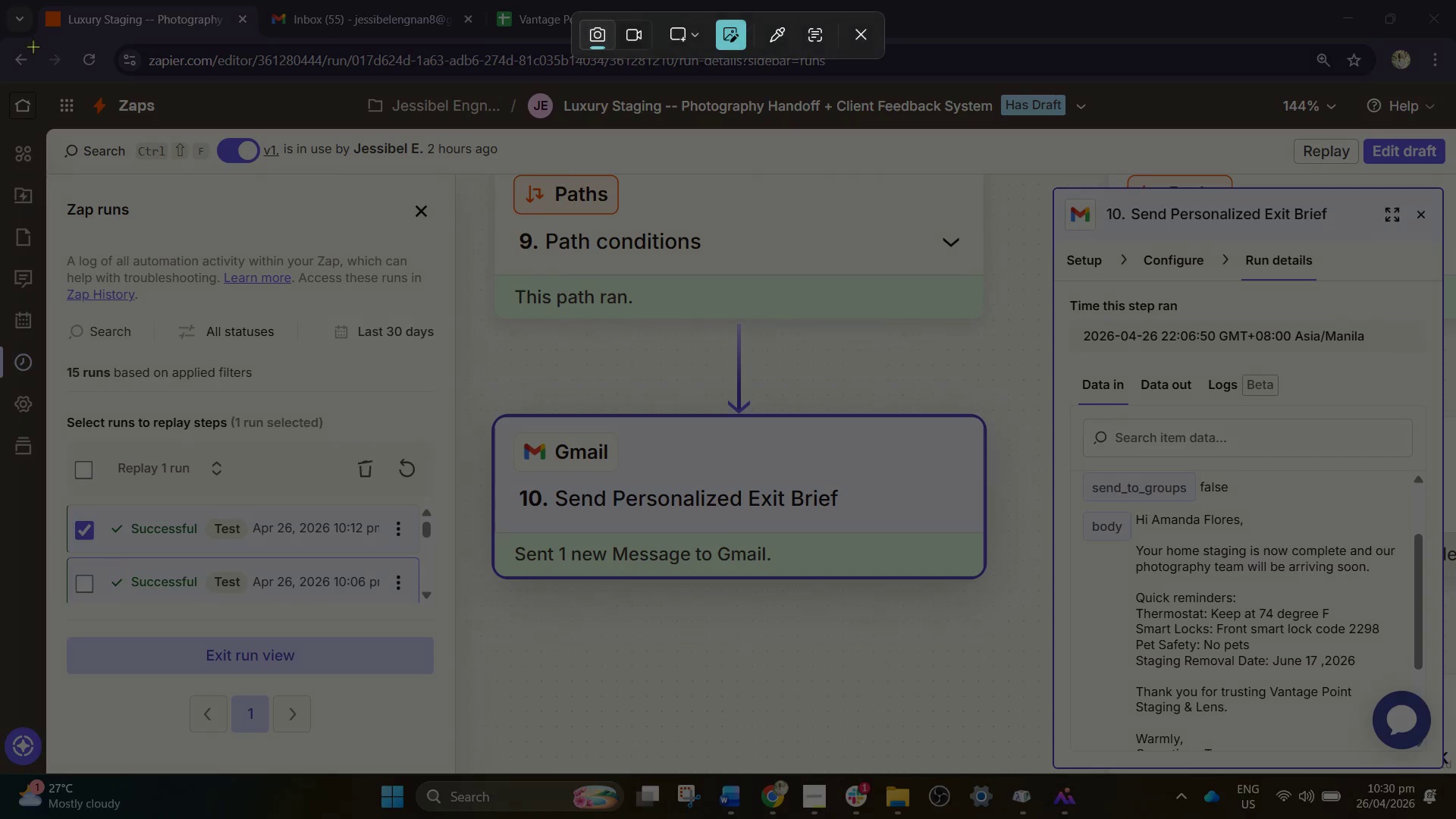 
left_click_drag(start_coordinate=[0, 36], to_coordinate=[1455, 768])
 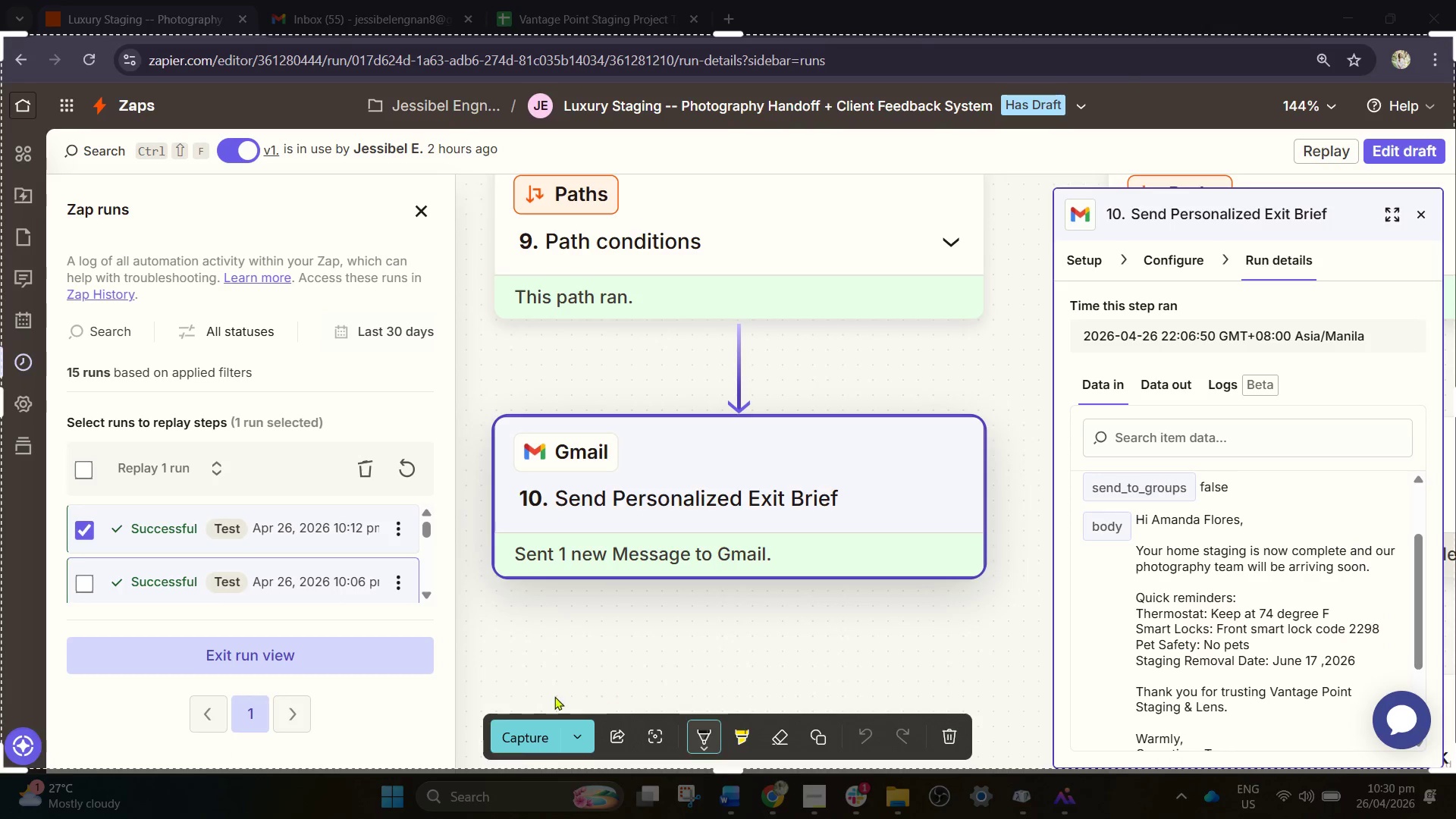 
left_click([519, 736])
 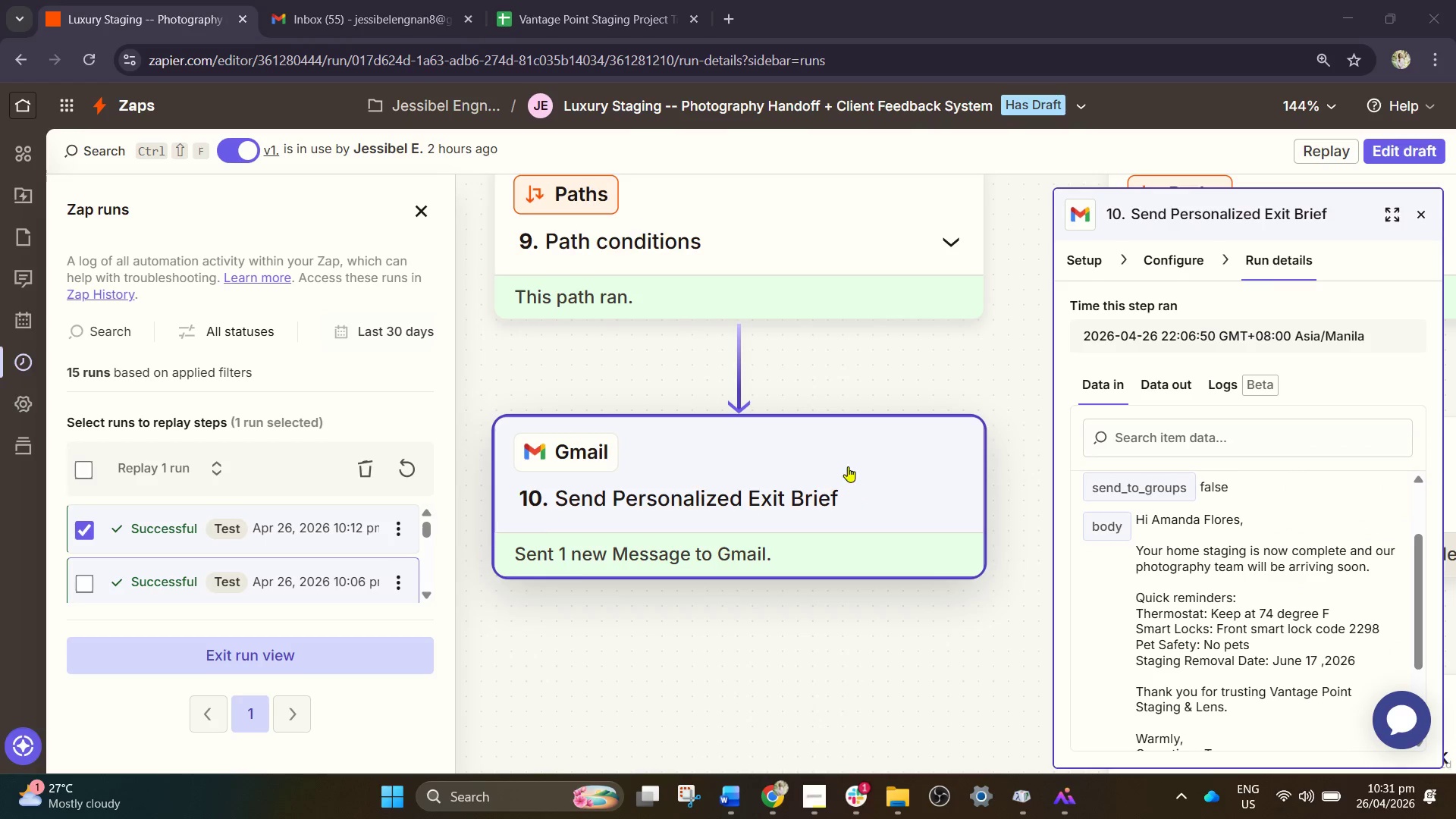 
wait(6.94)
 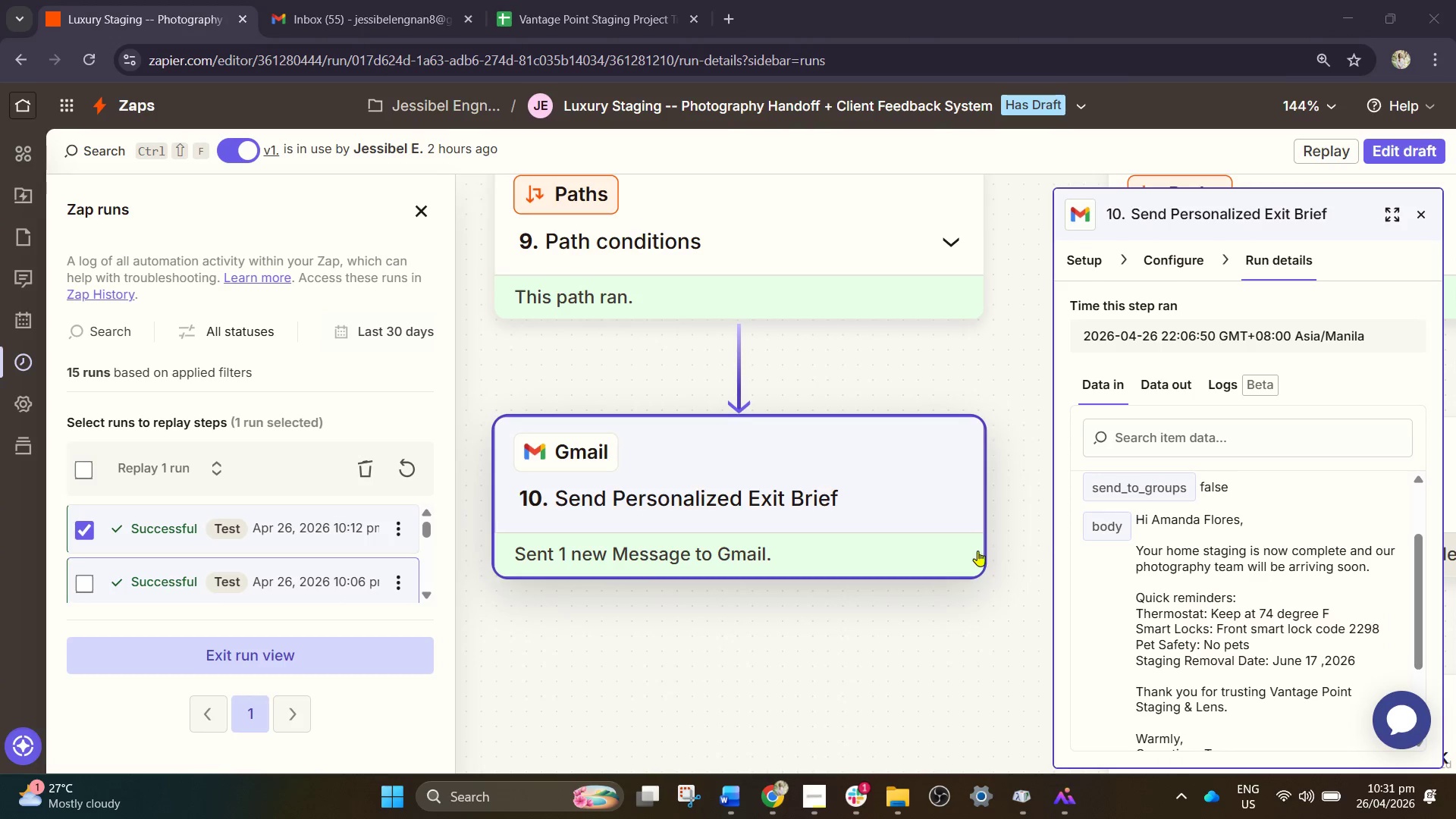 
right_click([730, 369])
 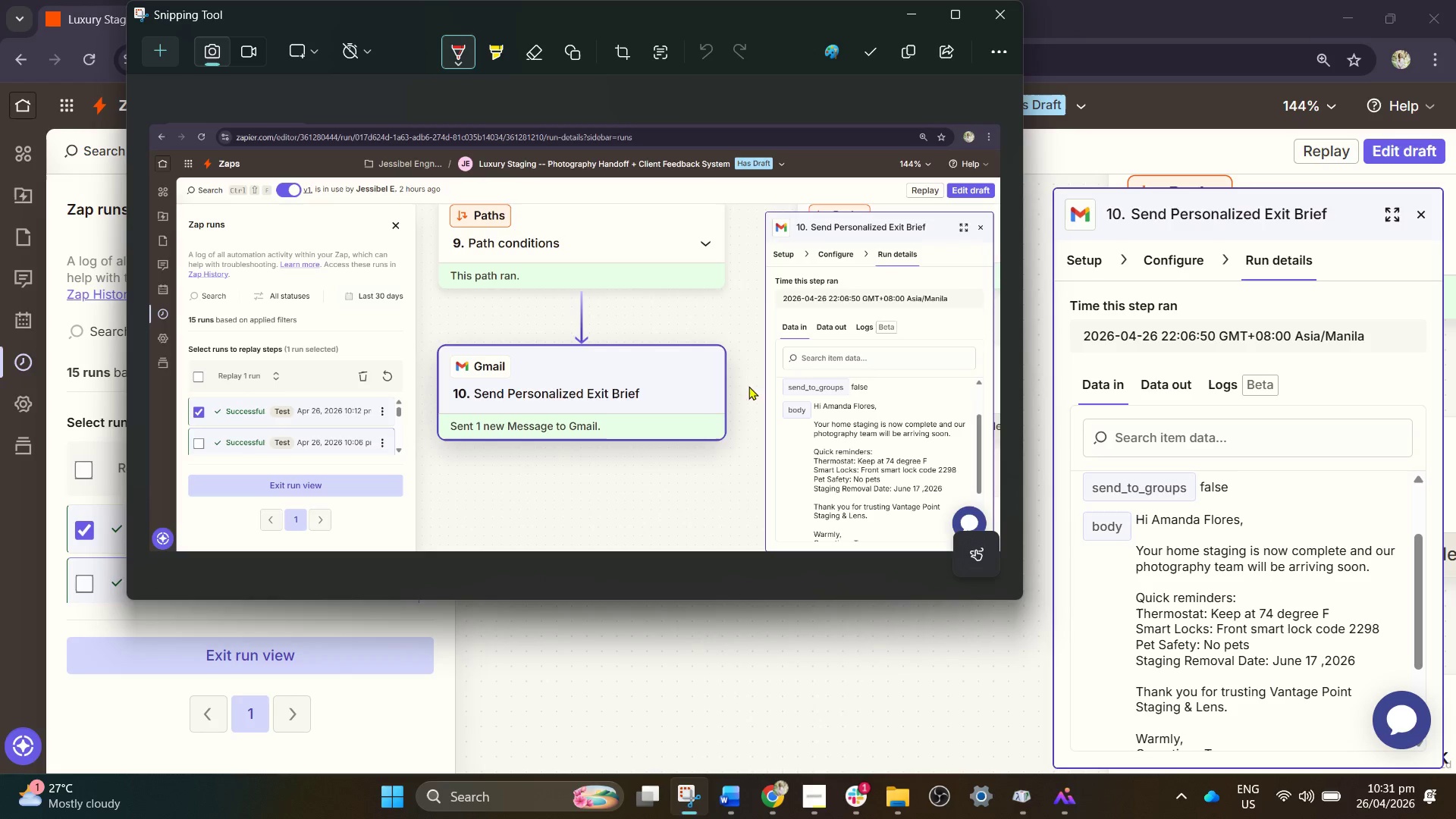 
right_click([660, 397])
 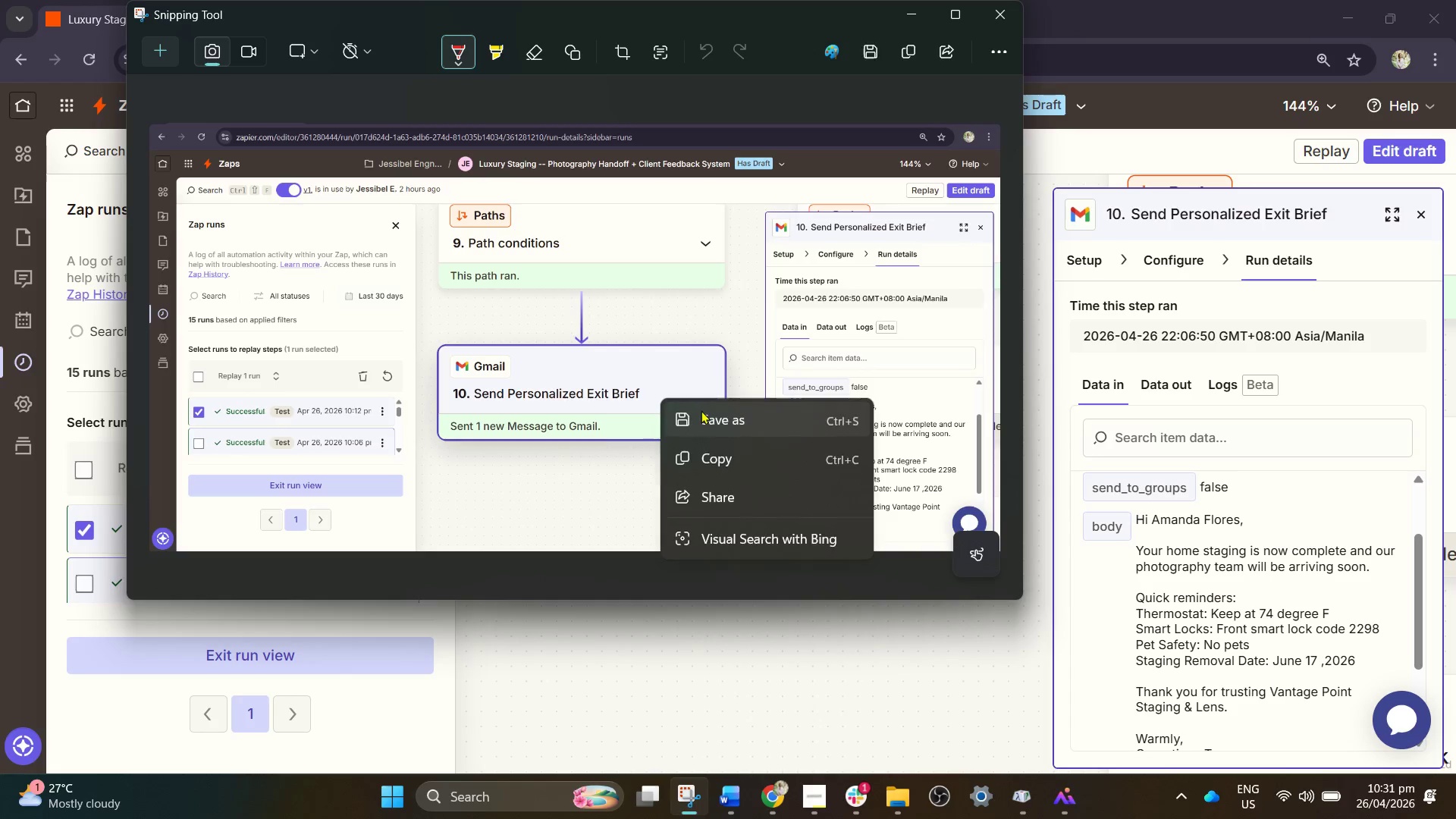 
left_click([706, 412])
 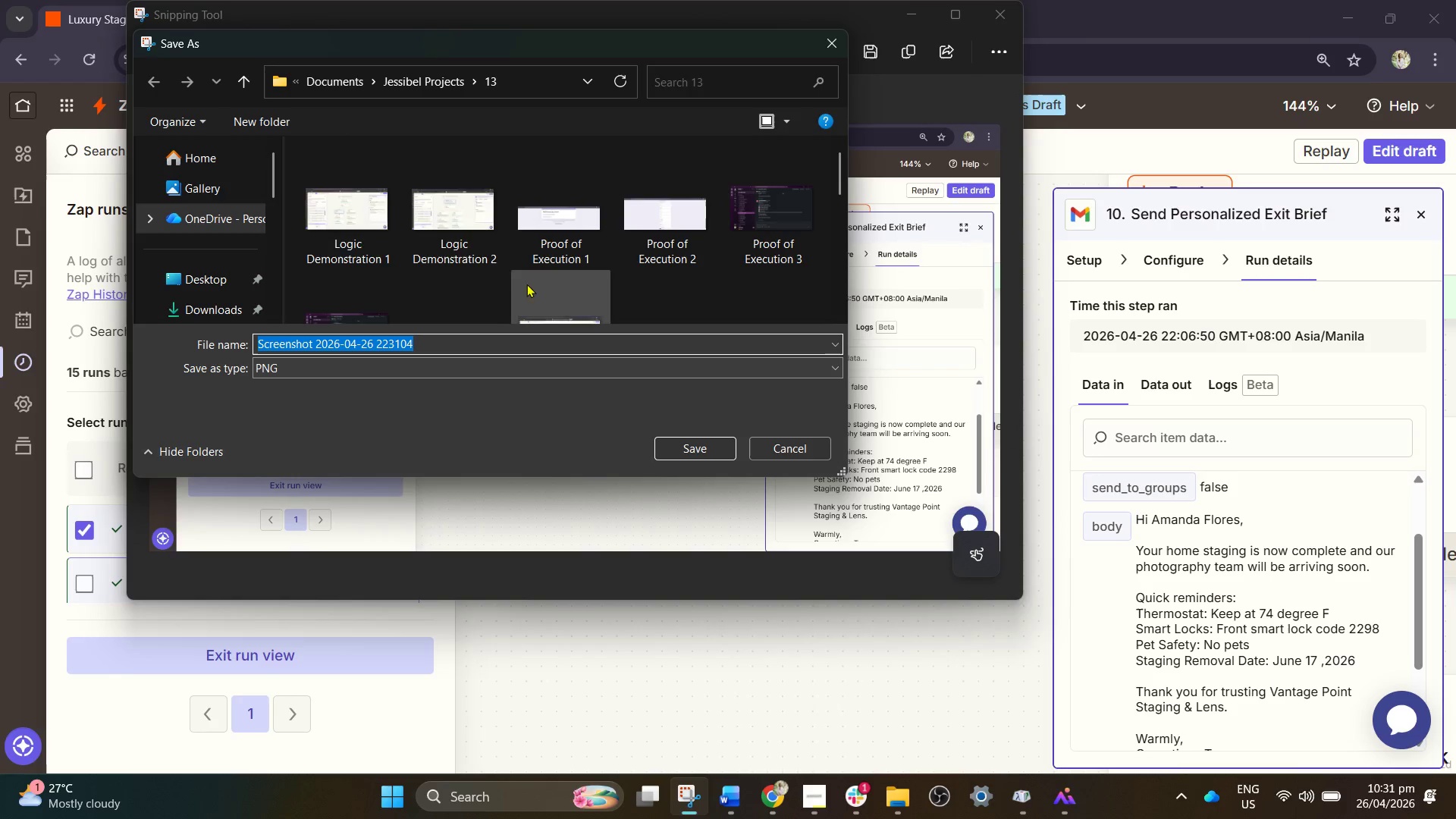 
left_click([422, 88])
 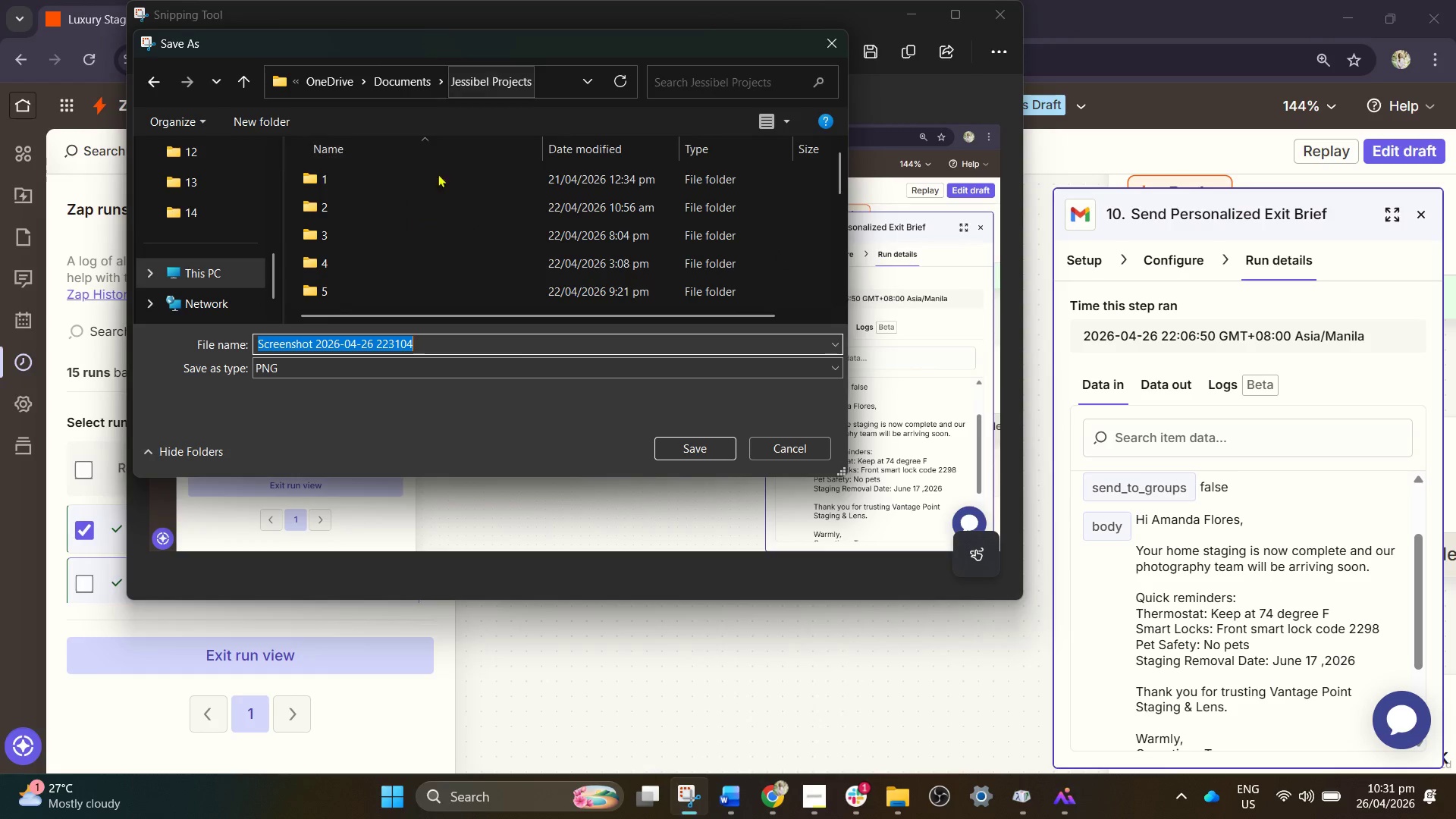 
scroll: coordinate [424, 269], scroll_direction: down, amount: 4.0
 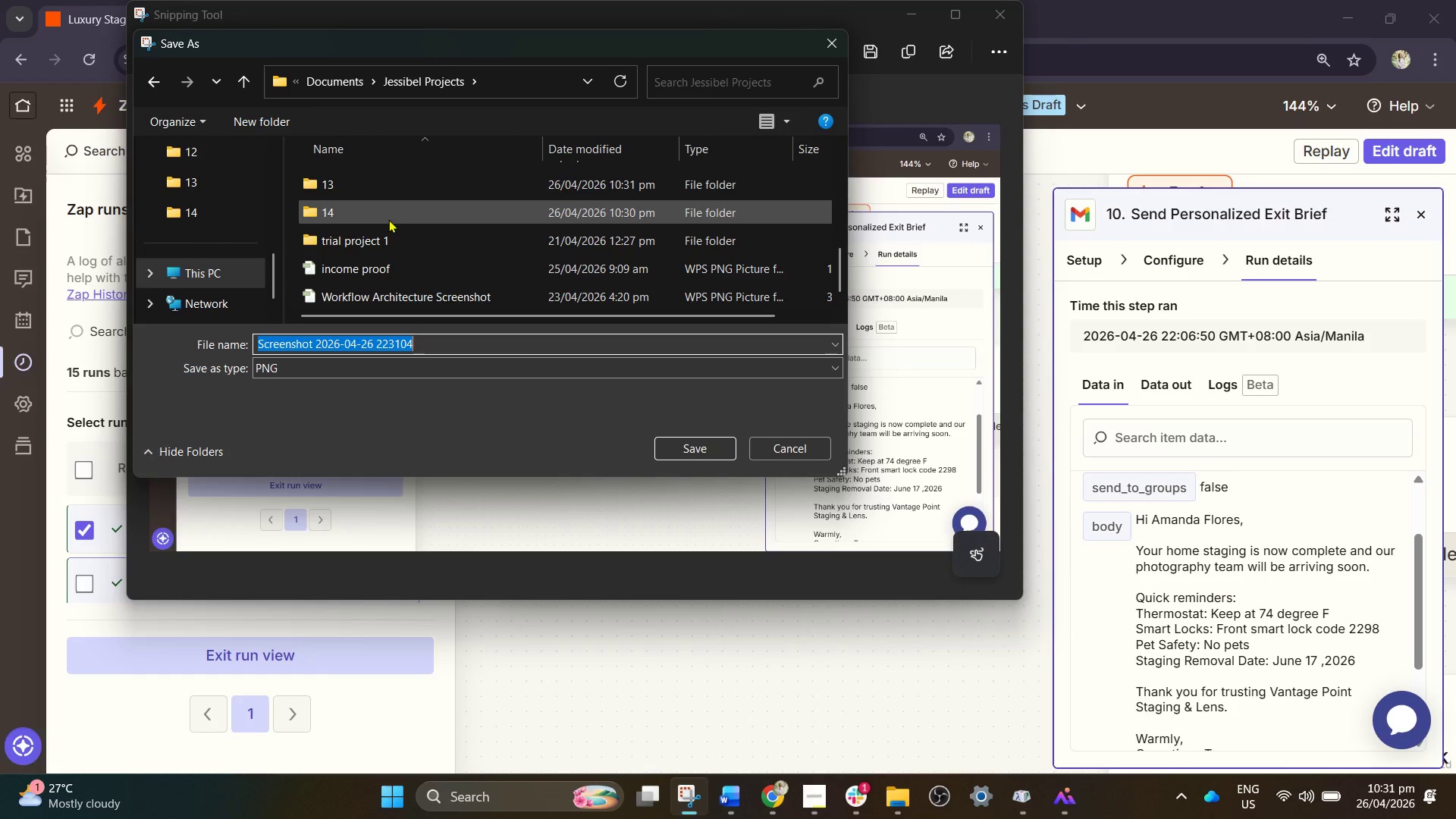 
double_click([388, 219])
 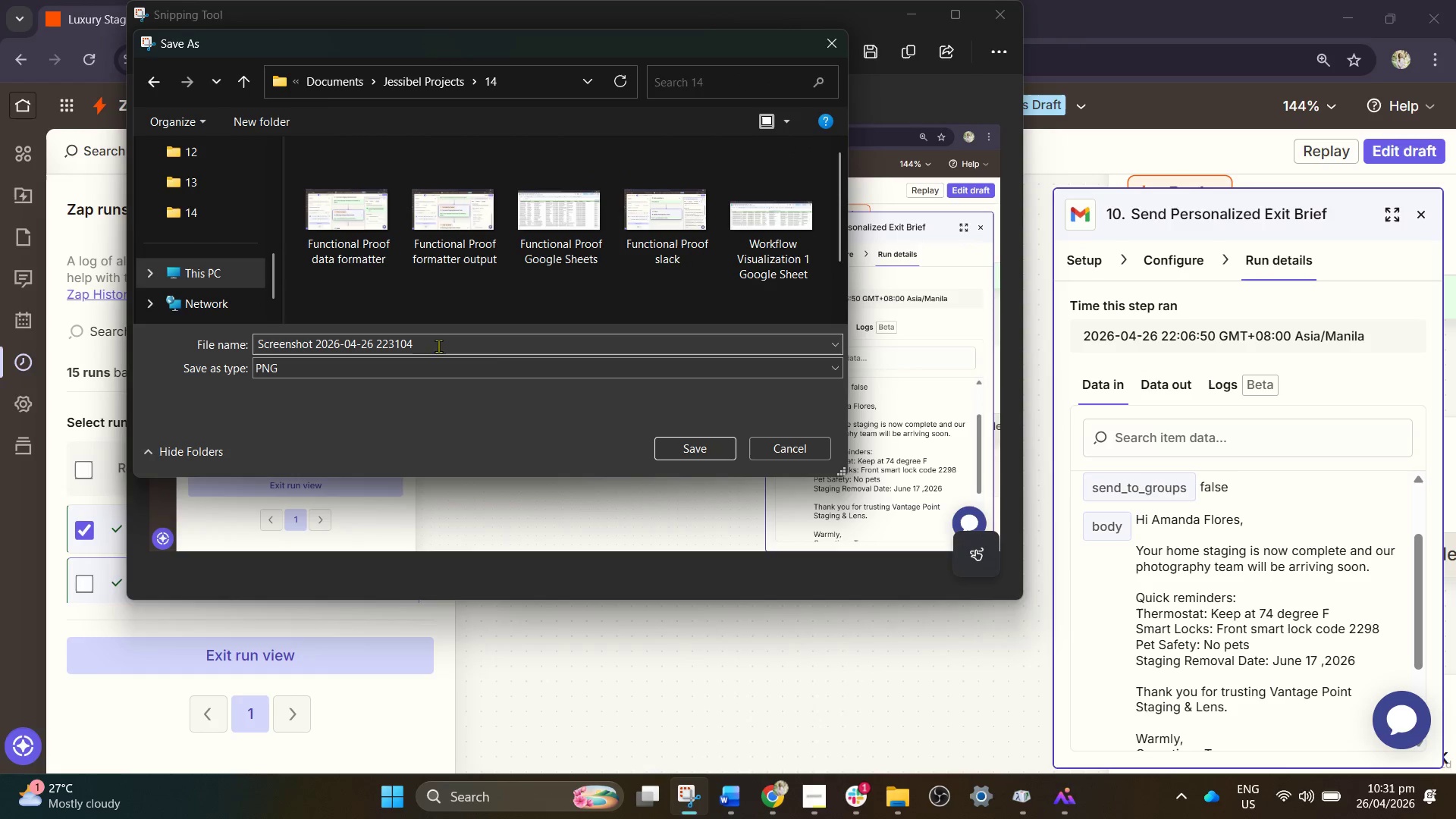 
left_click([346, 231])
 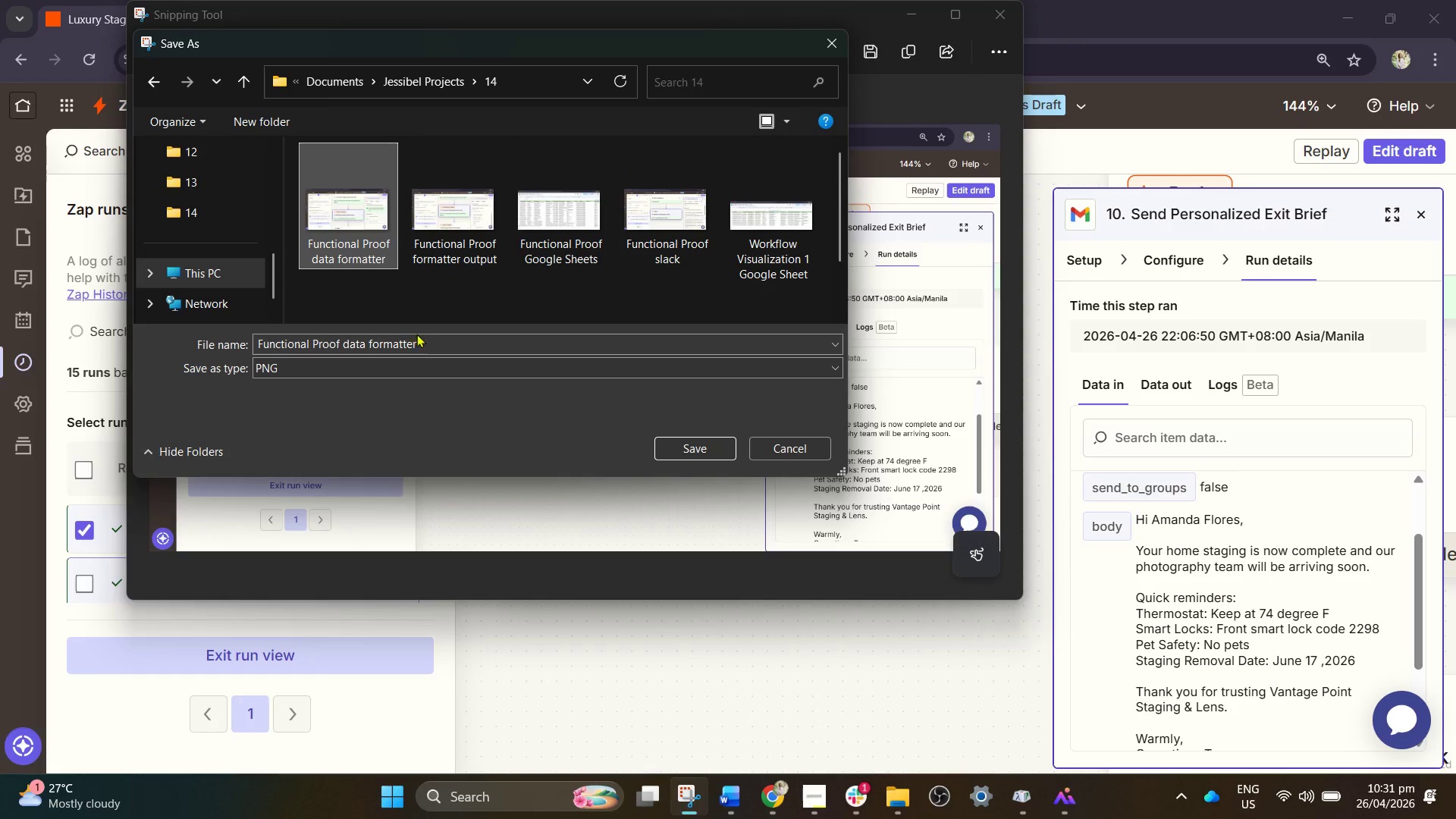 
left_click([426, 334])
 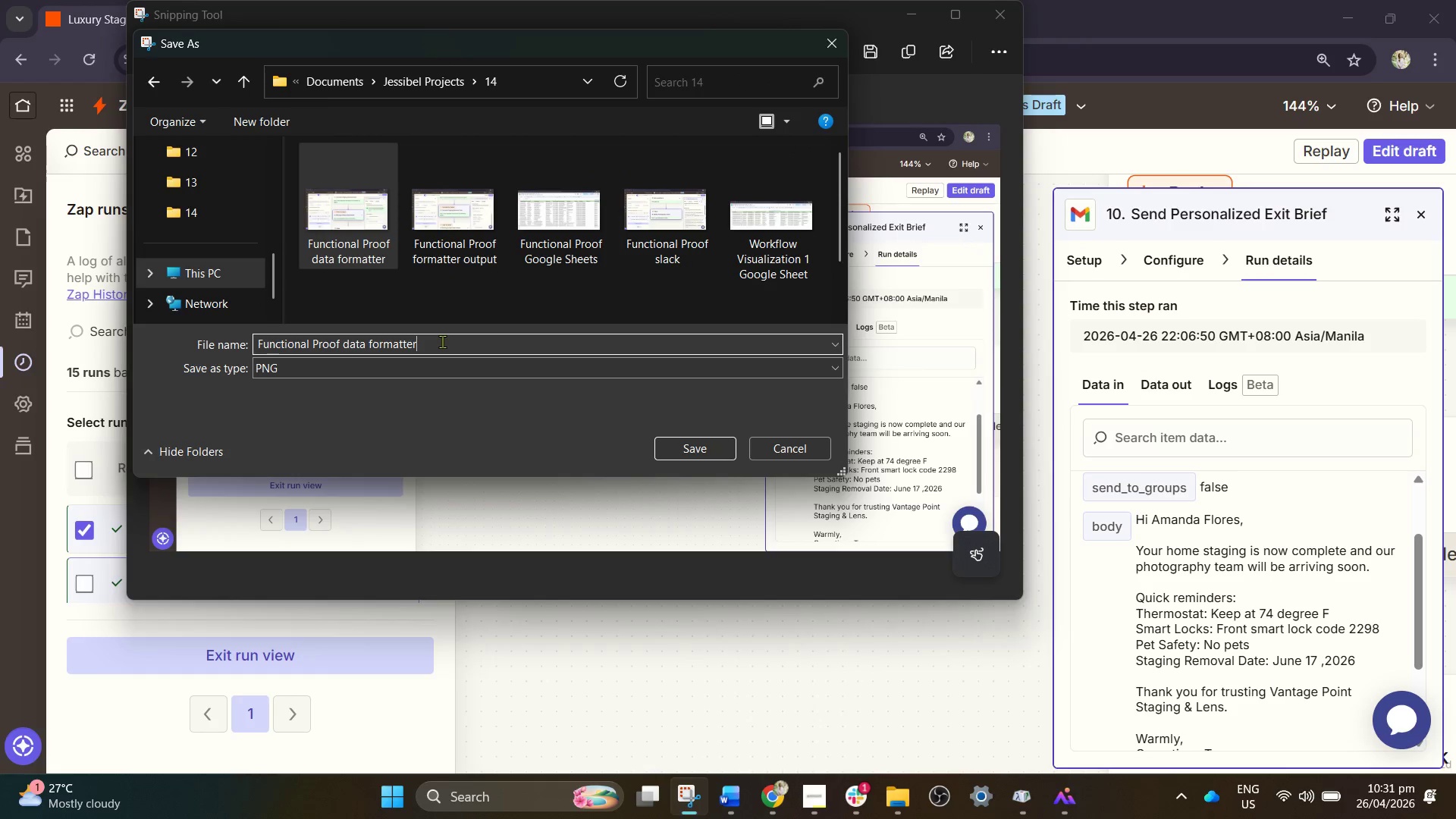 
left_click_drag(start_coordinate=[442, 343], to_coordinate=[345, 348])
 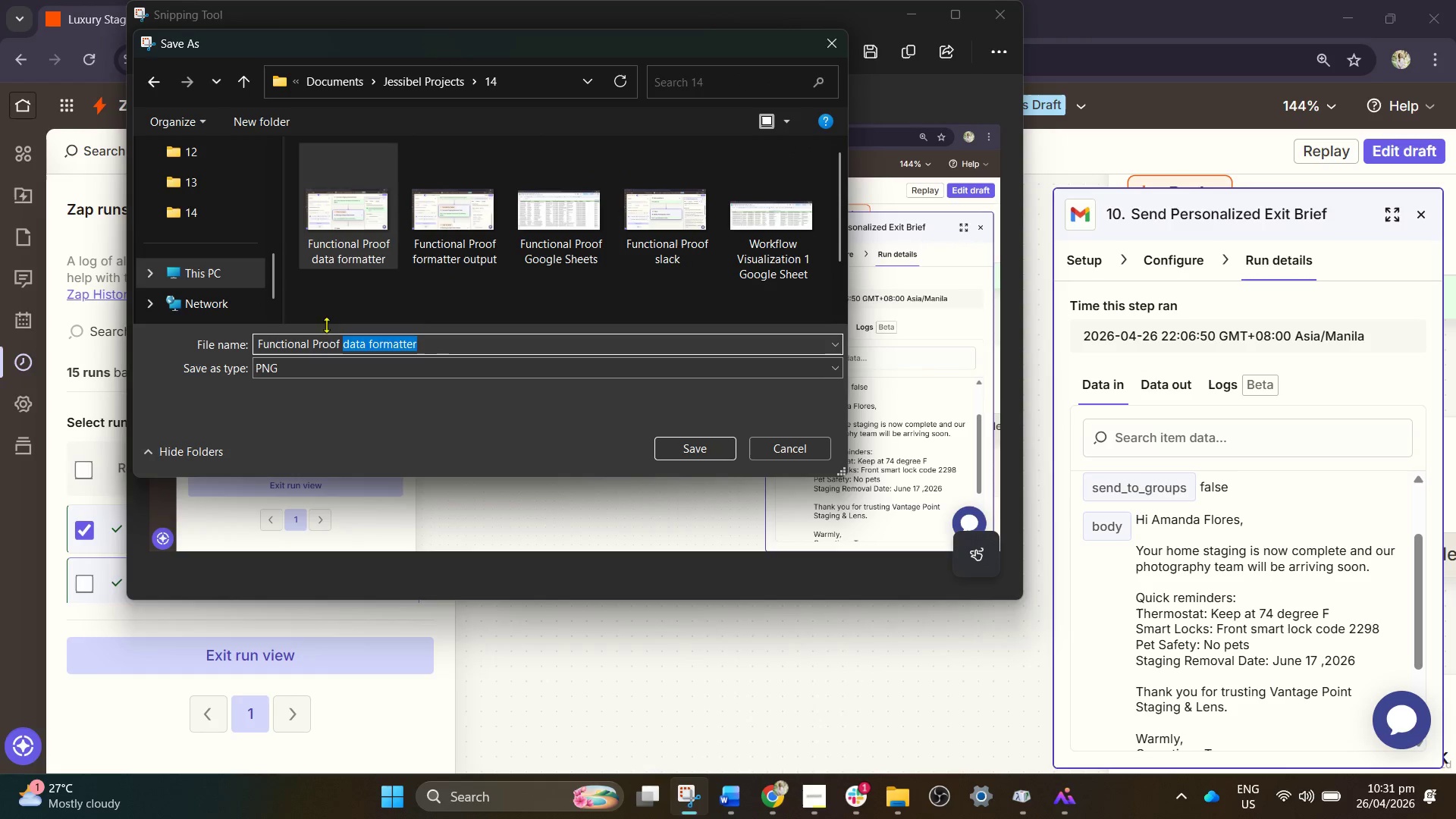 
type(gmail exit brief)
 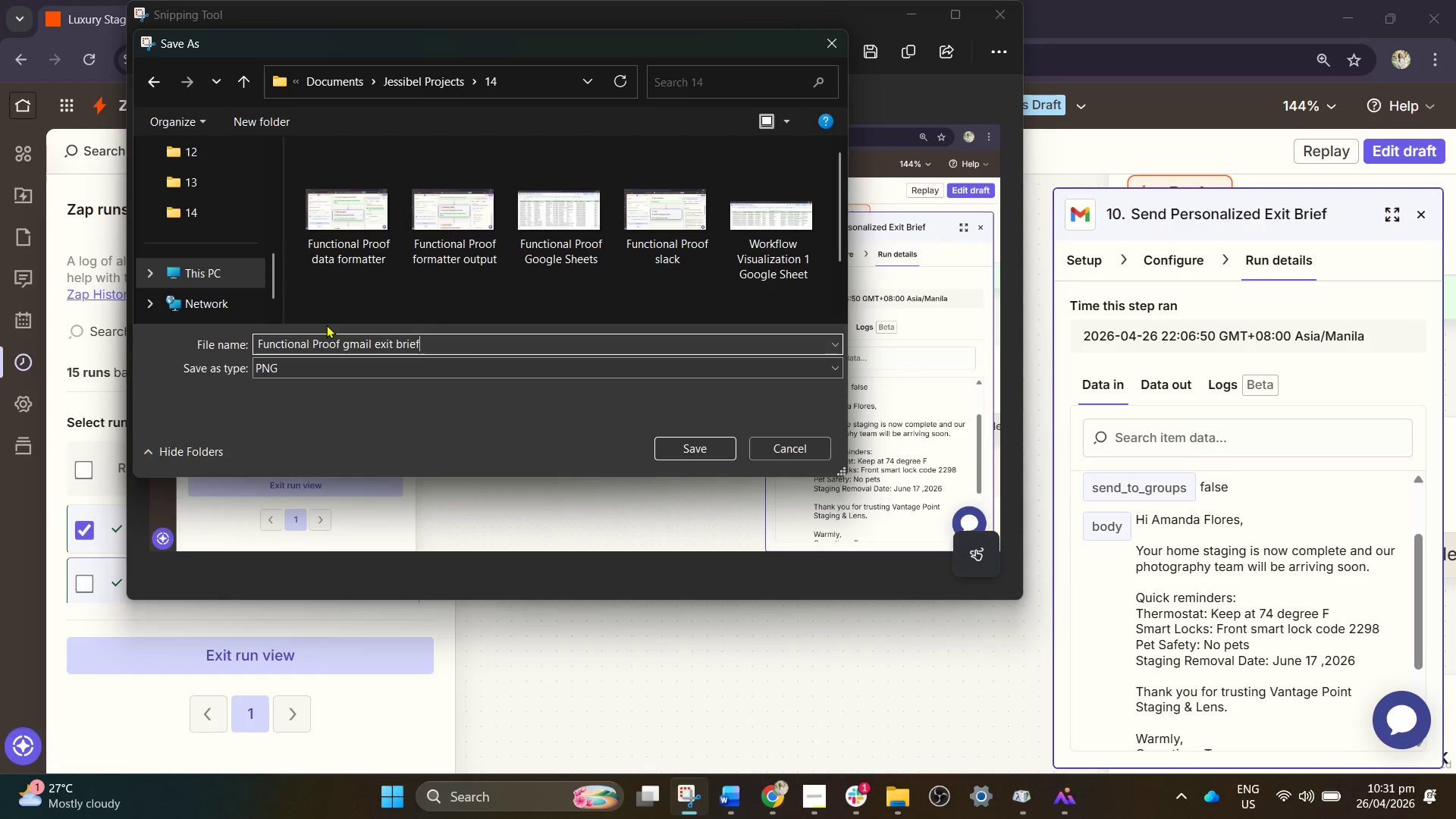 
key(Enter)
 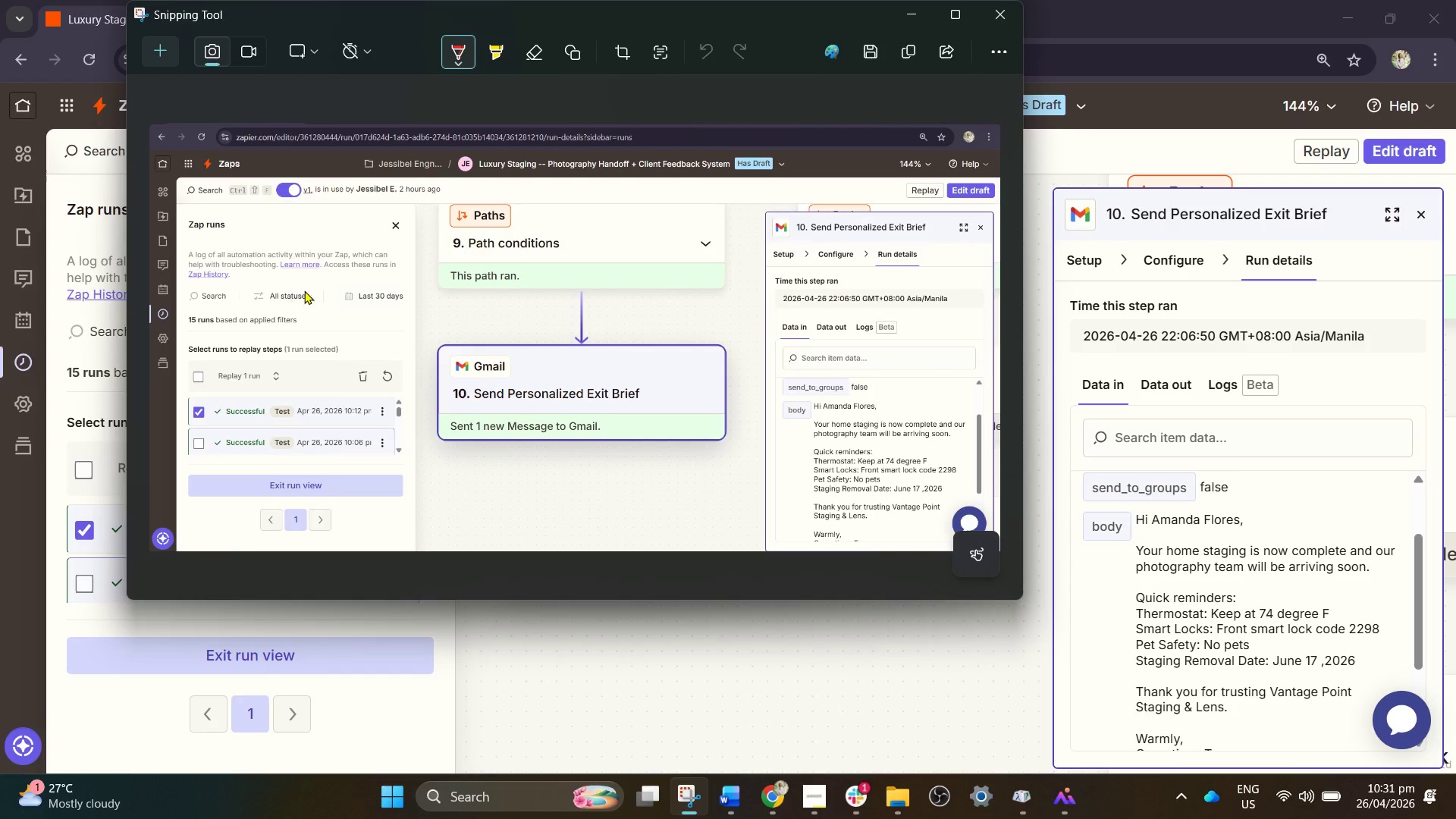 
wait(5.58)
 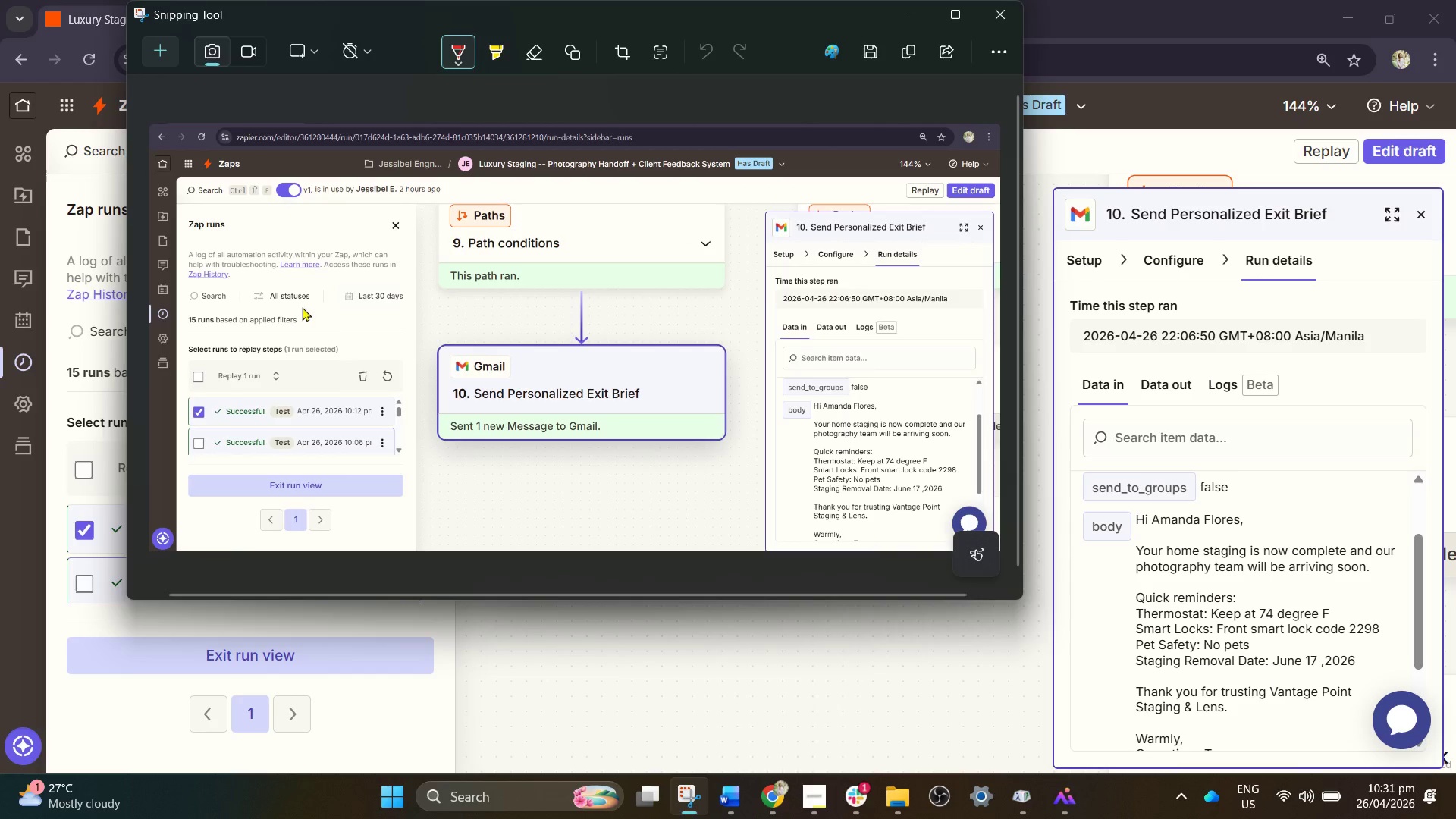 
left_click([782, 802])
 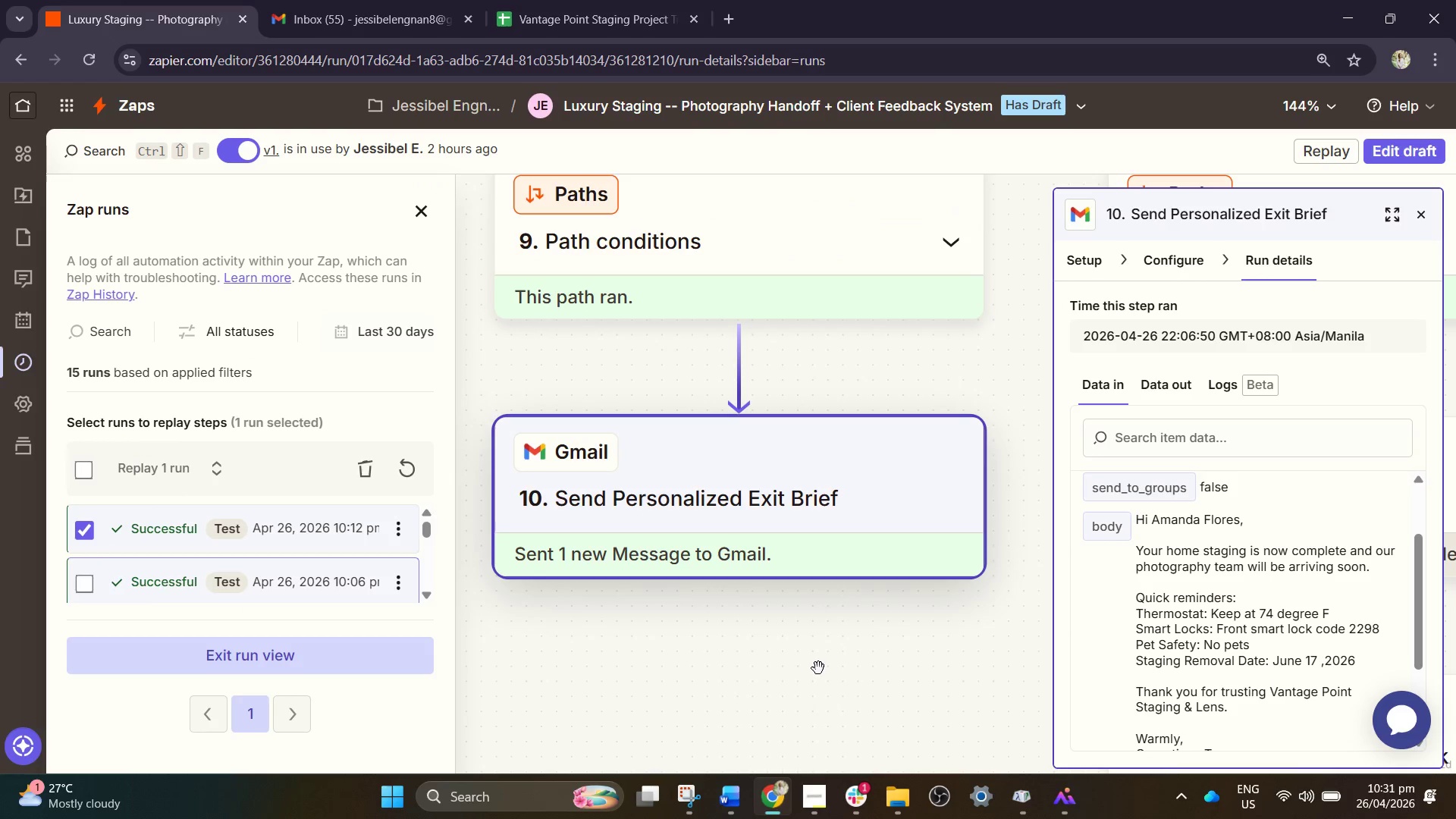 
left_click_drag(start_coordinate=[816, 668], to_coordinate=[595, 564])
 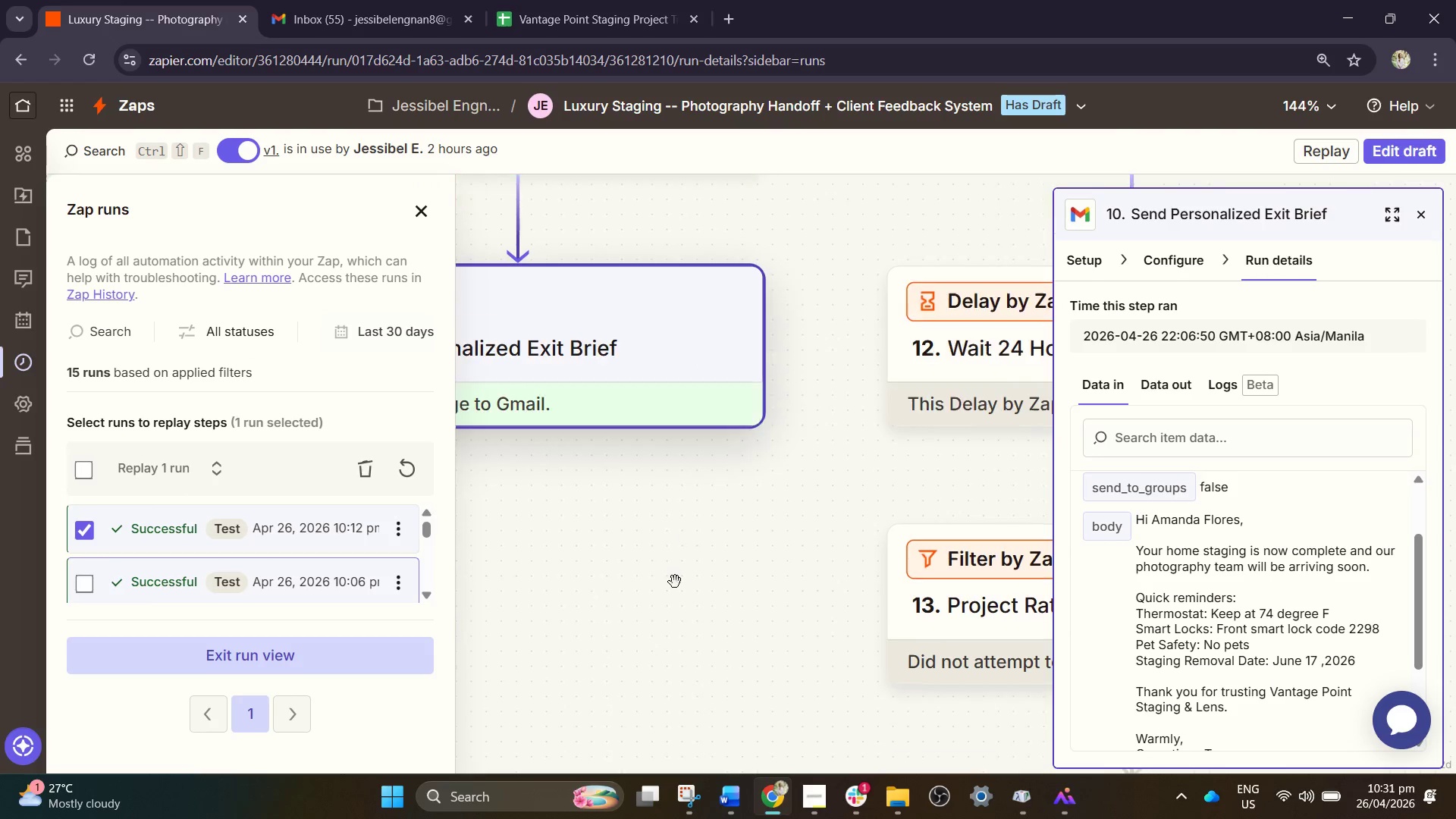 
left_click_drag(start_coordinate=[737, 642], to_coordinate=[404, 554])
 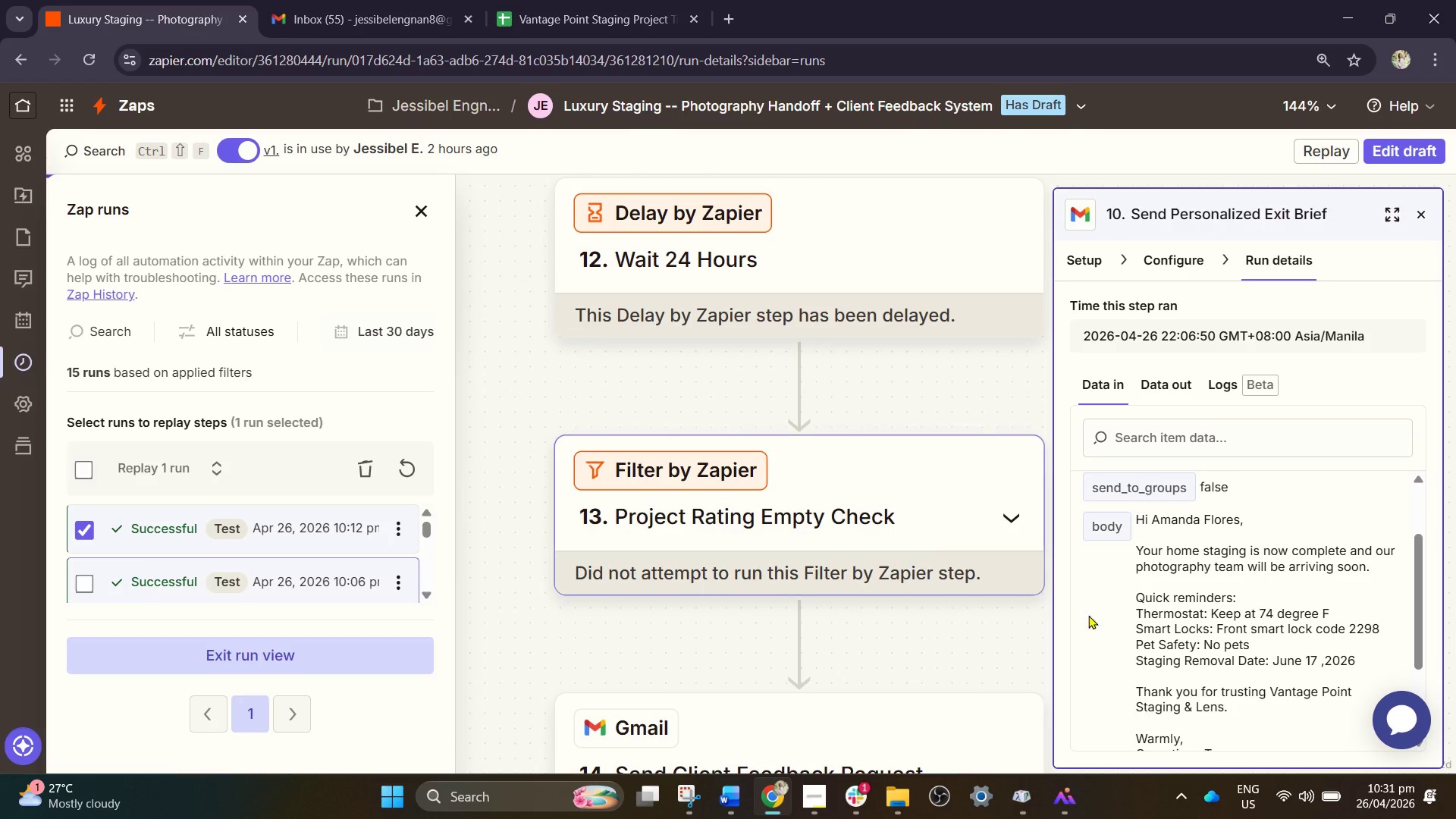 
scroll: coordinate [670, 582], scroll_direction: down, amount: 1.0
 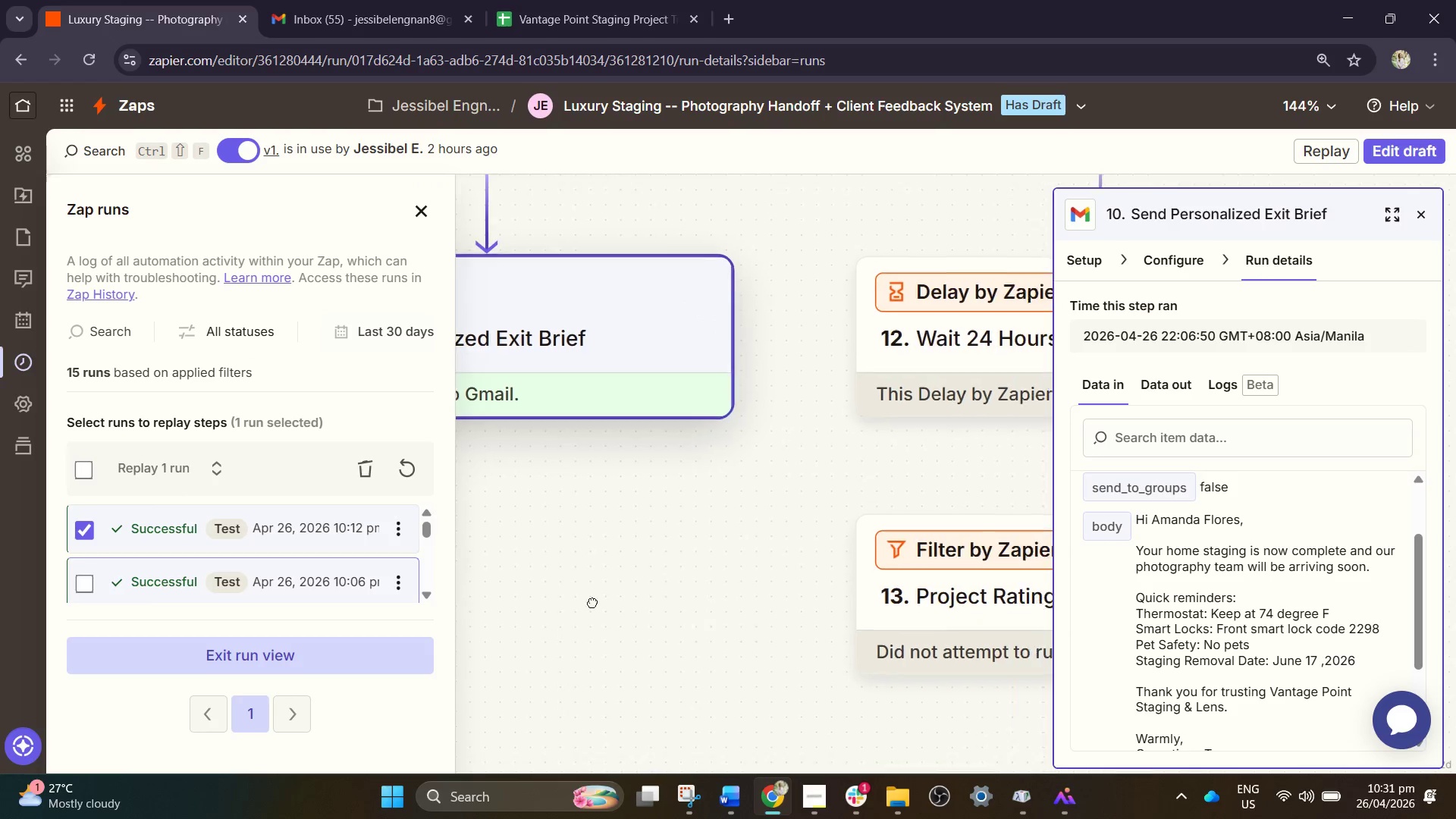 
left_click_drag(start_coordinate=[990, 648], to_coordinate=[1057, 740])
 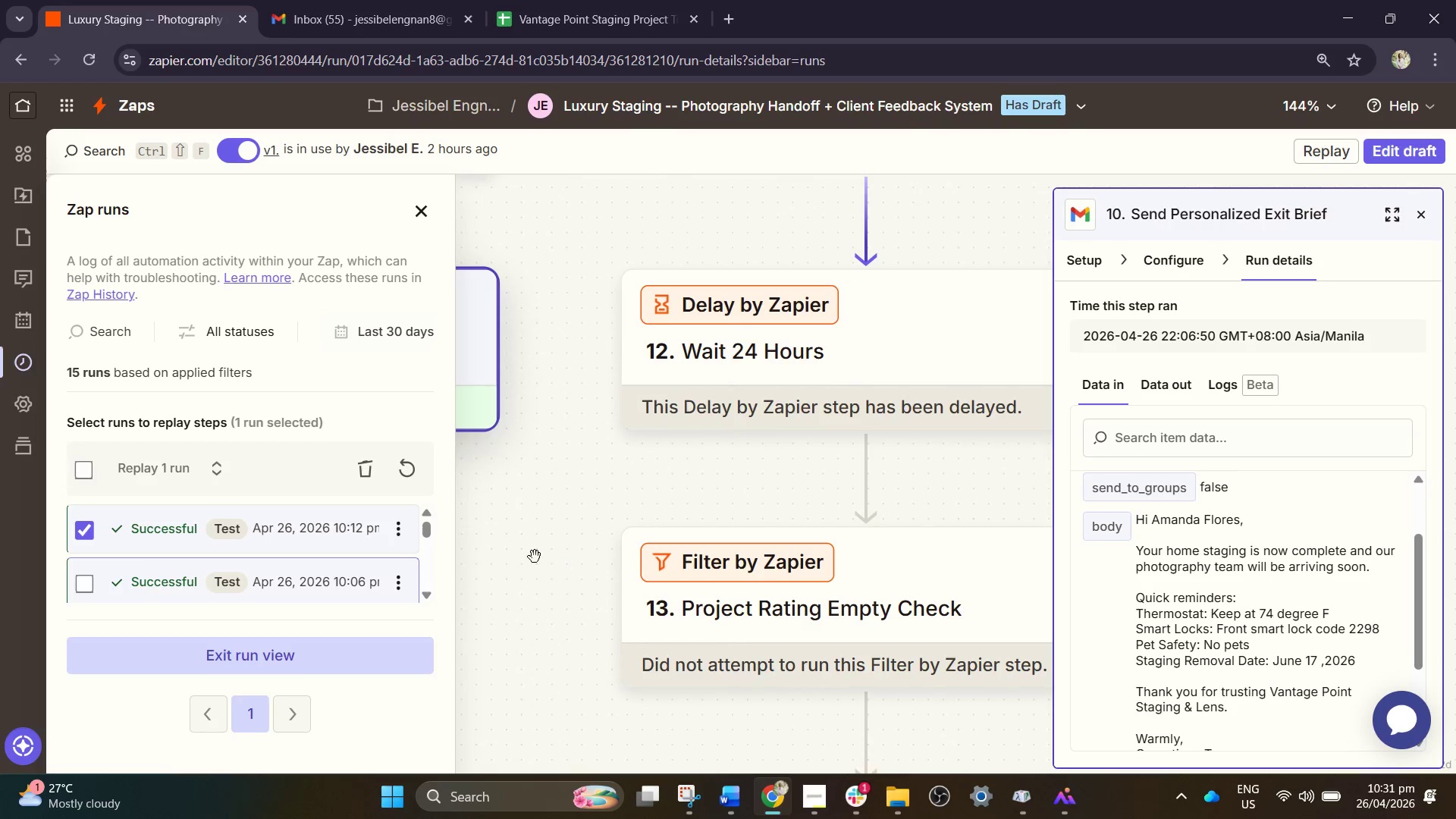 
hold_key(key=ControlLeft, duration=0.83)
scroll: coordinate [569, 528], scroll_direction: down, amount: 7.0
 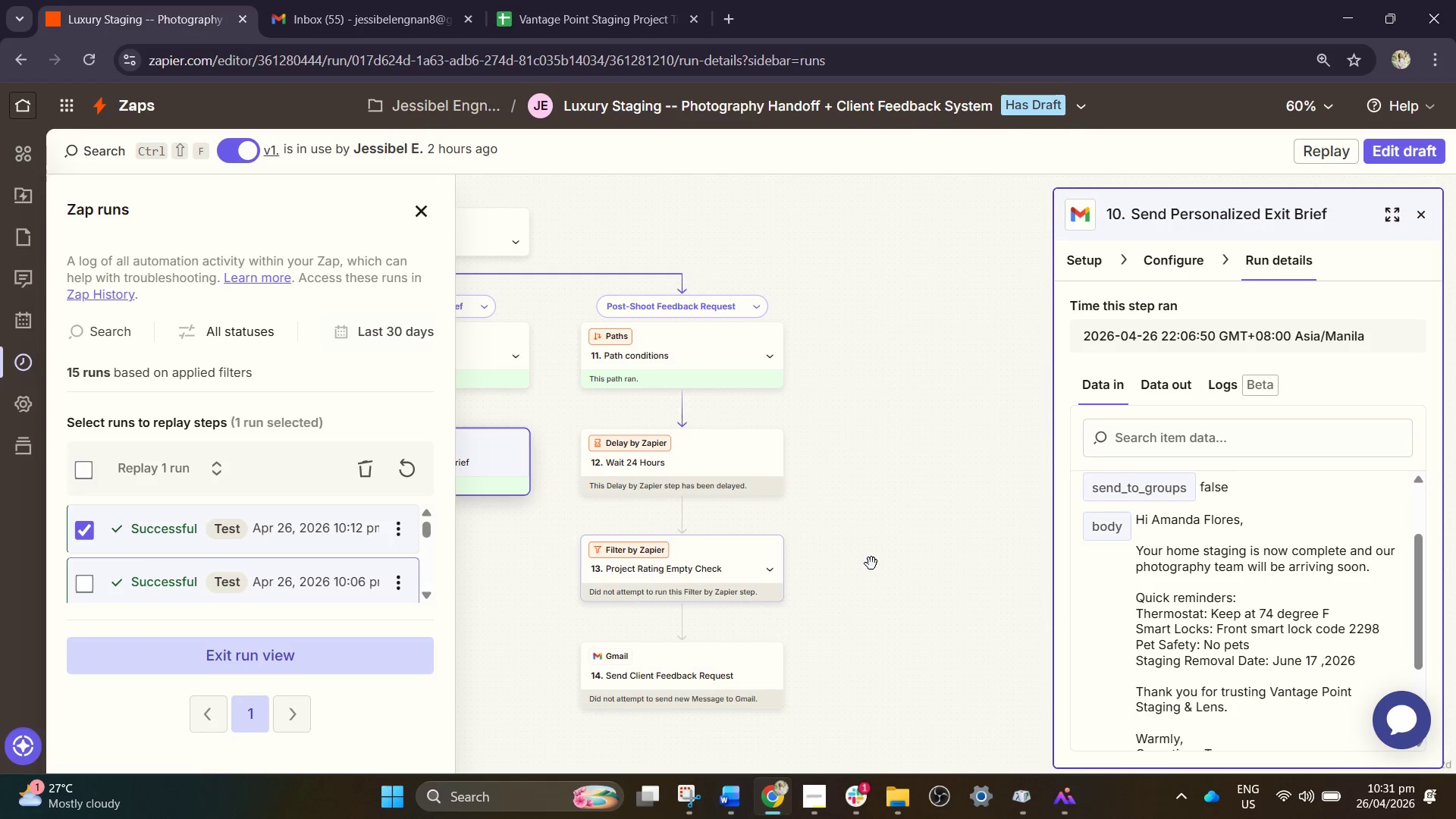 
left_click_drag(start_coordinate=[865, 562], to_coordinate=[921, 537])
 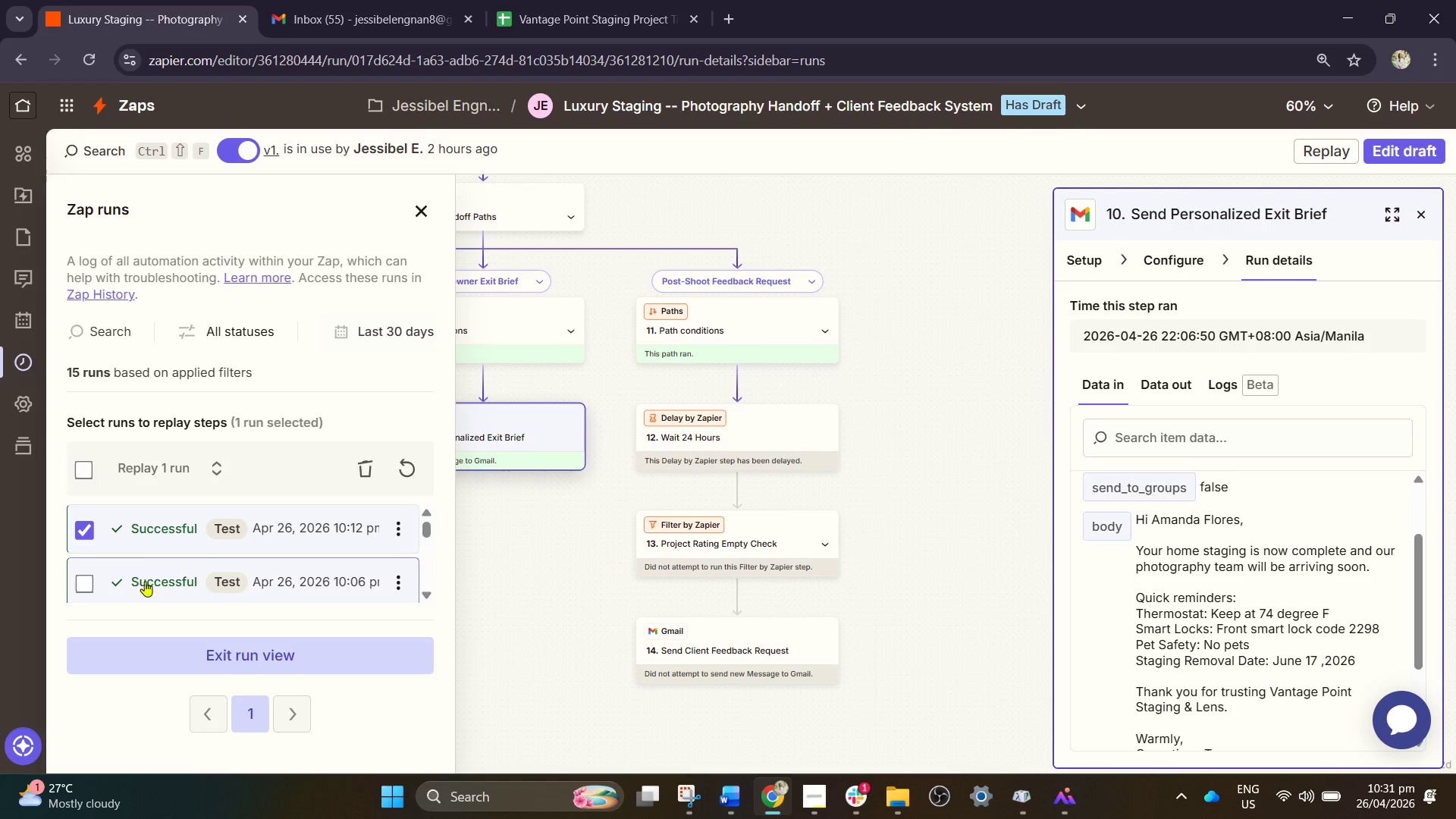 
left_click([108, 585])
 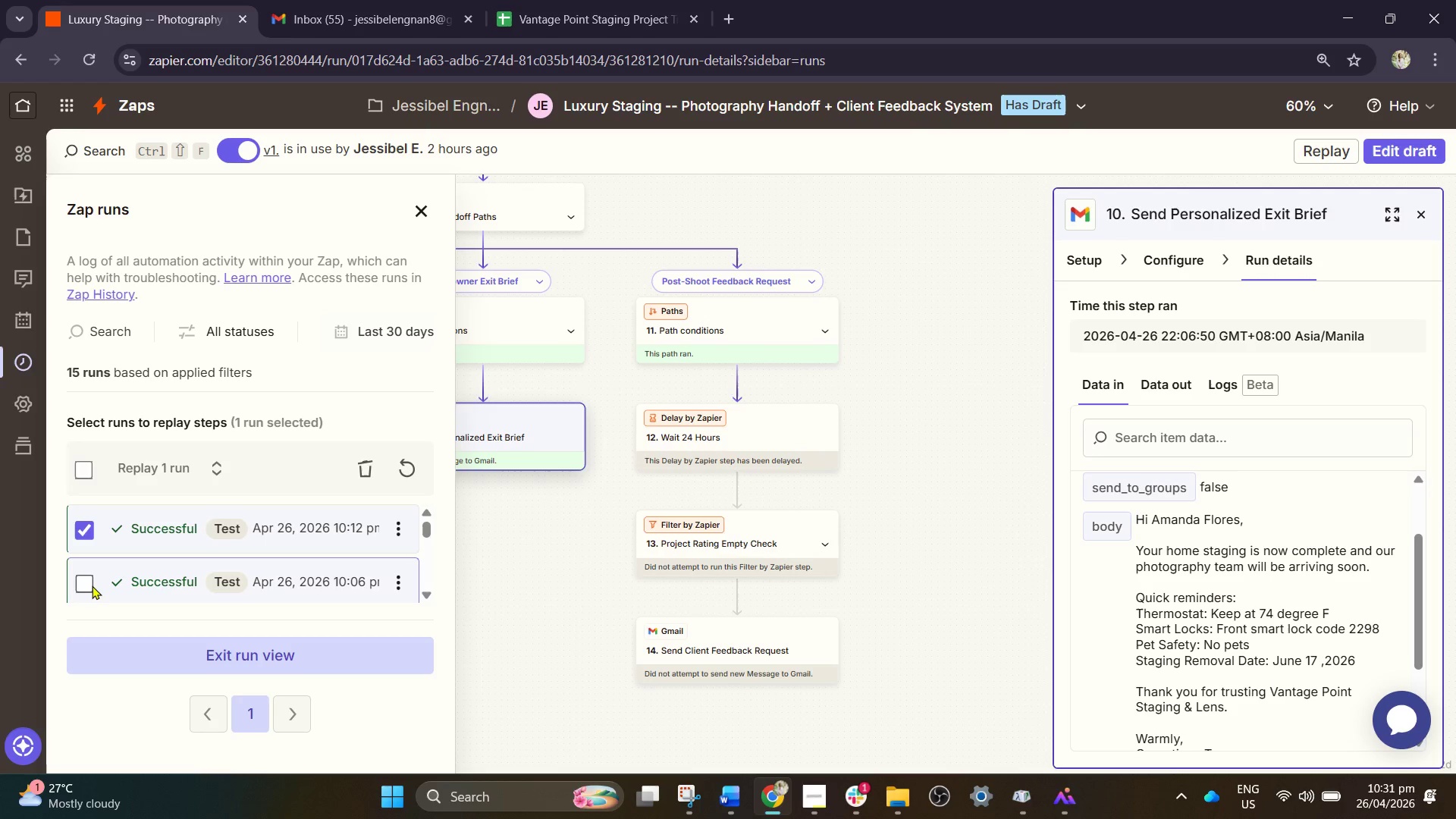 
left_click([89, 585])
 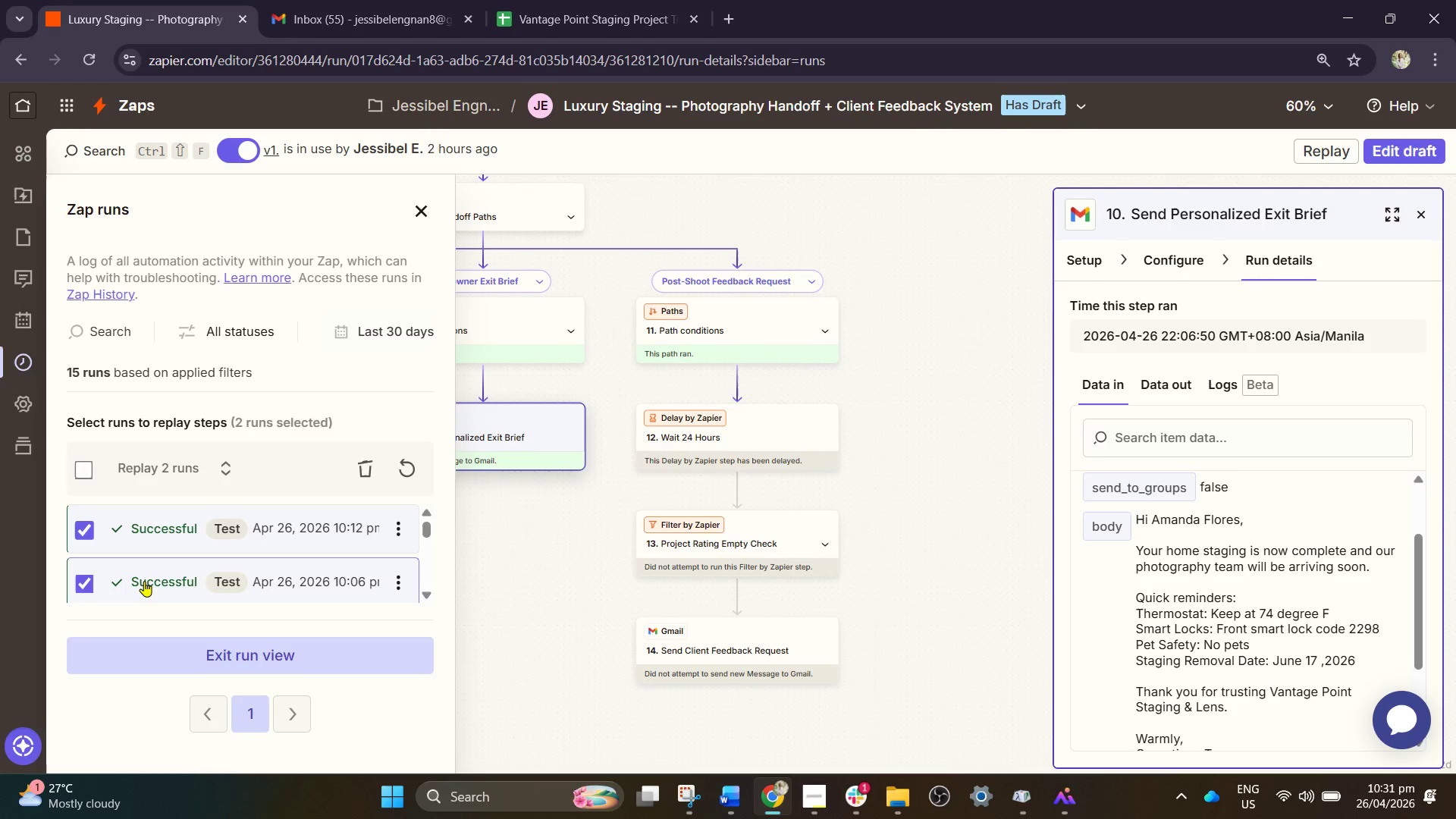 
left_click([144, 581])
 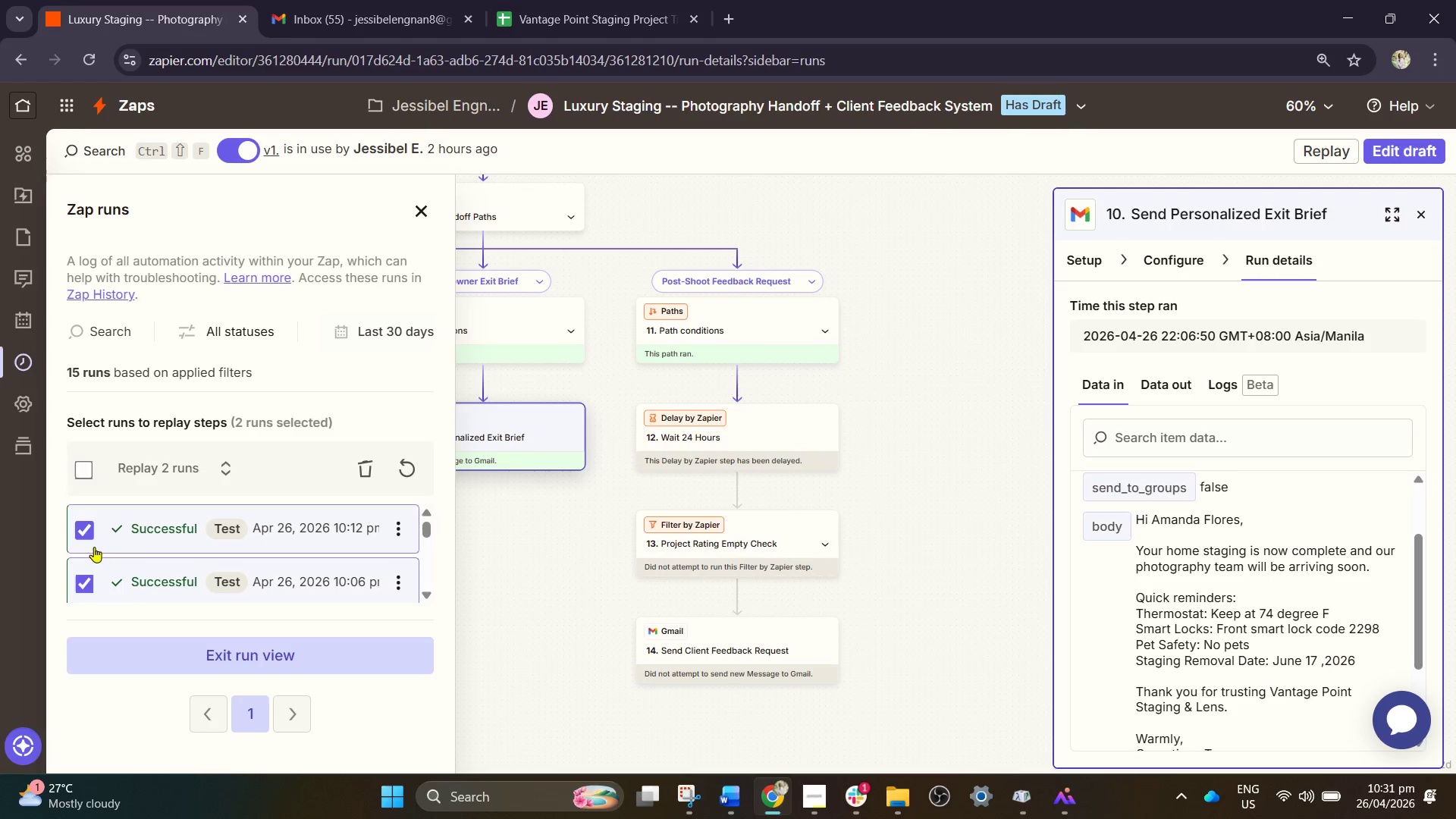 
left_click([82, 535])
 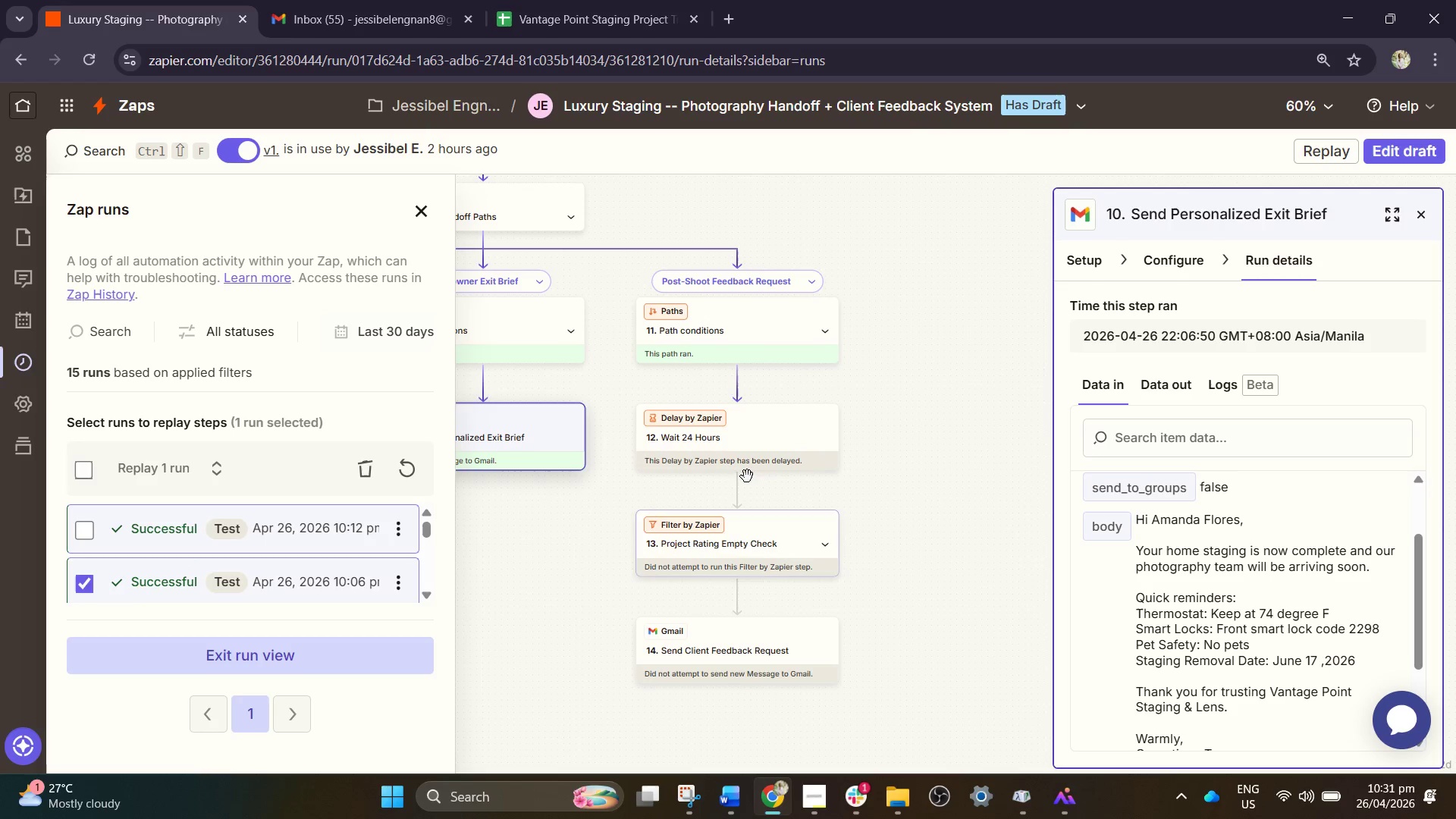 
hold_key(key=ControlLeft, duration=0.62)
 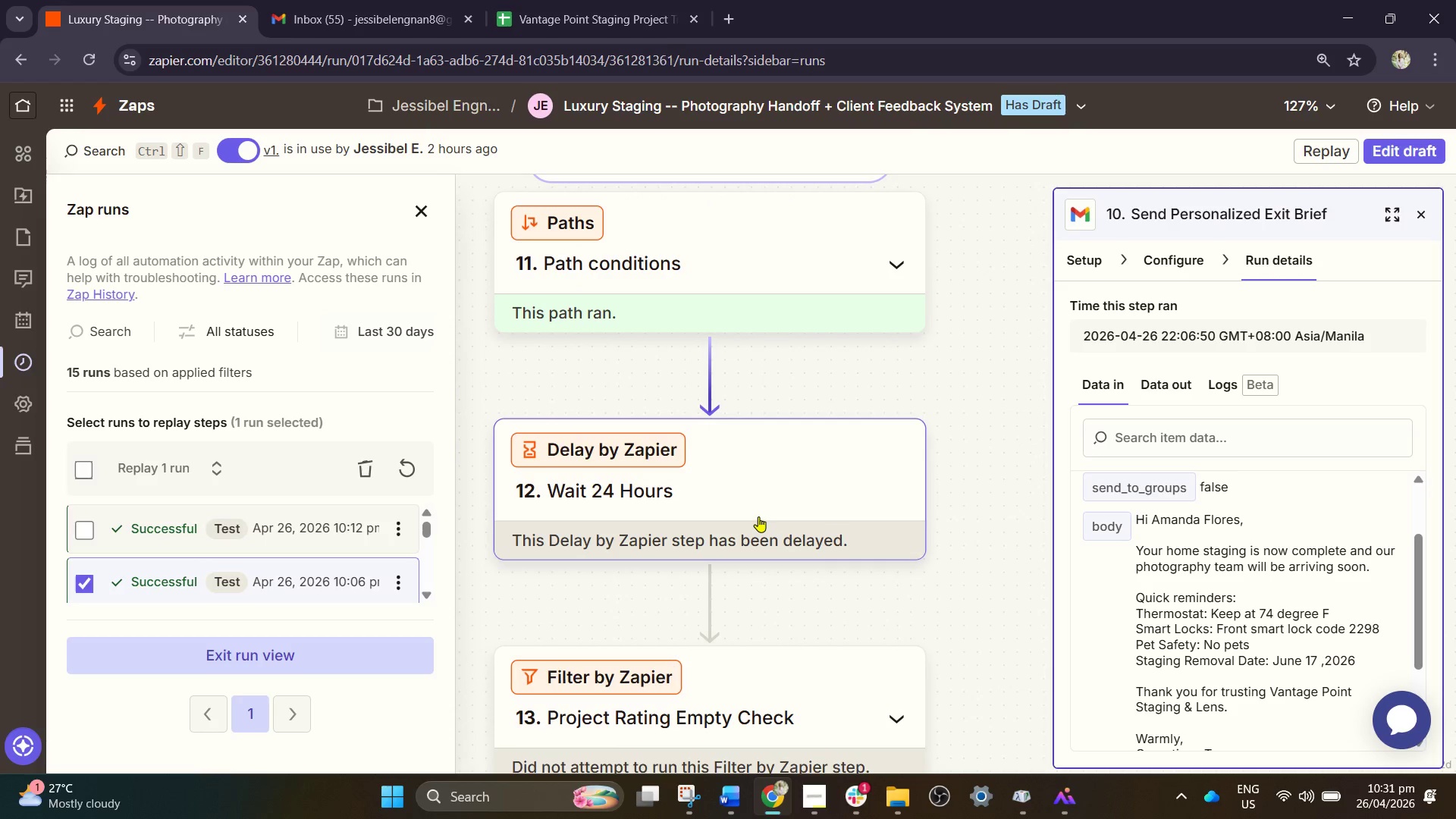 
scroll: coordinate [745, 474], scroll_direction: up, amount: 2.0
 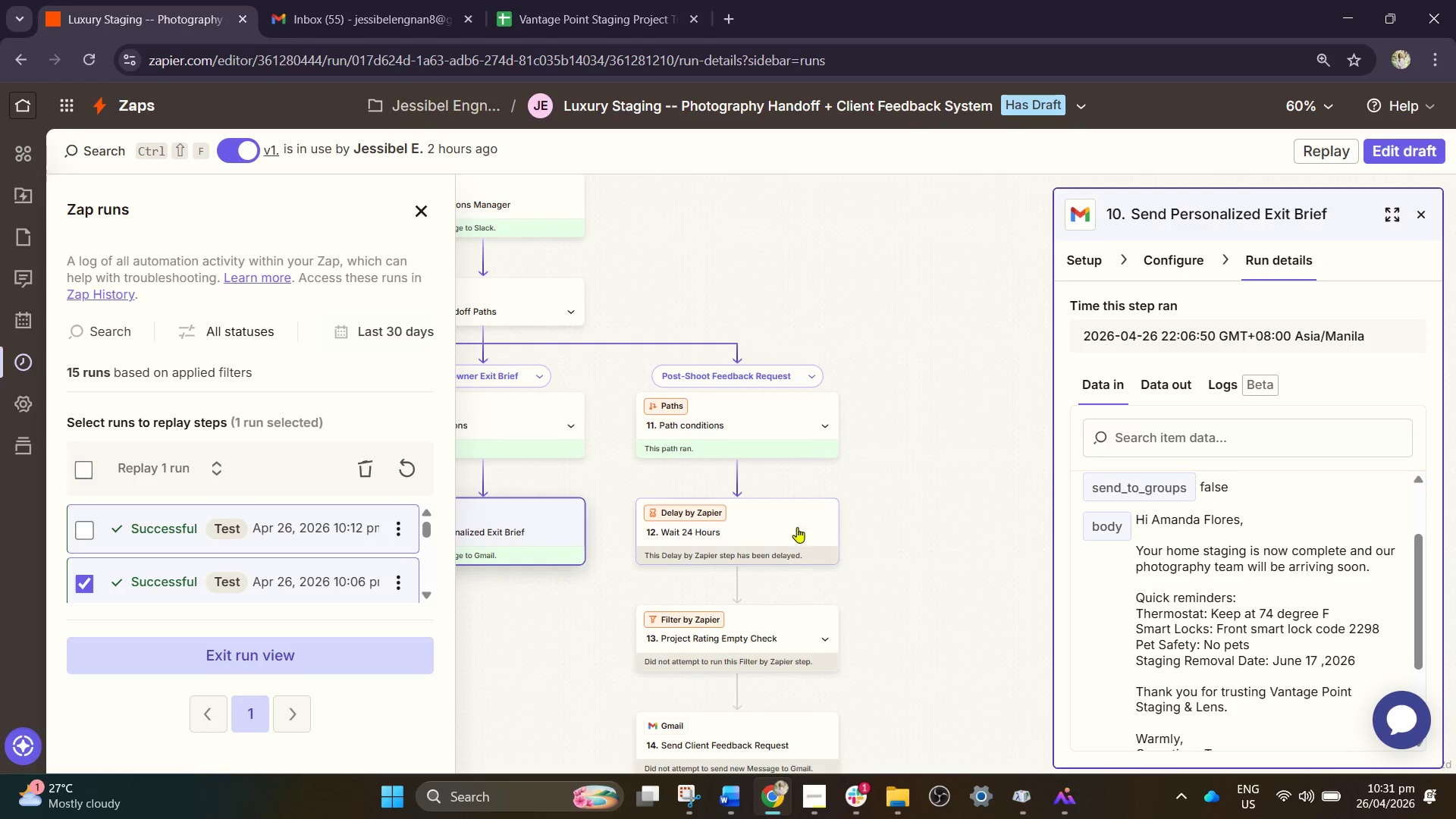 
left_click([758, 517])
 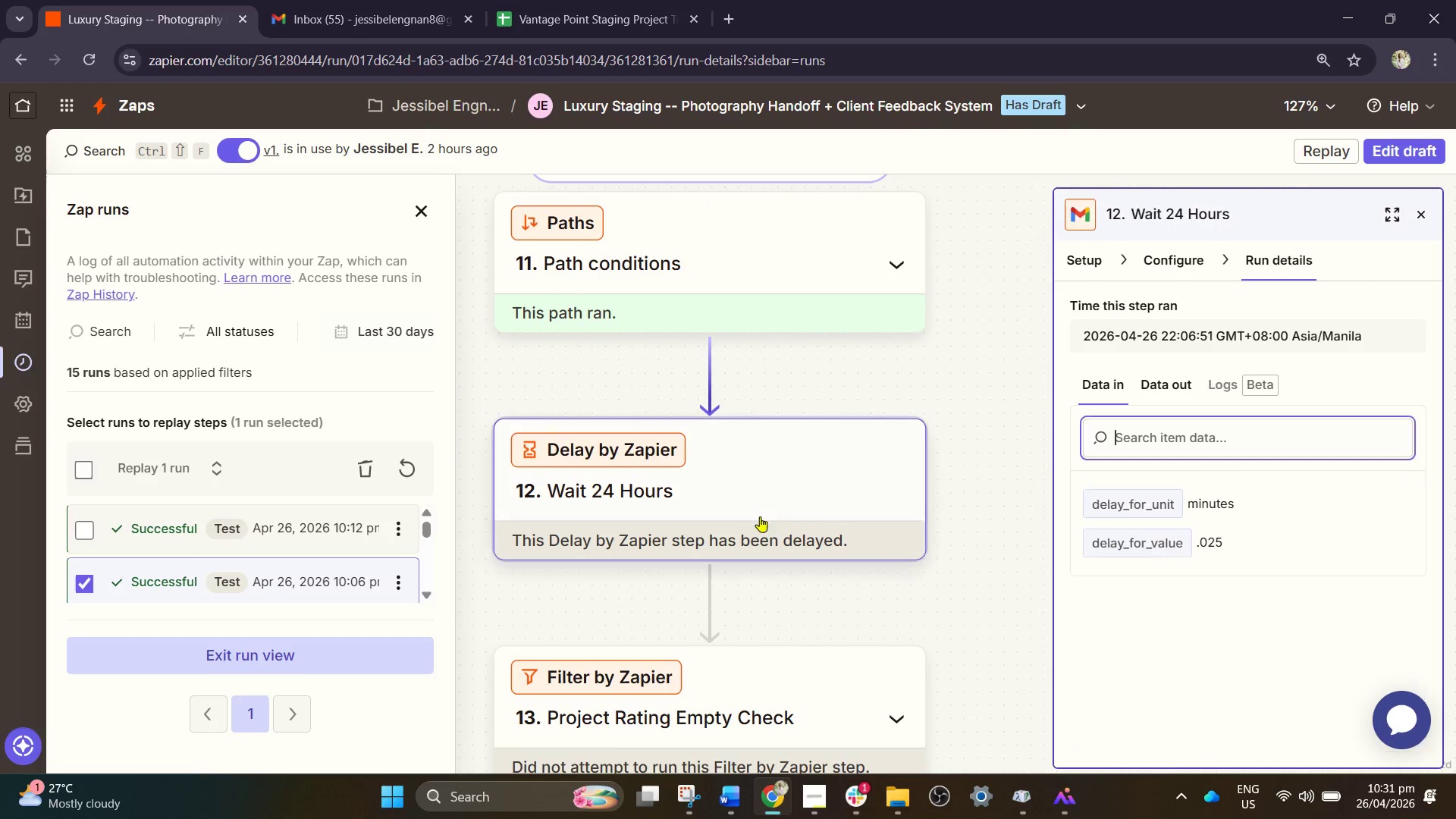 
scroll: coordinate [763, 569], scroll_direction: up, amount: 6.0
 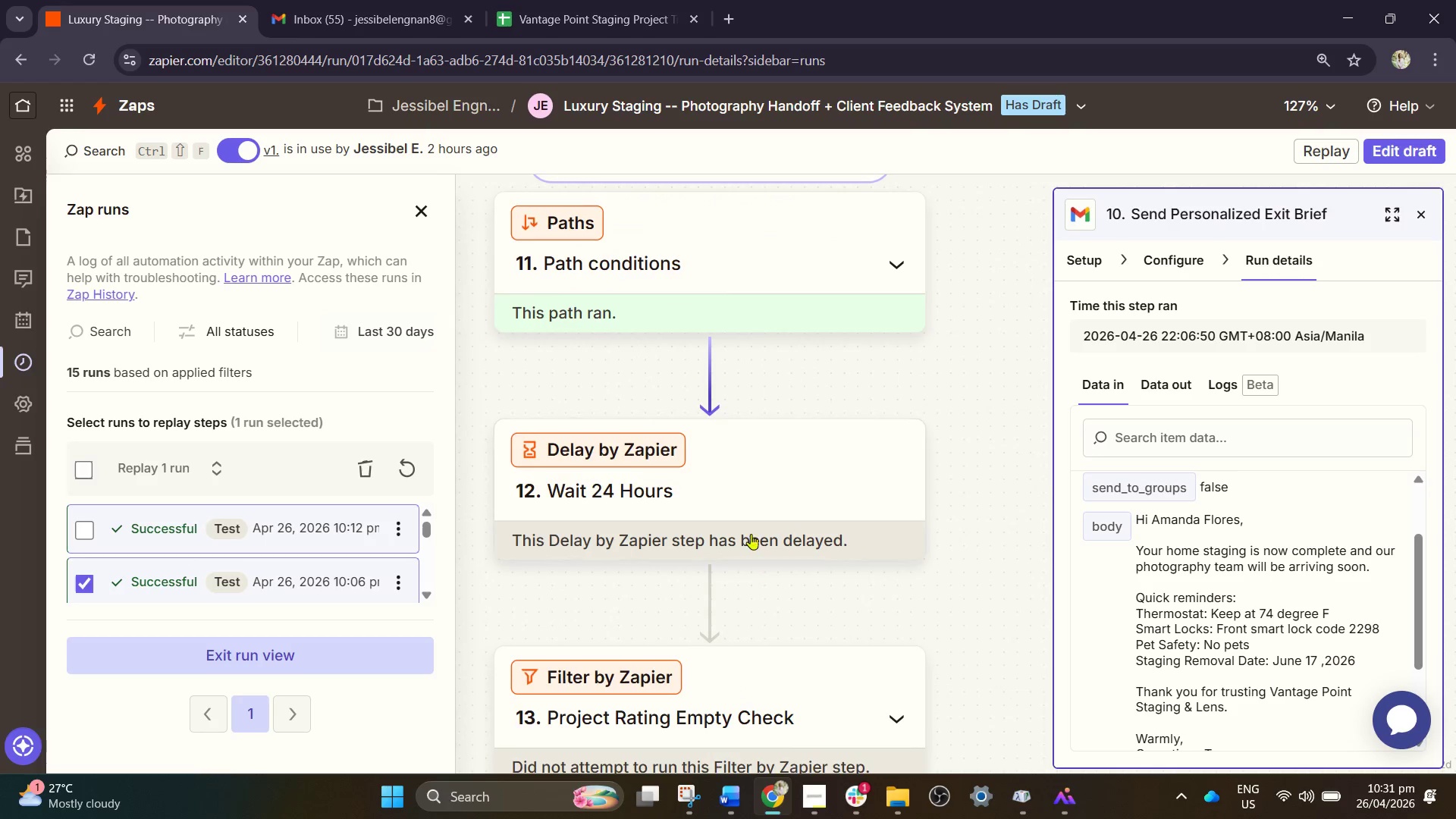 
left_click([752, 527])
 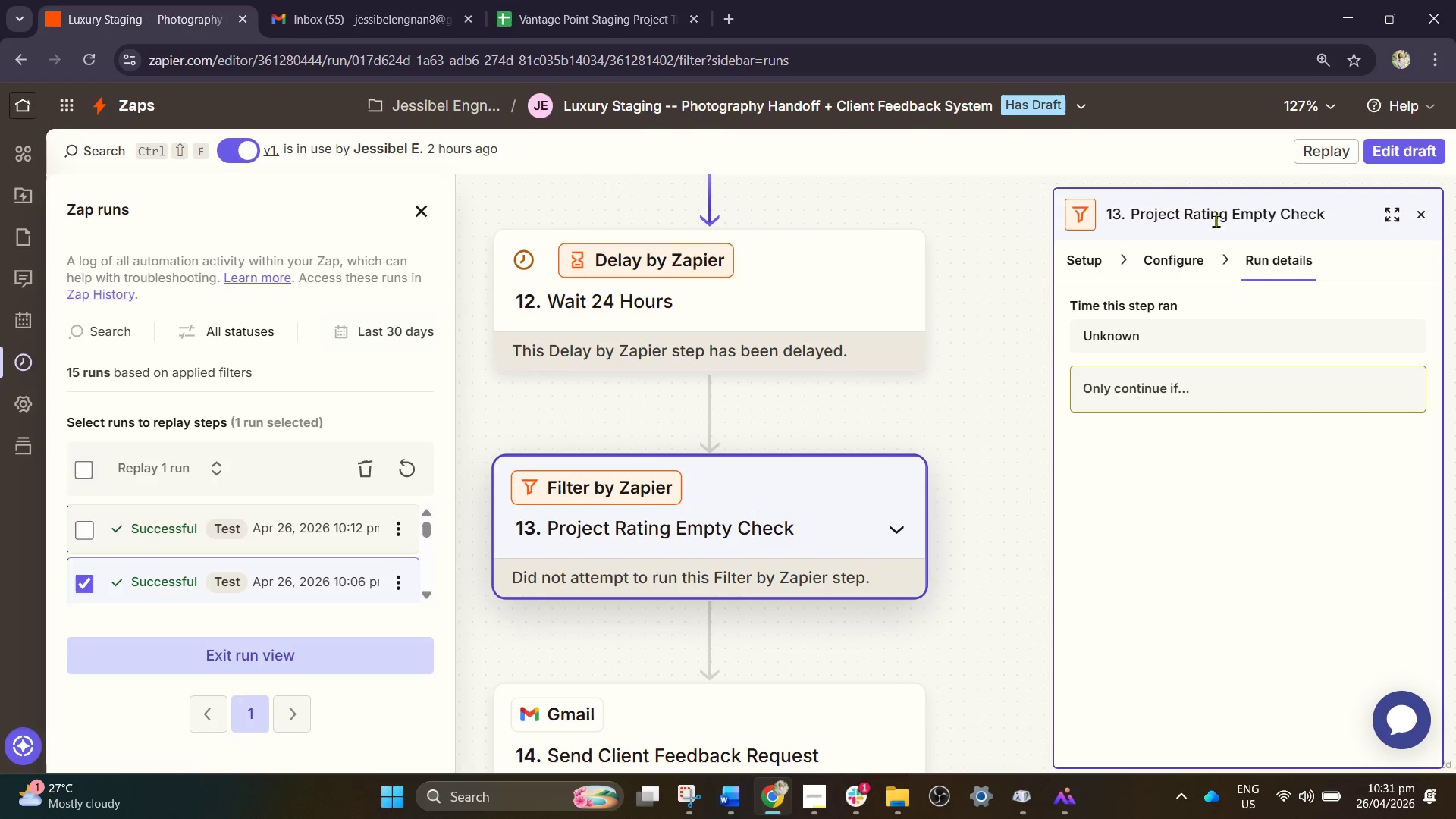 
scroll: coordinate [758, 510], scroll_direction: down, amount: 4.0
 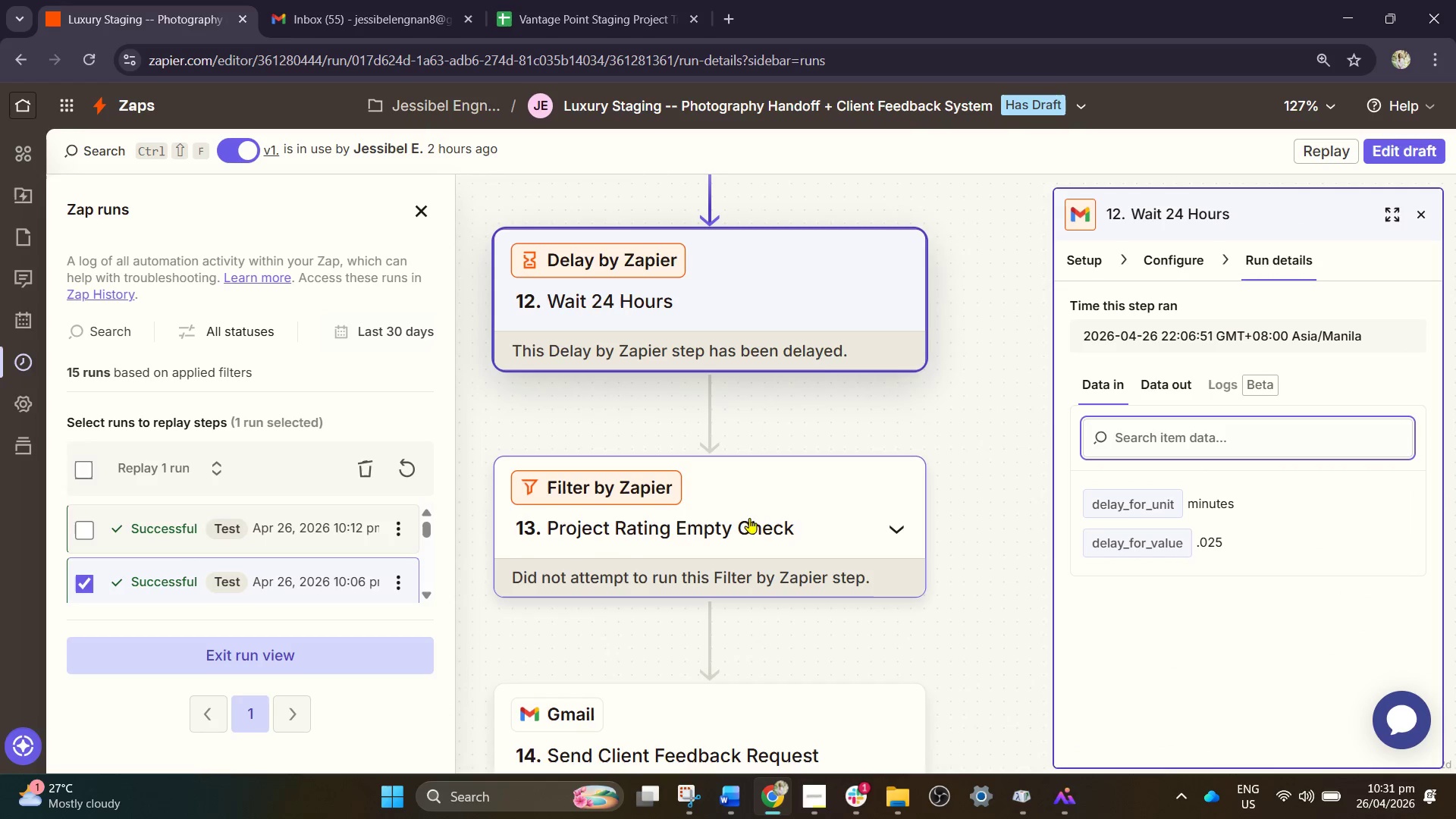 
left_click_drag(start_coordinate=[1417, 150], to_coordinate=[1413, 154])
 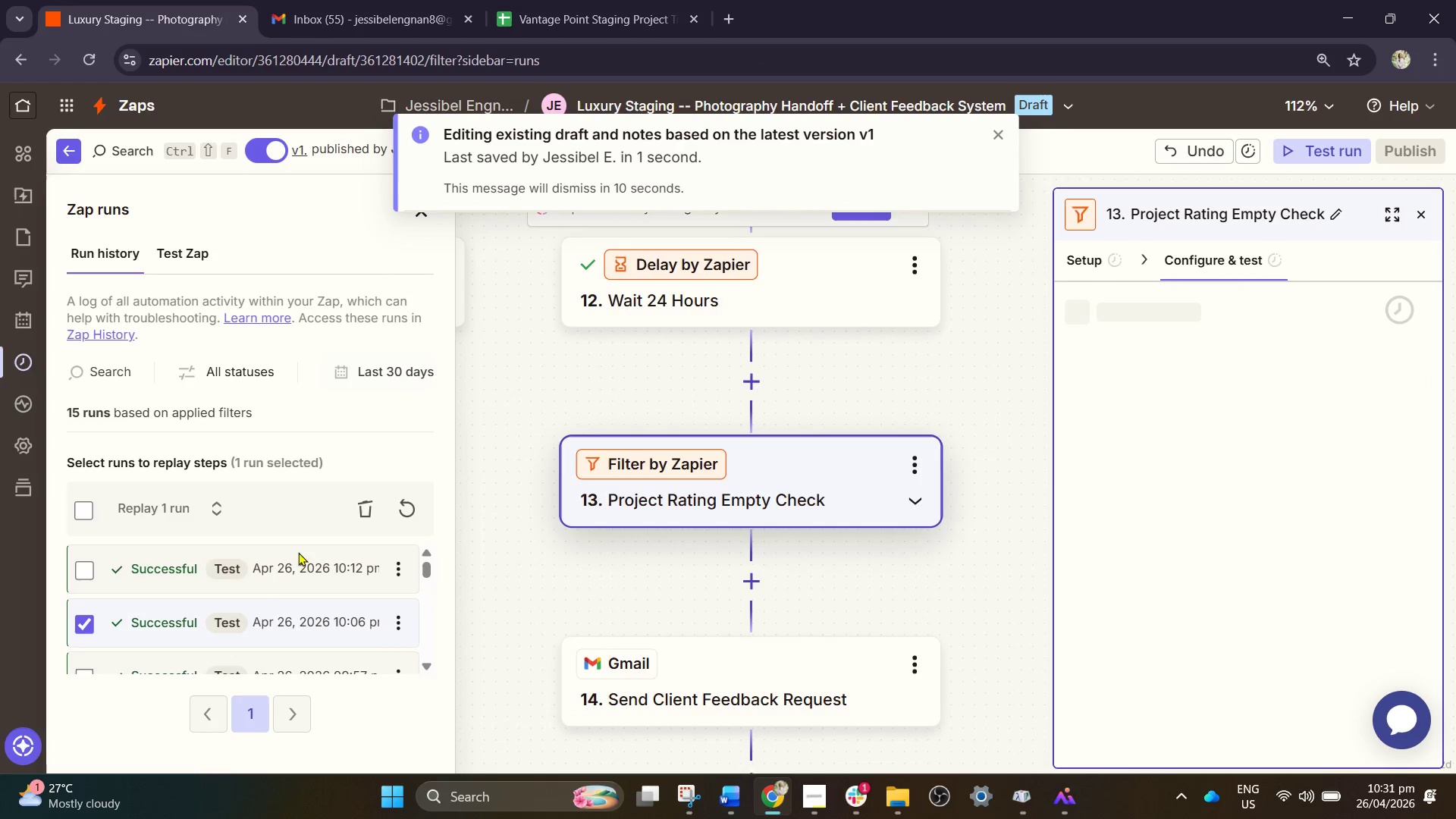 
left_click([511, 543])
 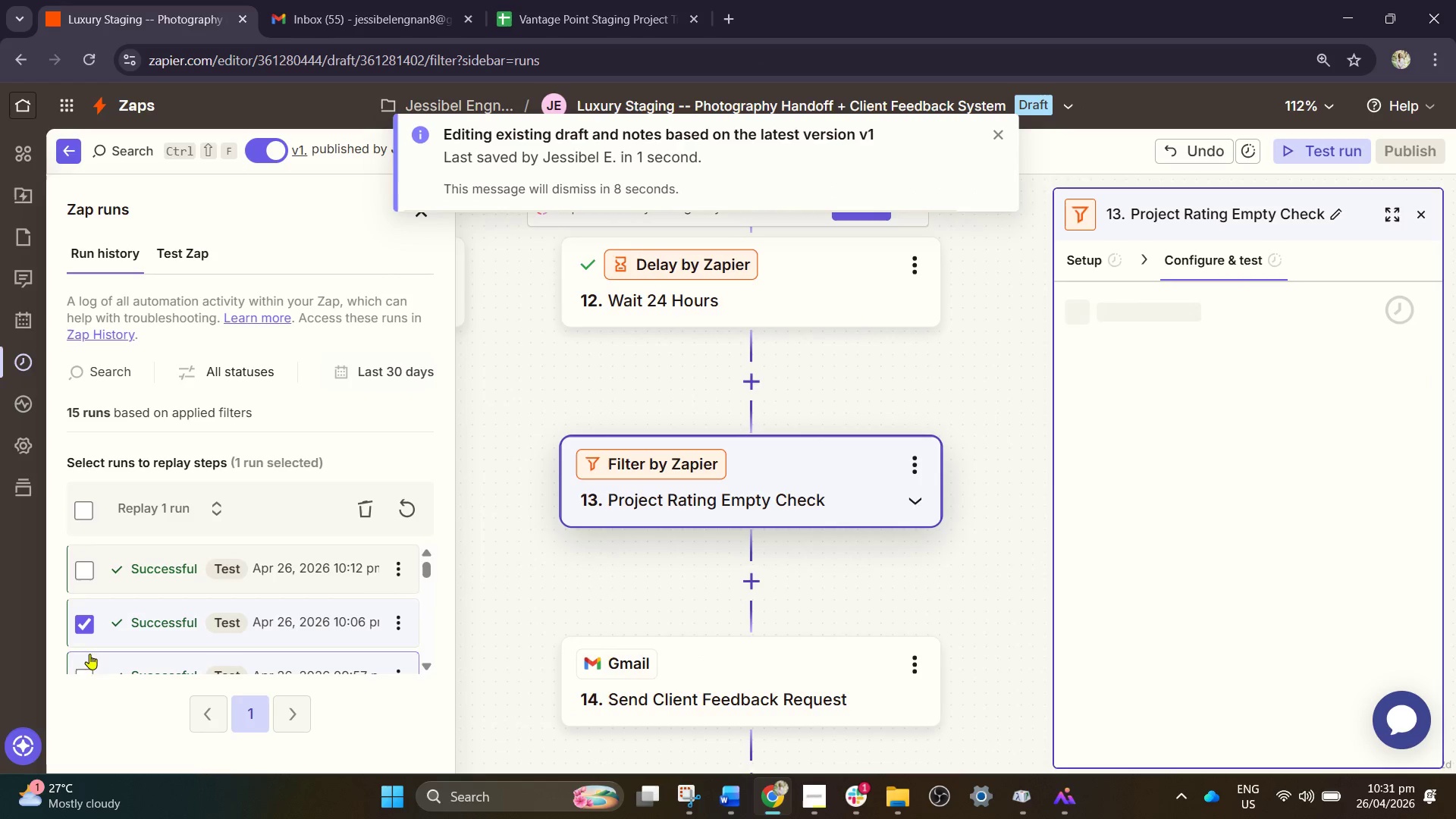 
left_click([84, 623])
 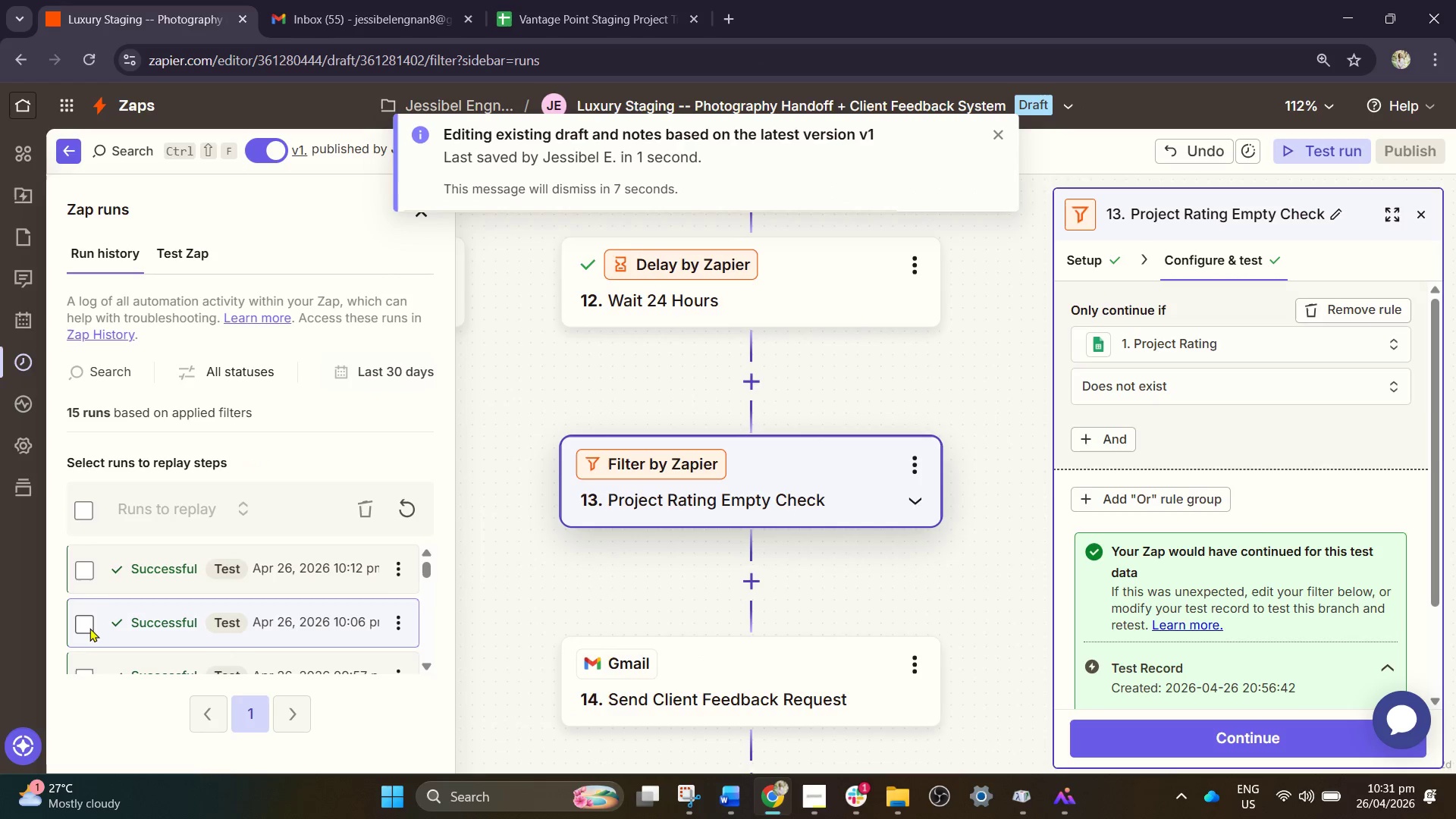 
left_click([84, 626])
 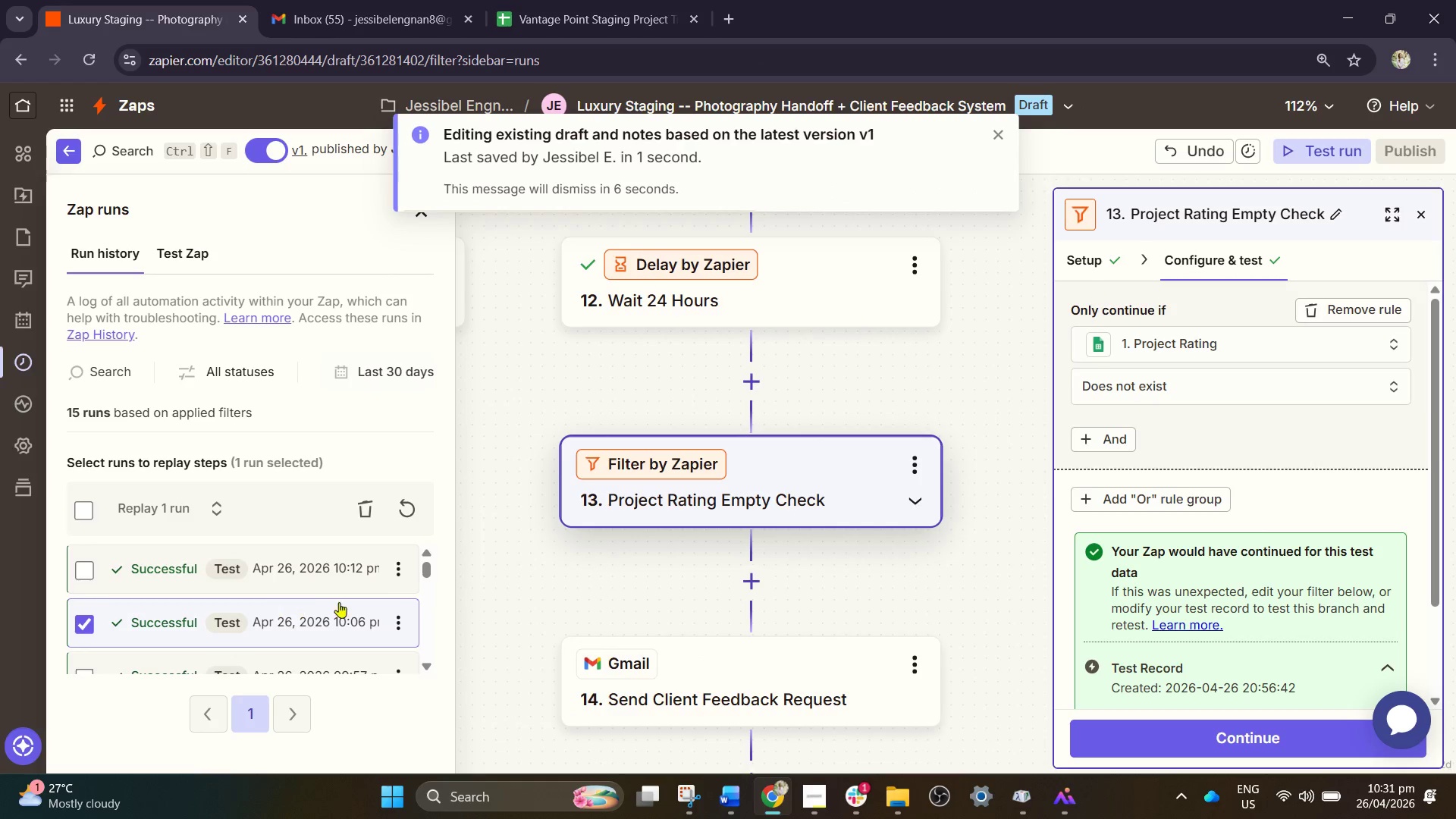 
left_click_drag(start_coordinate=[570, 634], to_coordinate=[554, 431])
 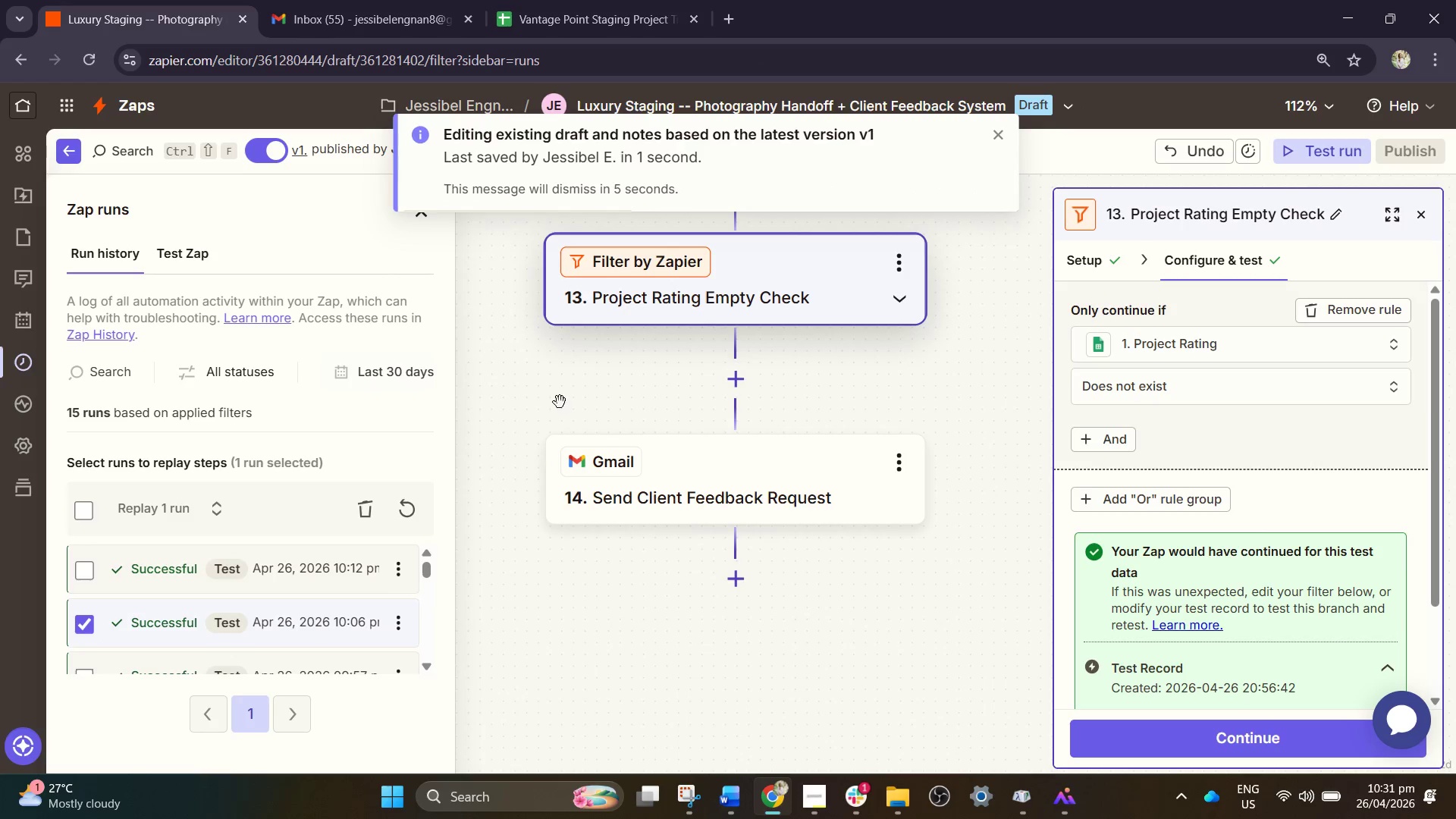 
hold_key(key=ControlLeft, duration=1.27)
left_click_drag(start_coordinate=[656, 476], to_coordinate=[808, 708])
 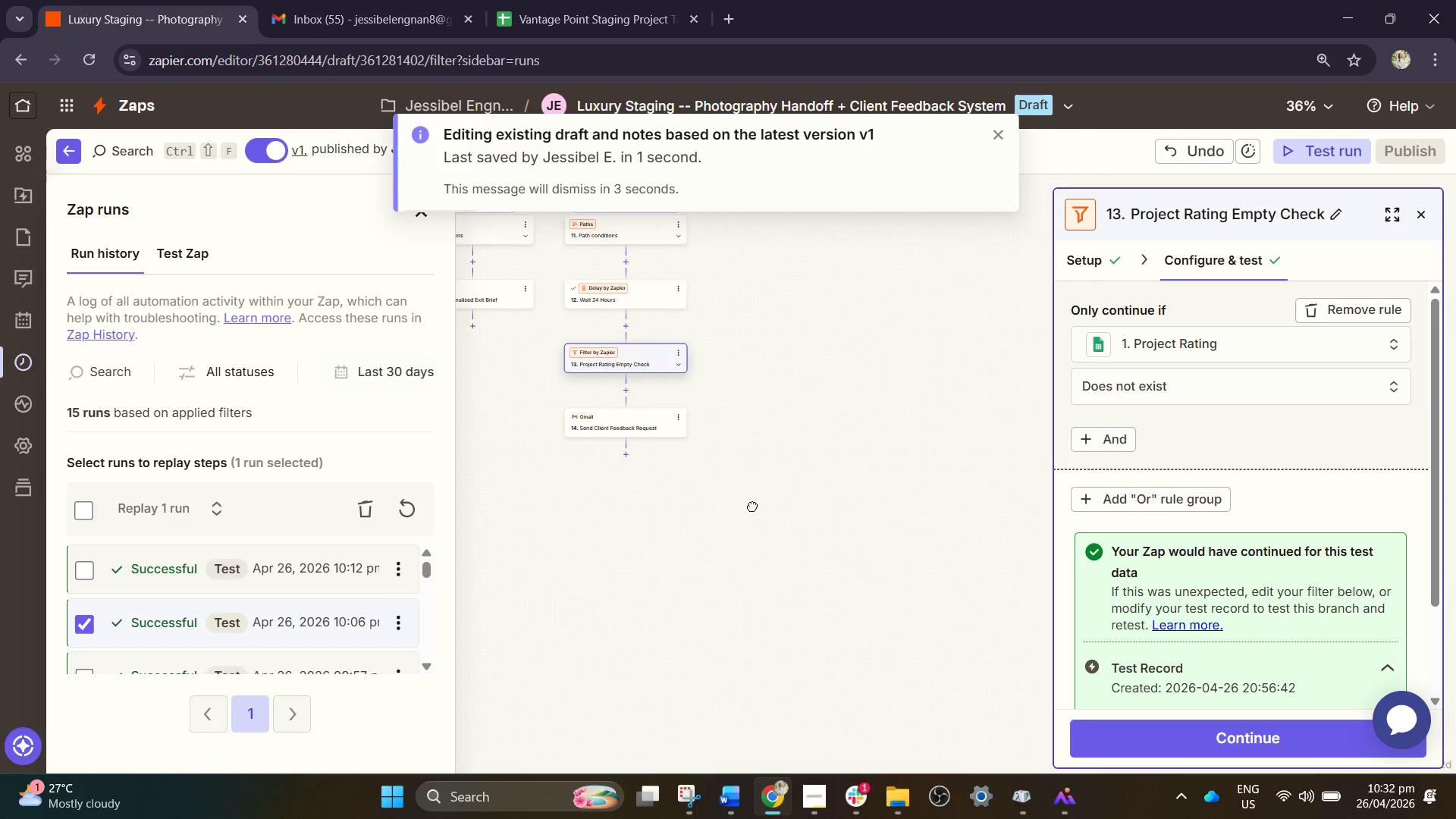 
scroll: coordinate [591, 421], scroll_direction: down, amount: 9.0
 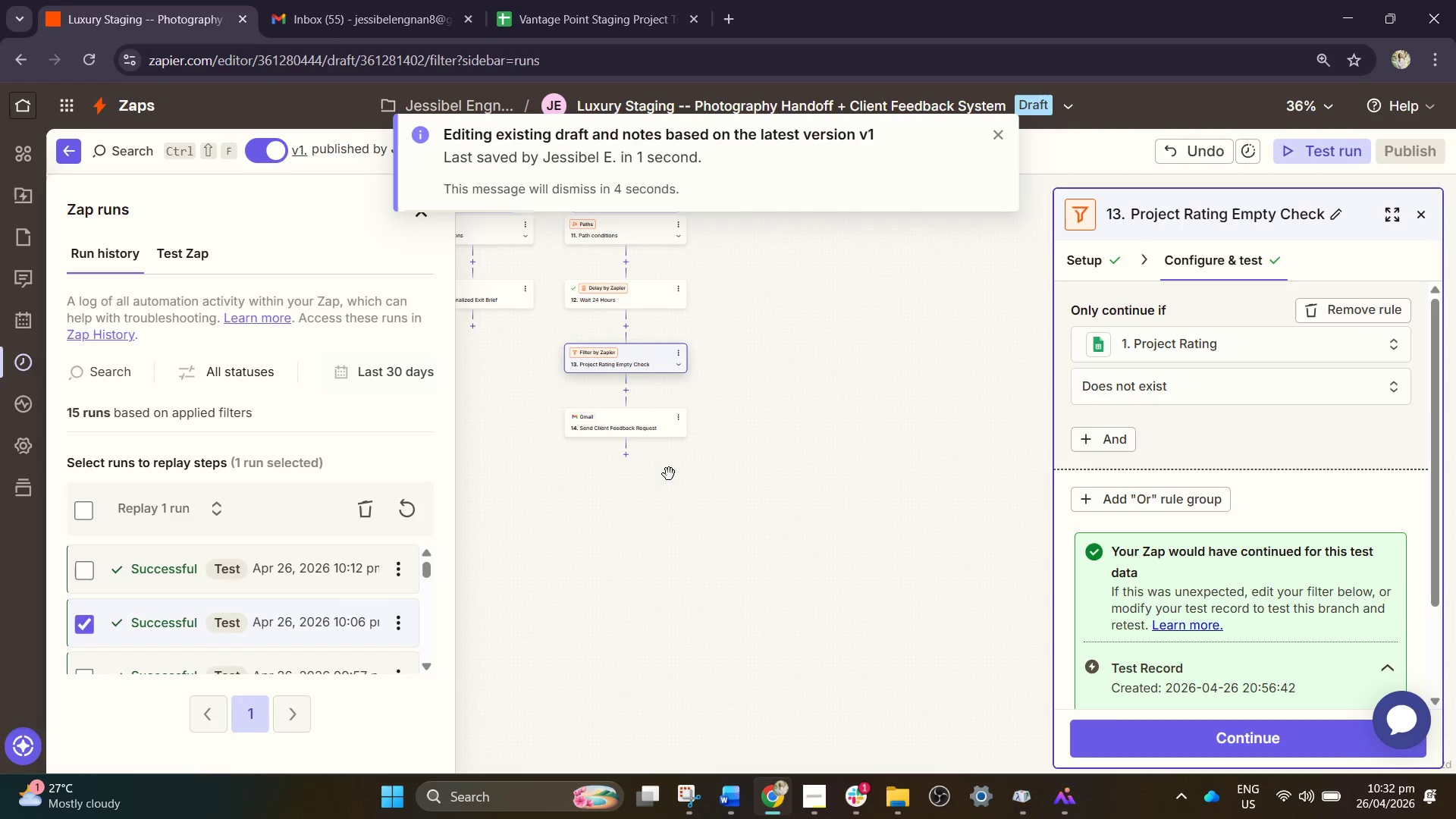 
left_click_drag(start_coordinate=[731, 474], to_coordinate=[874, 635])
 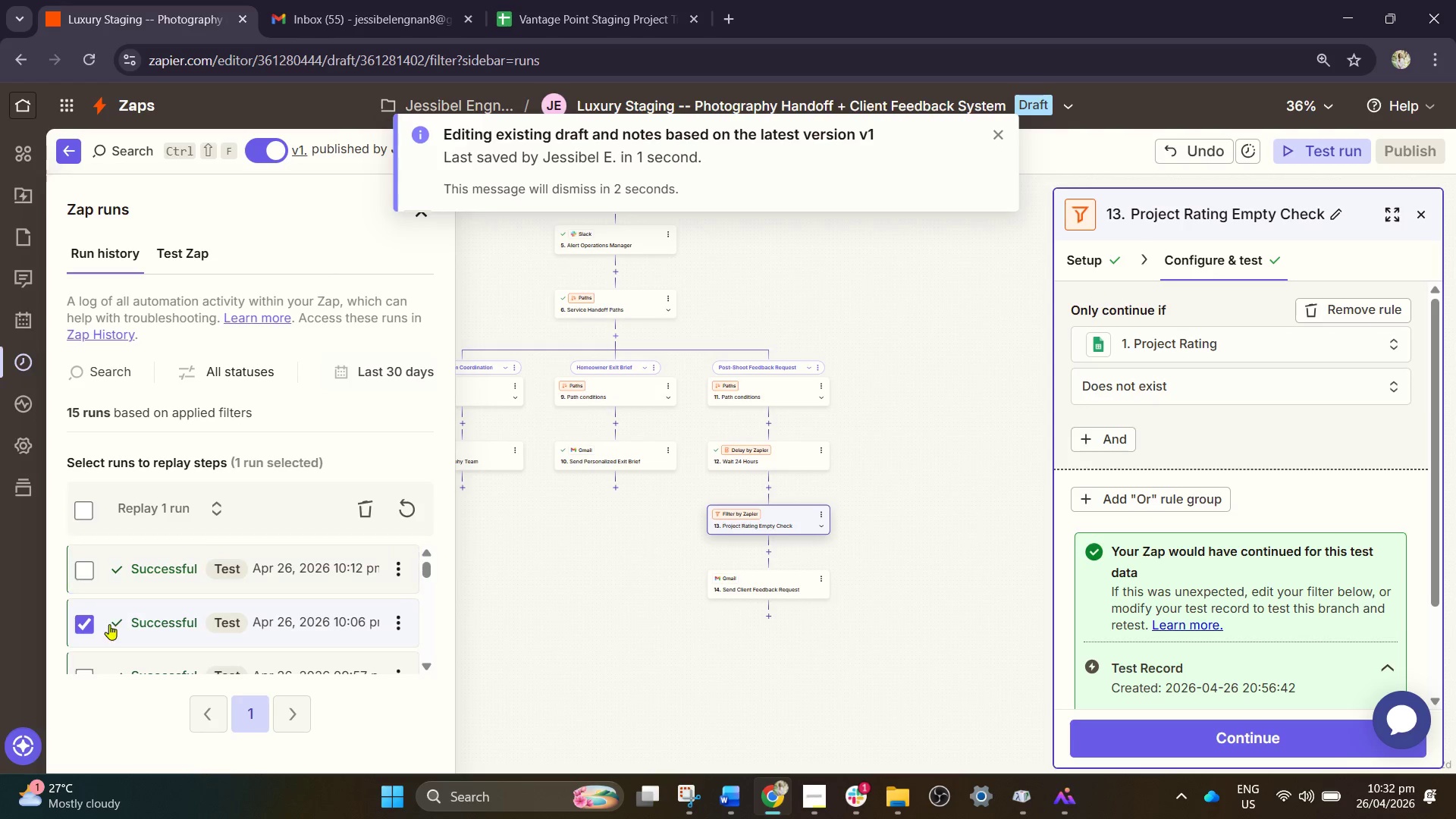 
left_click([143, 622])
 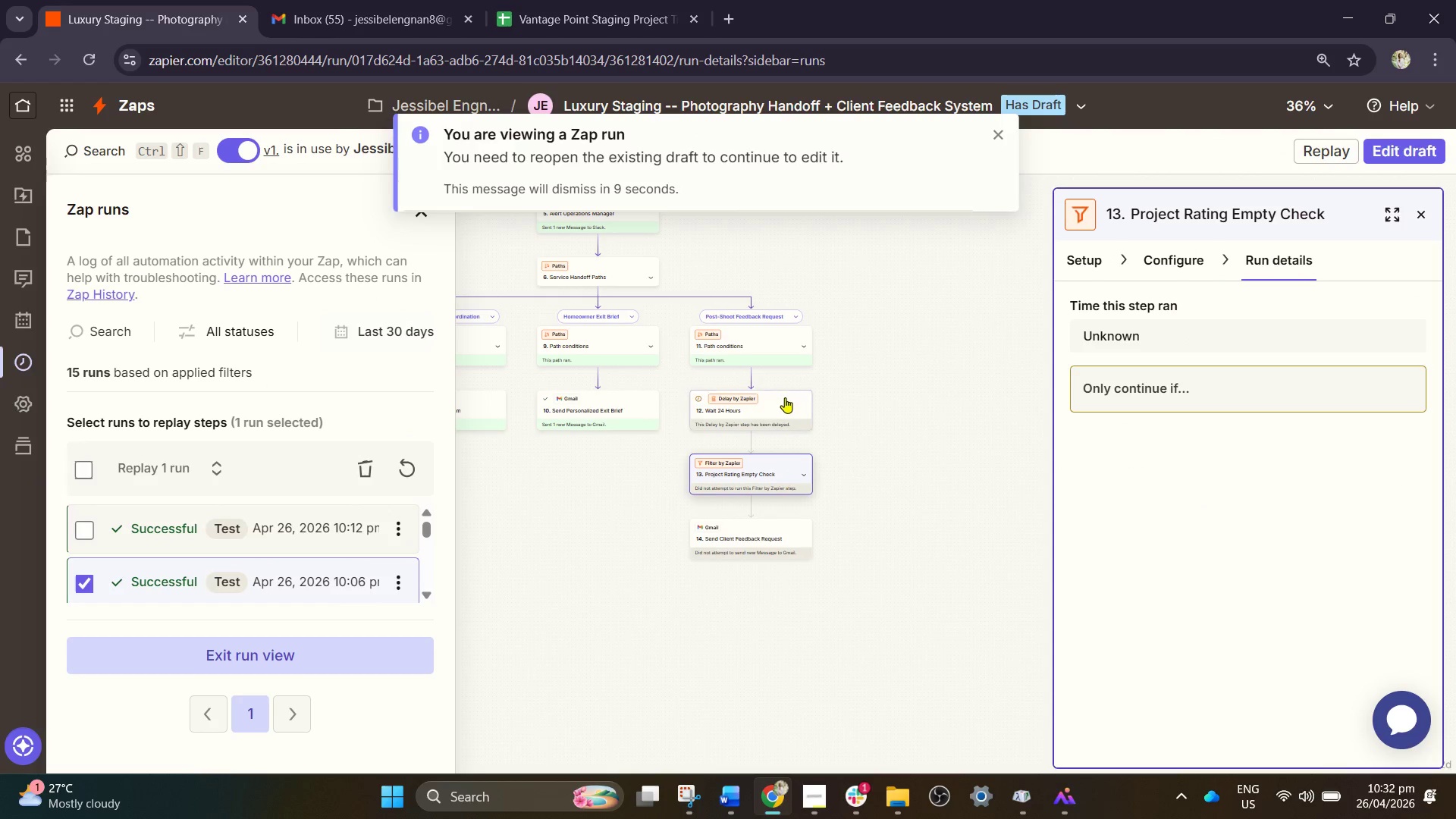 
scroll: coordinate [262, 523], scroll_direction: down, amount: 1.0
 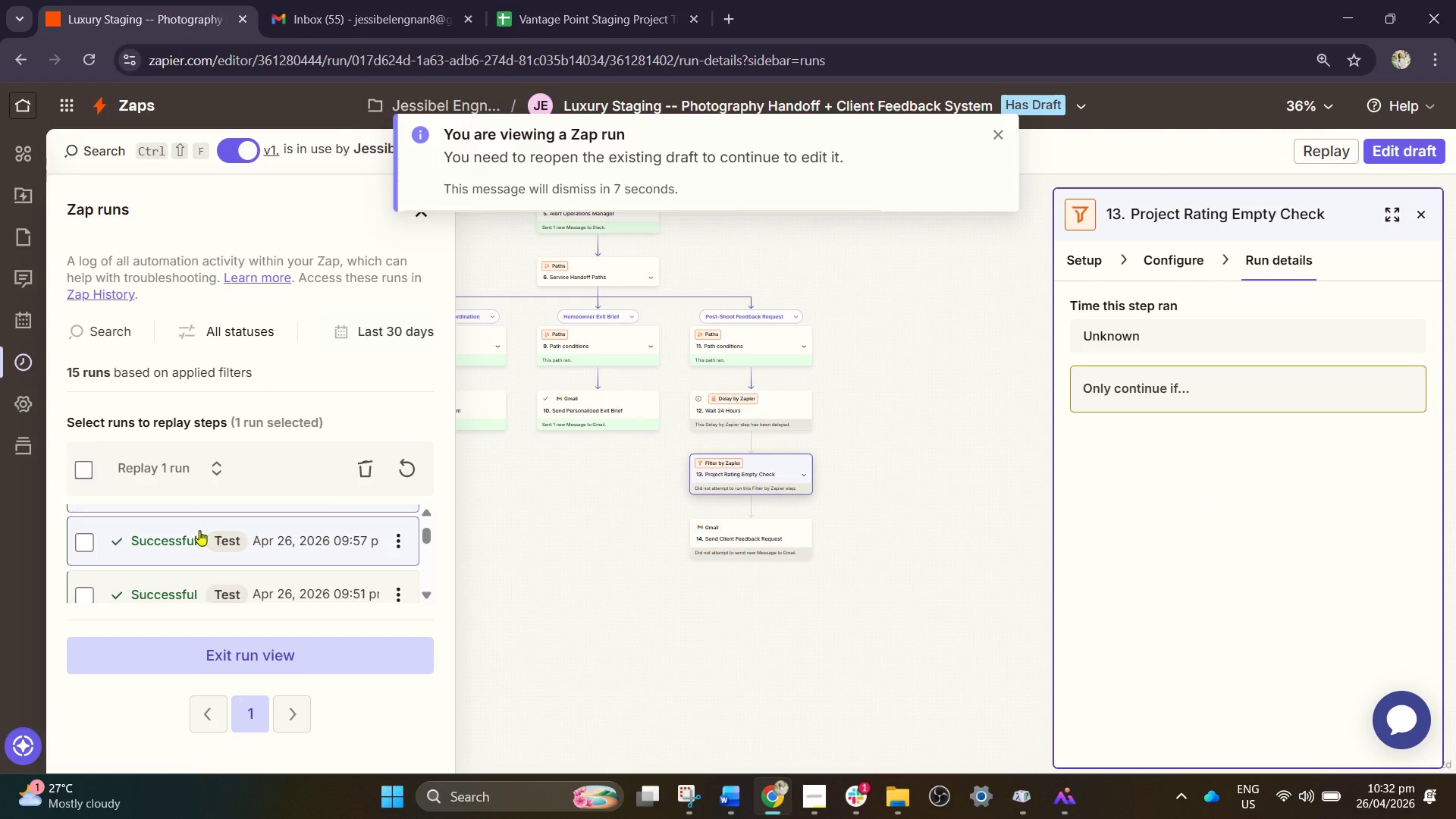 
left_click([177, 541])
 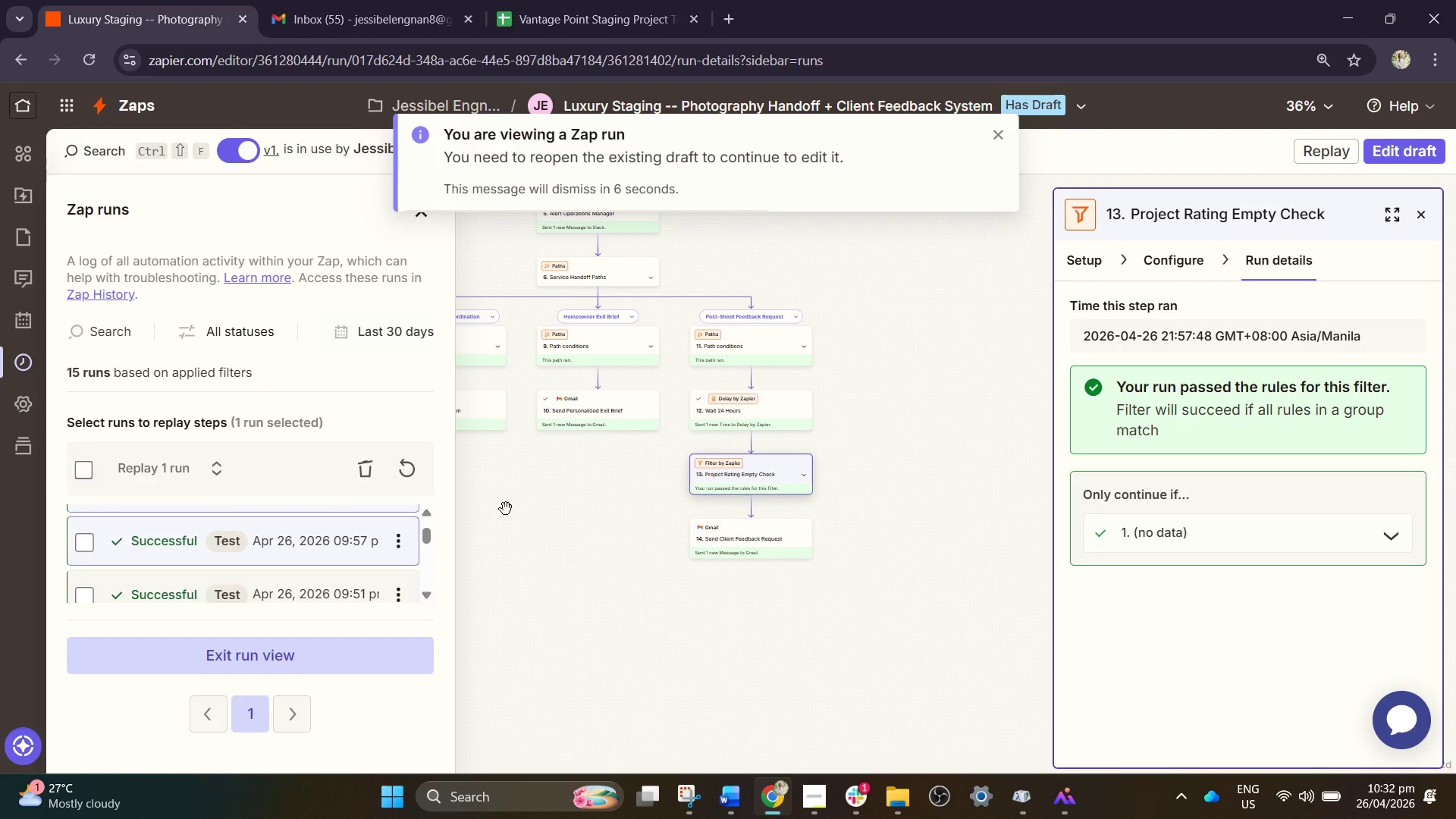 
hold_key(key=ControlLeft, duration=1.16)
 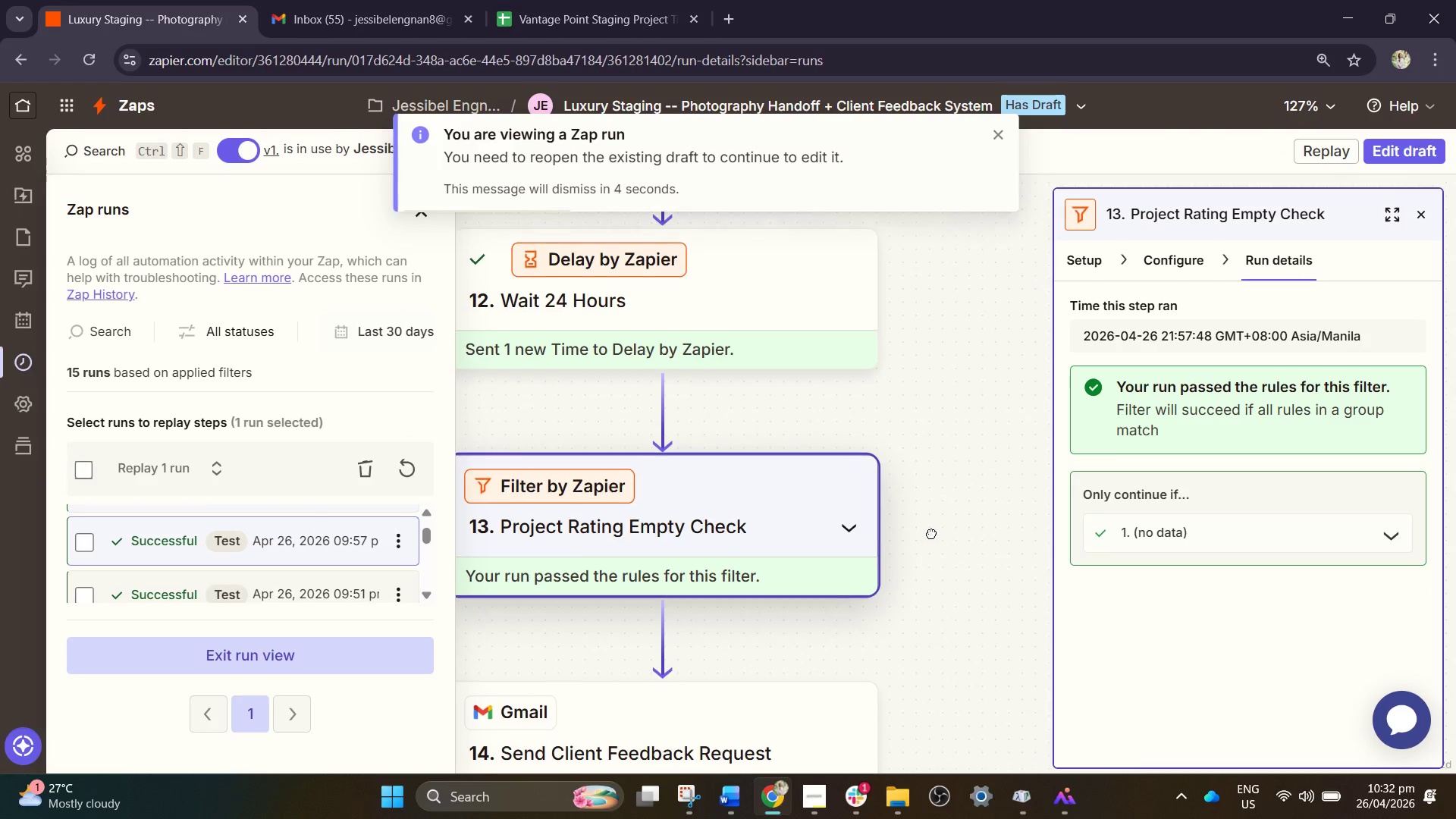 
left_click_drag(start_coordinate=[929, 597], to_coordinate=[965, 514])
 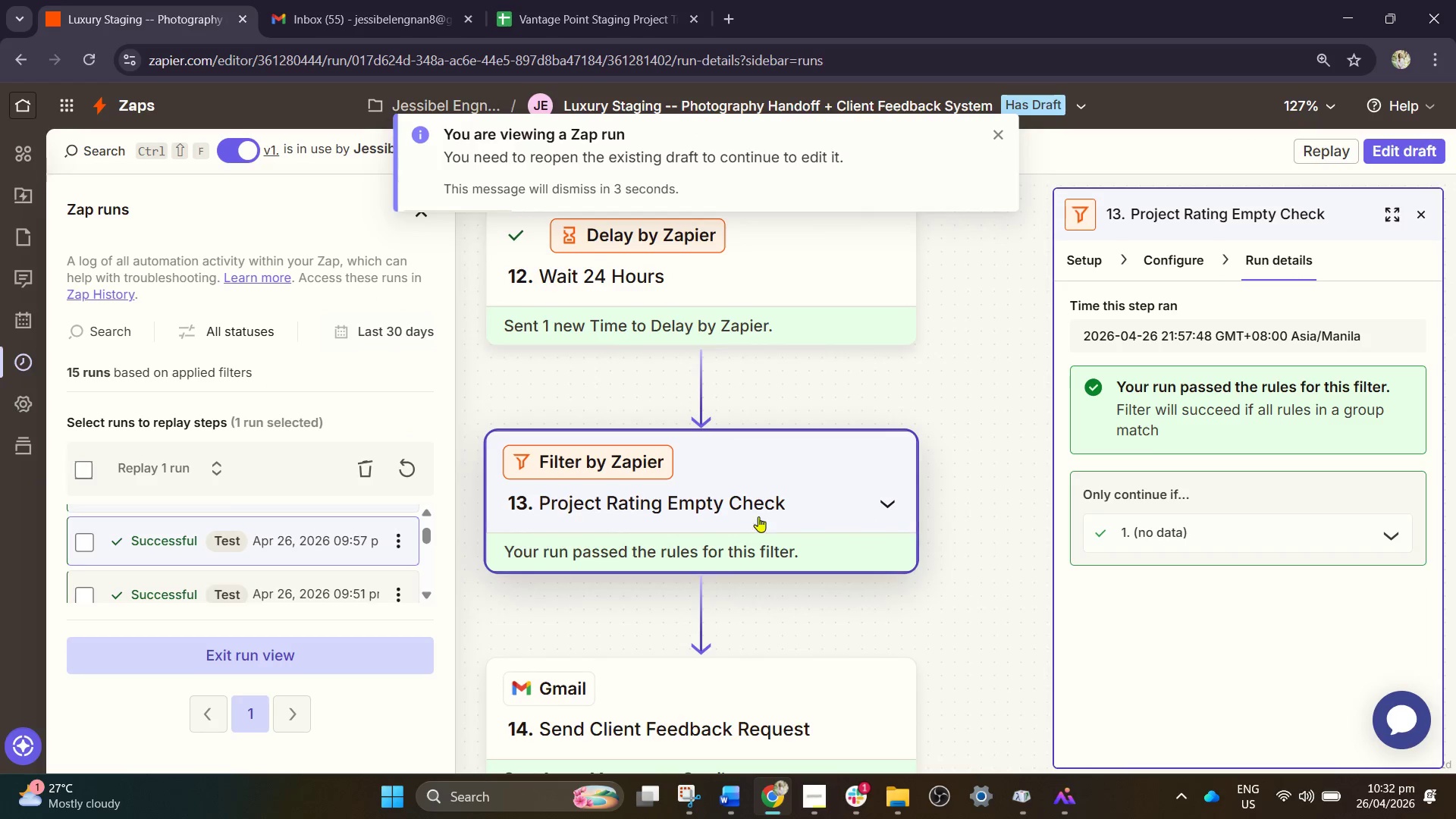 
scroll: coordinate [774, 481], scroll_direction: up, amount: 10.0
 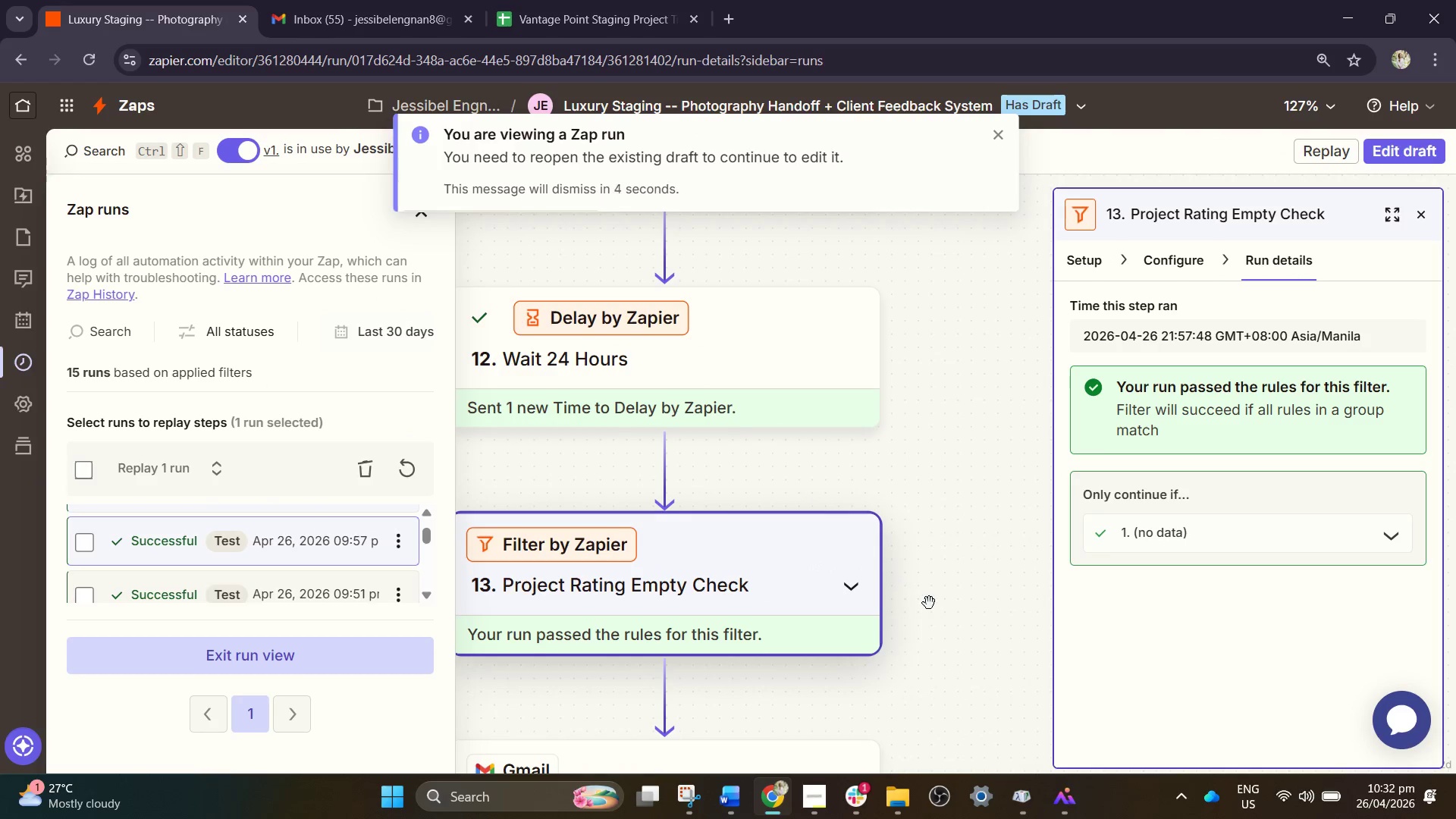 
left_click([758, 516])
 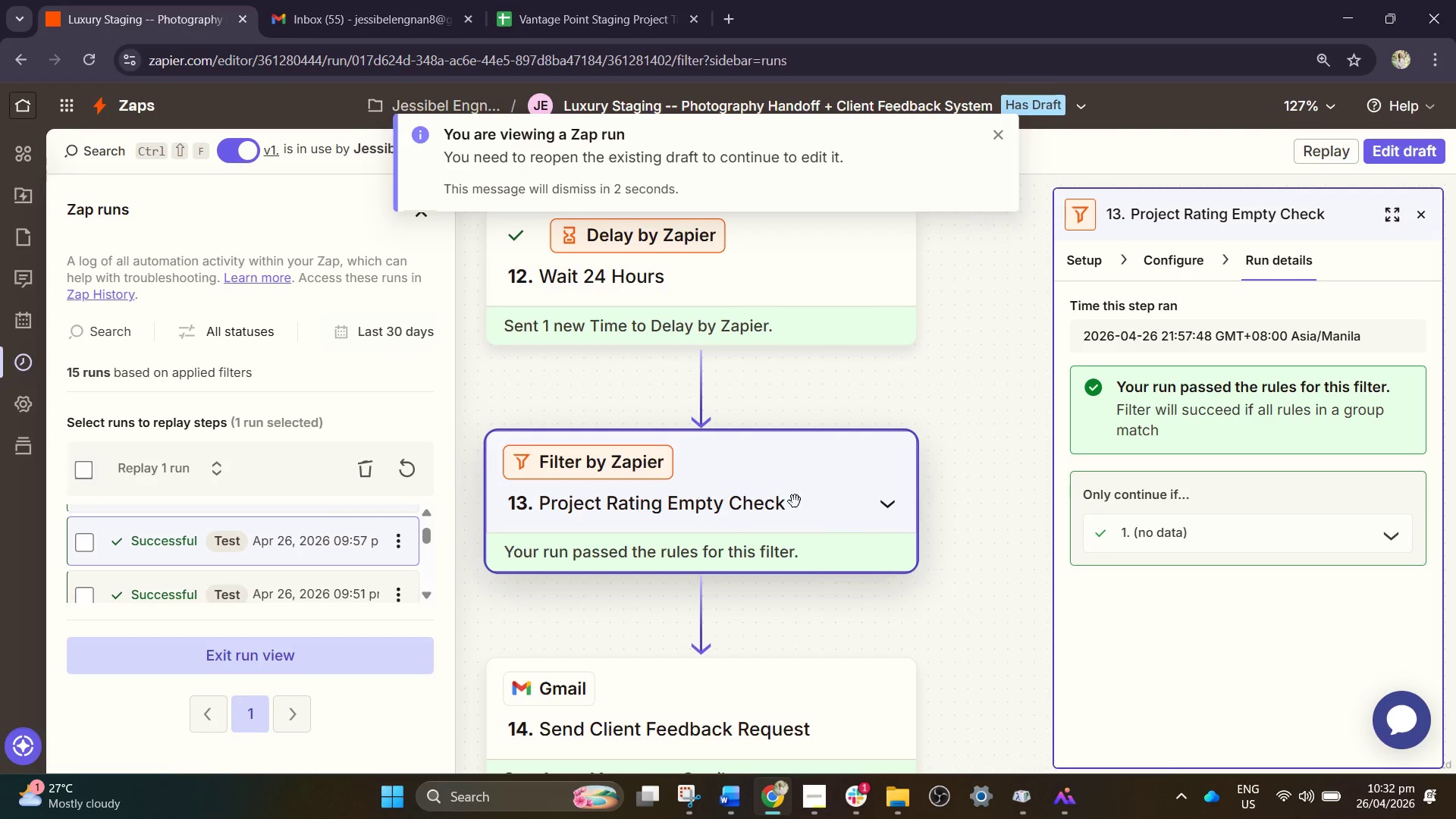 
left_click_drag(start_coordinate=[811, 617], to_coordinate=[853, 737])
 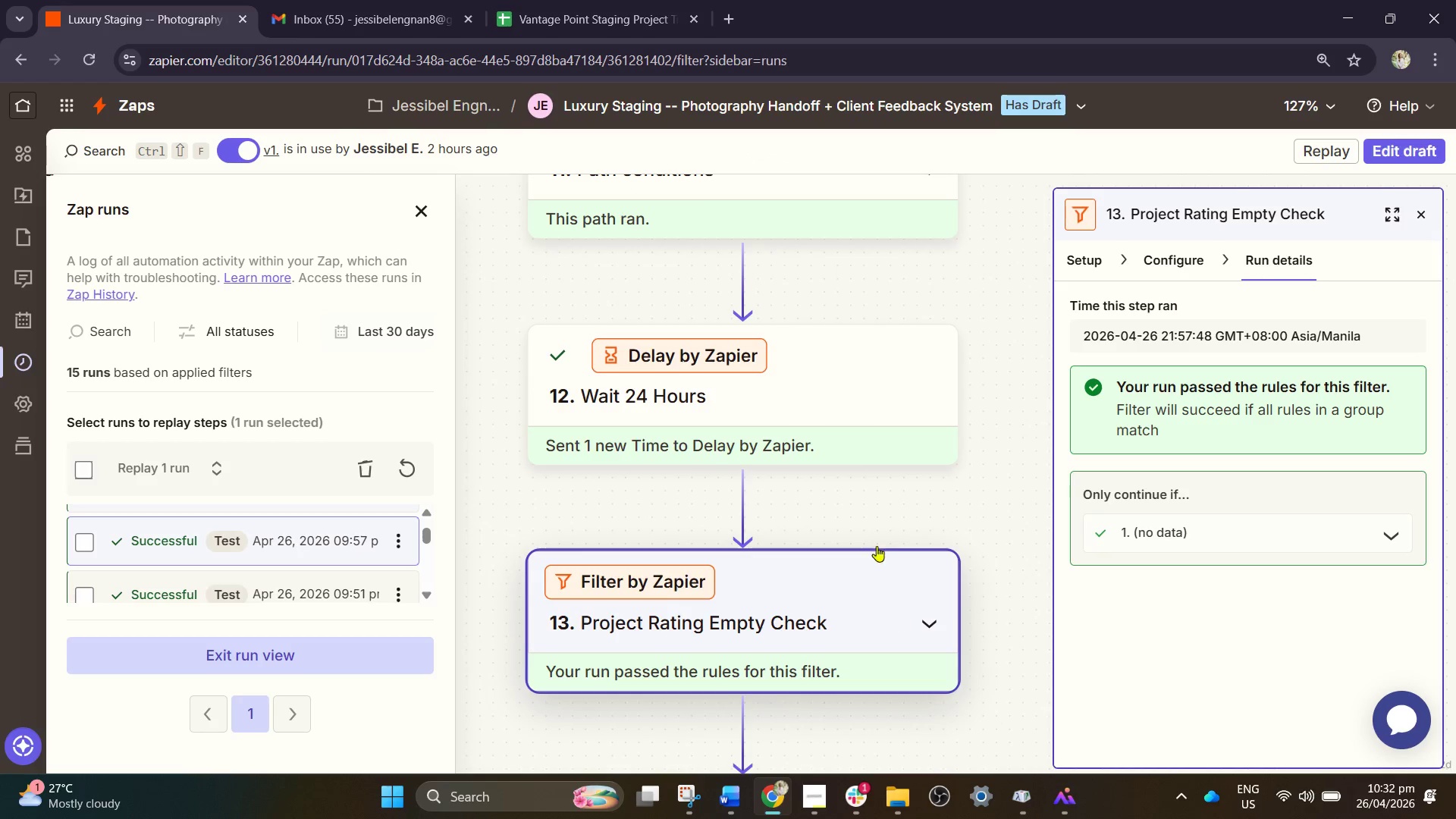 
left_click_drag(start_coordinate=[850, 463], to_coordinate=[825, 536])
 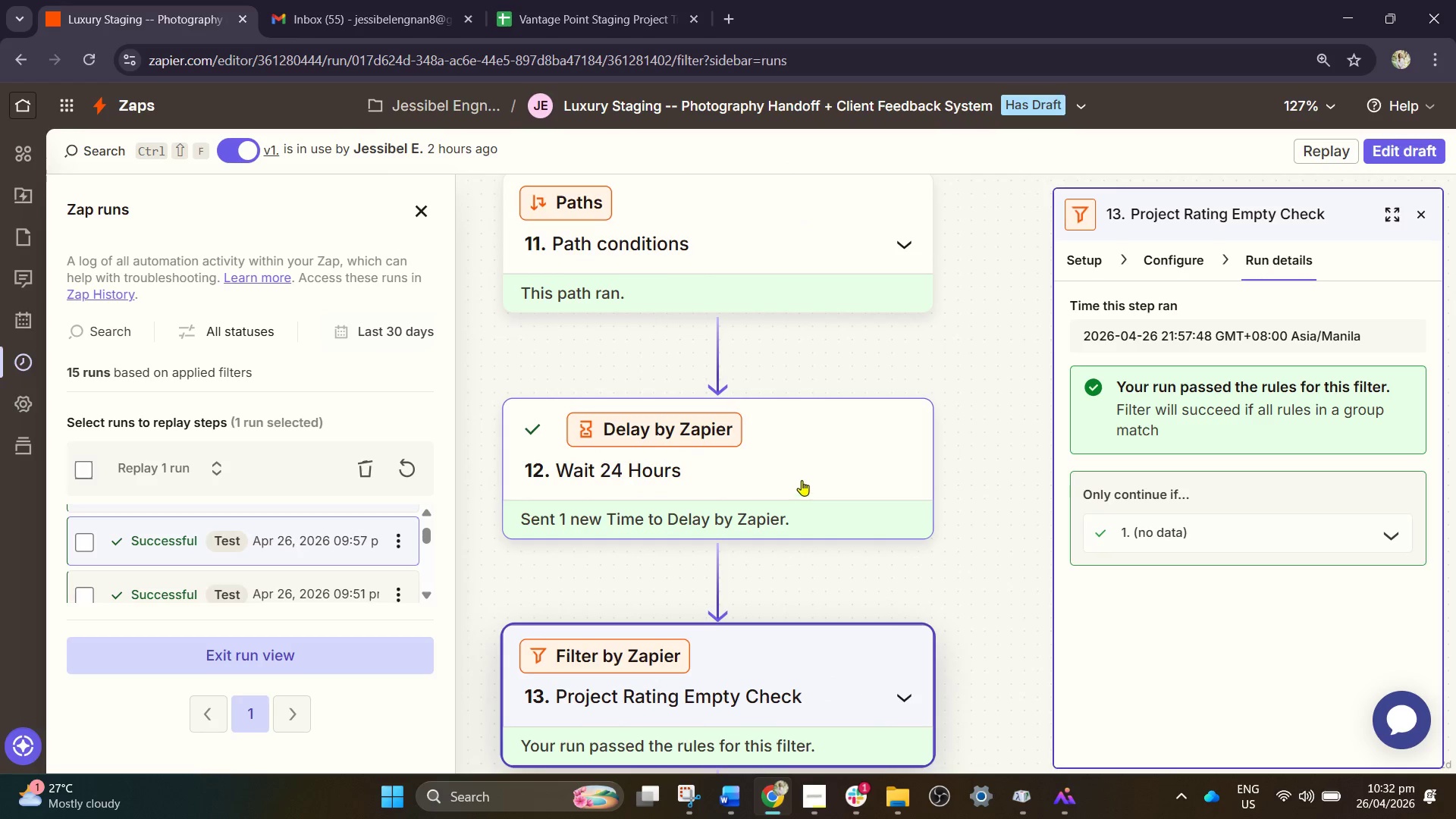 
left_click([802, 480])
 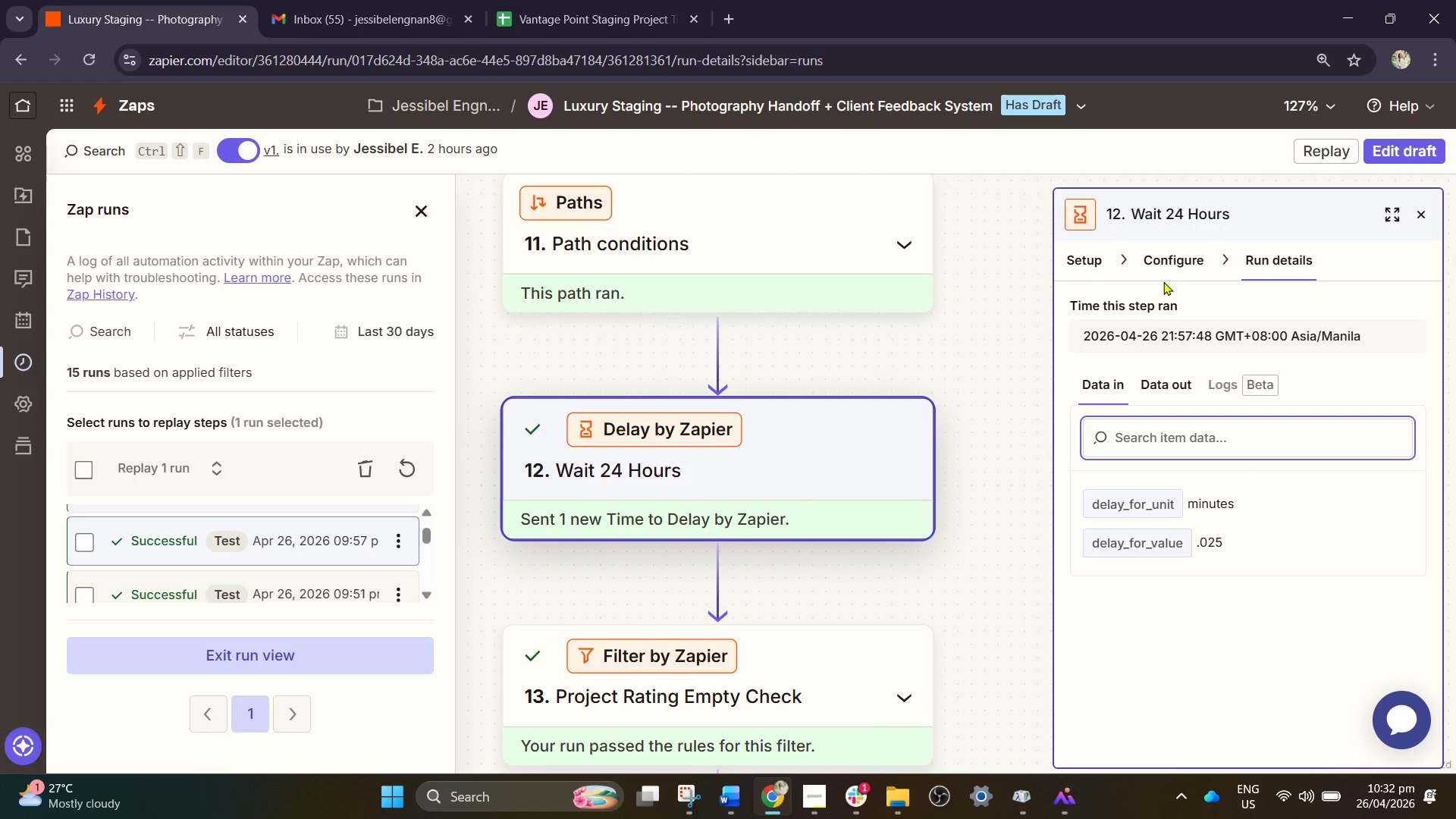 
left_click([1168, 264])
 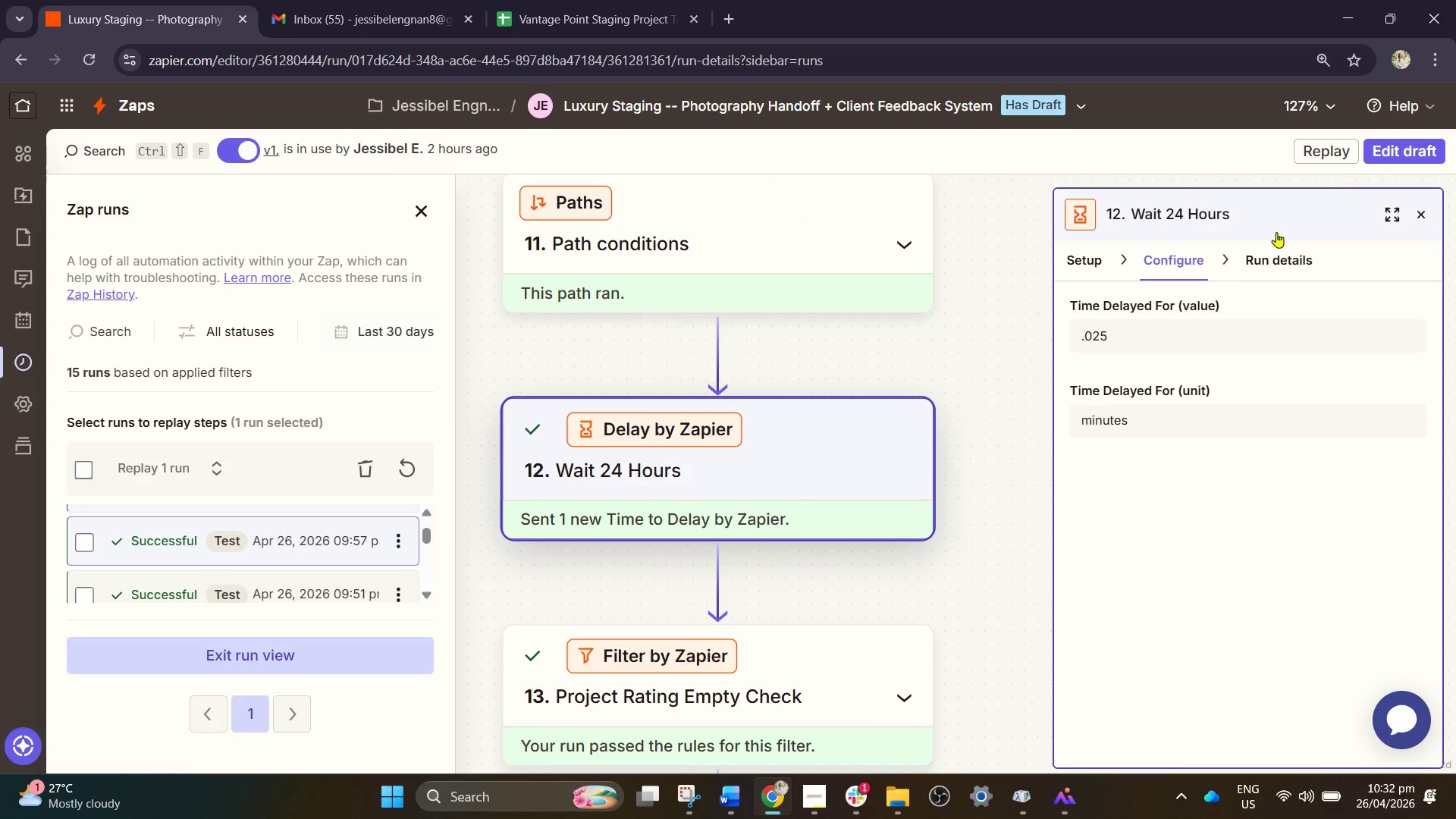 
left_click([1392, 142])
 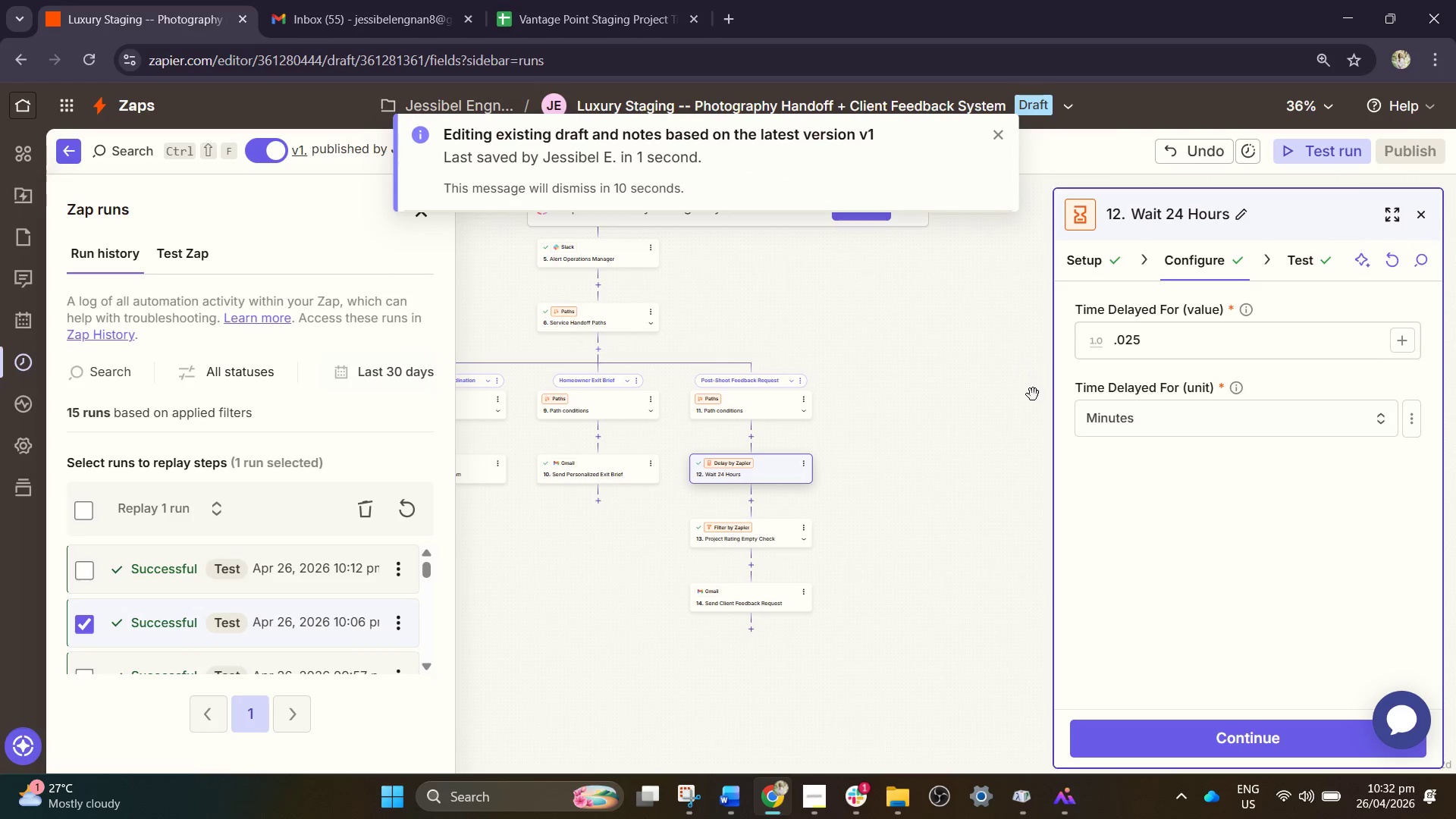 
left_click_drag(start_coordinate=[1200, 335], to_coordinate=[940, 322])
 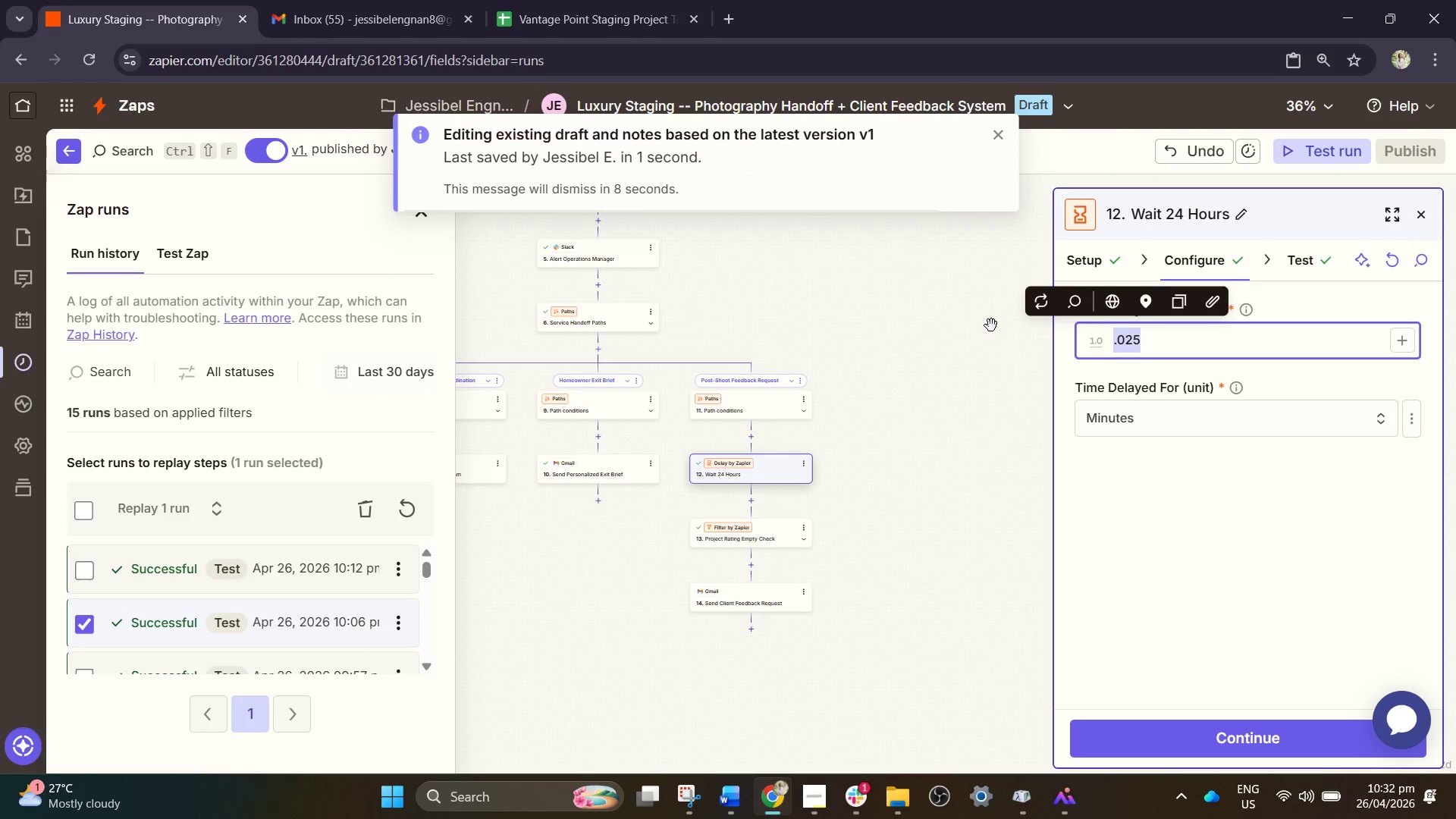 
type(24)
 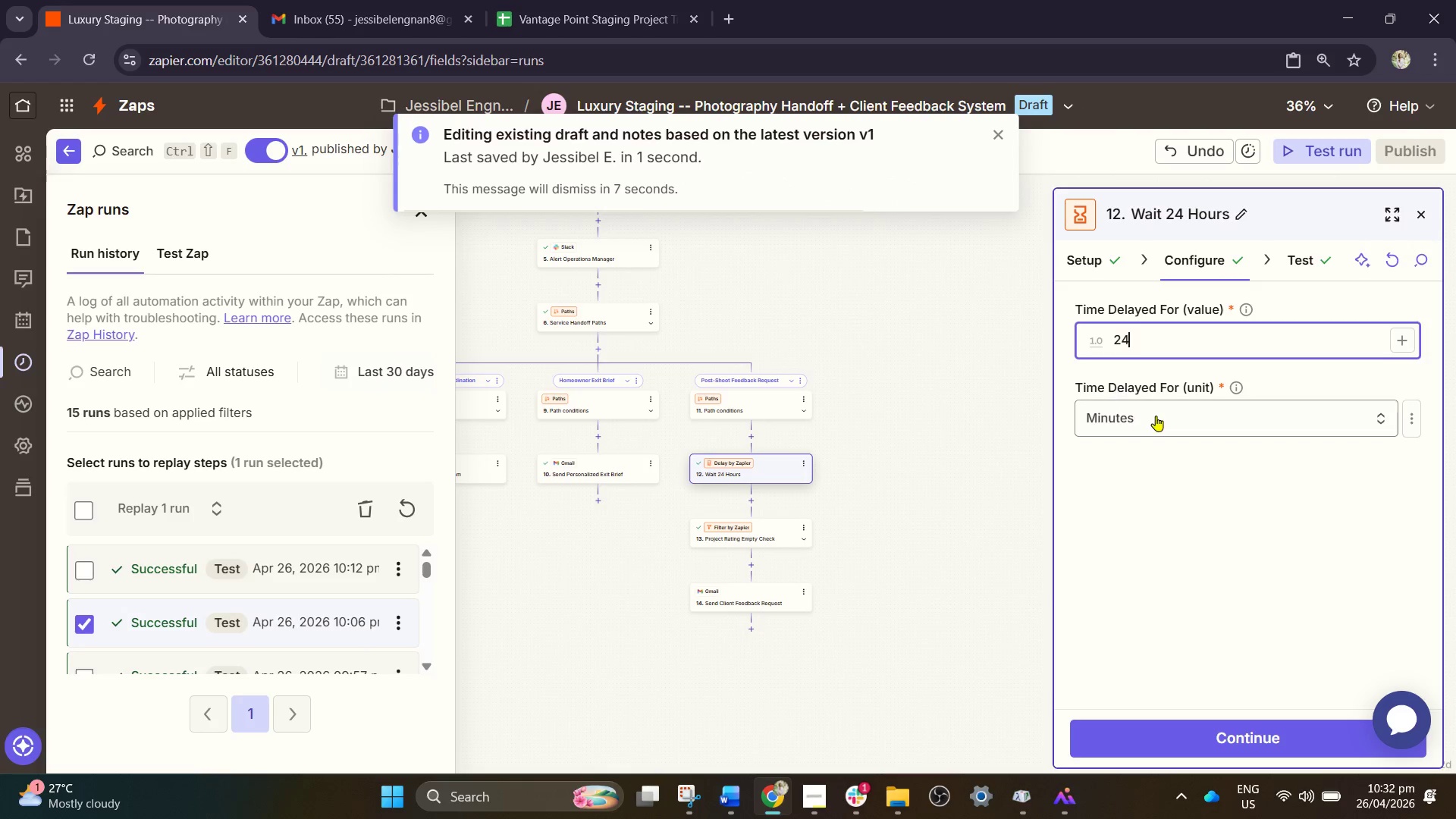 
left_click_drag(start_coordinate=[1156, 416], to_coordinate=[977, 416])
 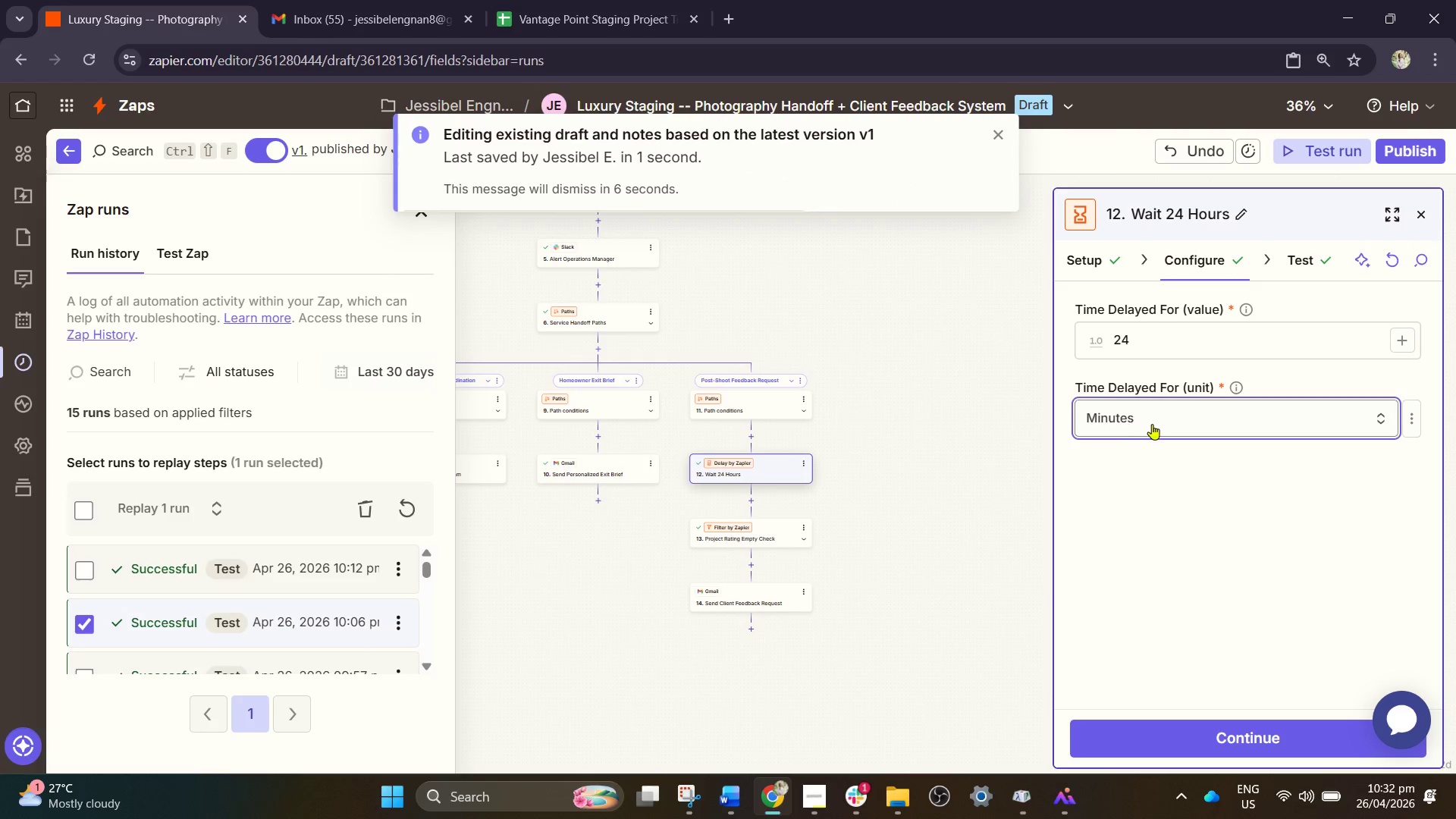 
left_click([1156, 424])
 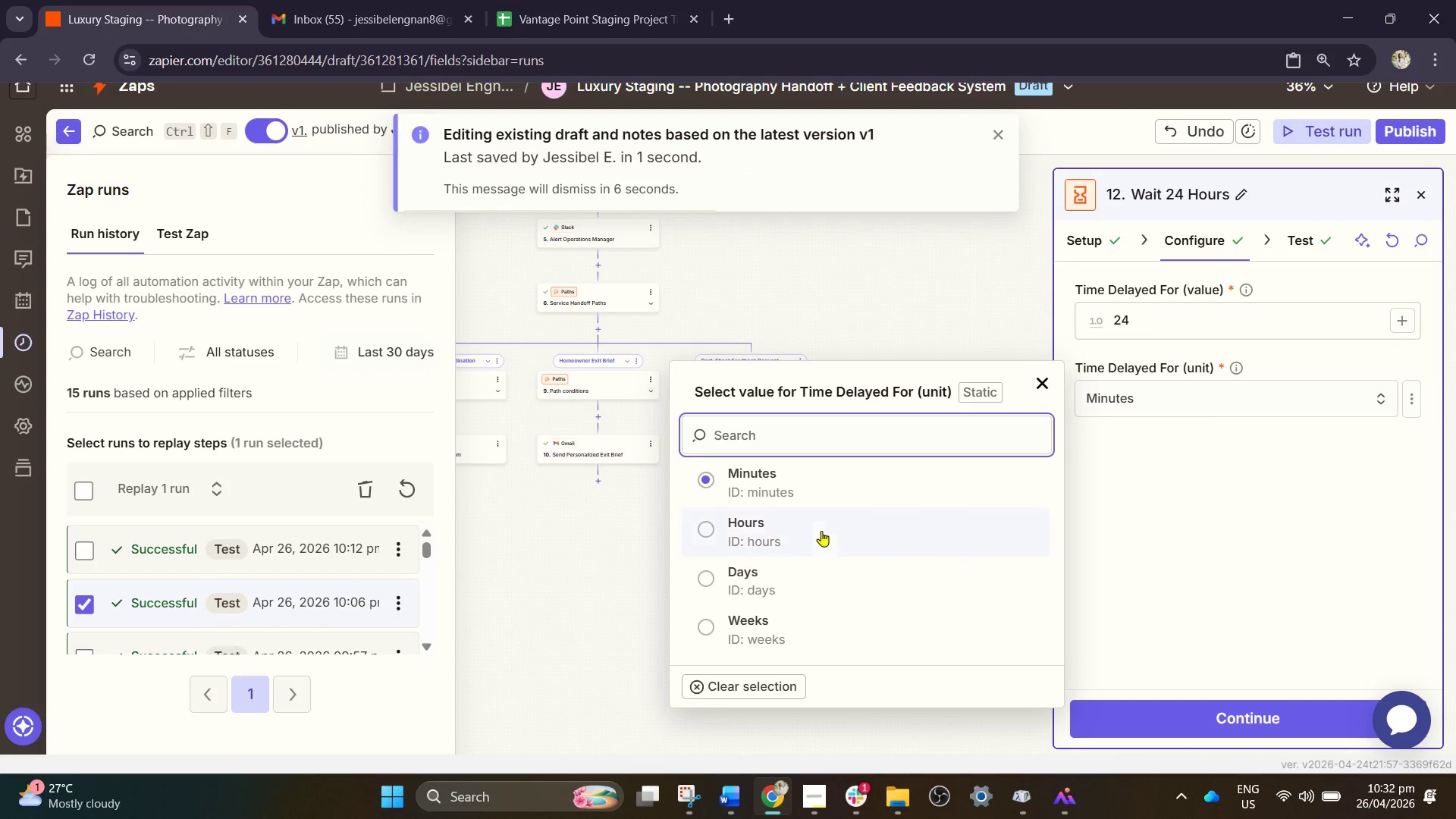 
left_click([802, 524])
 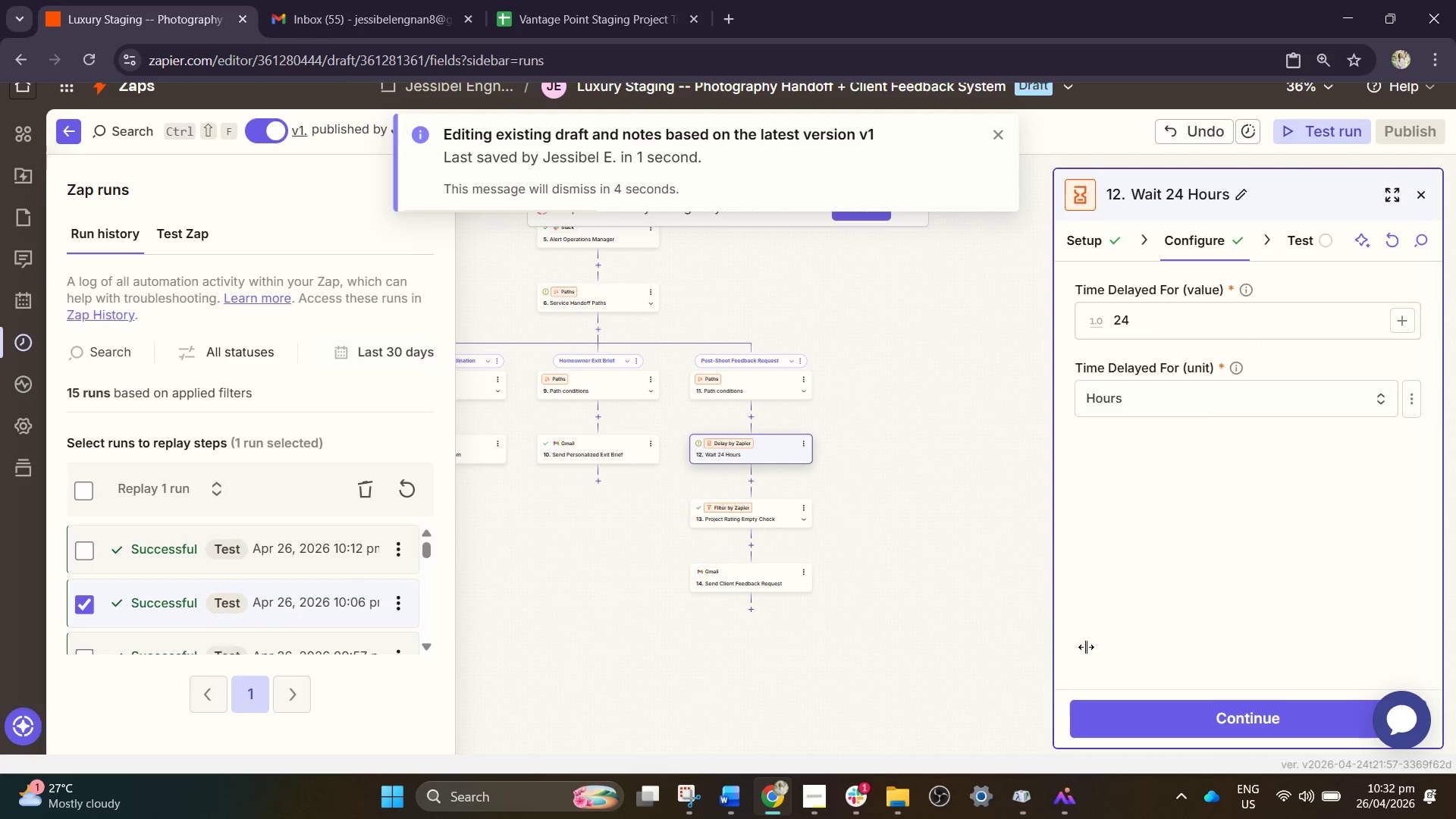 
left_click([1176, 713])
 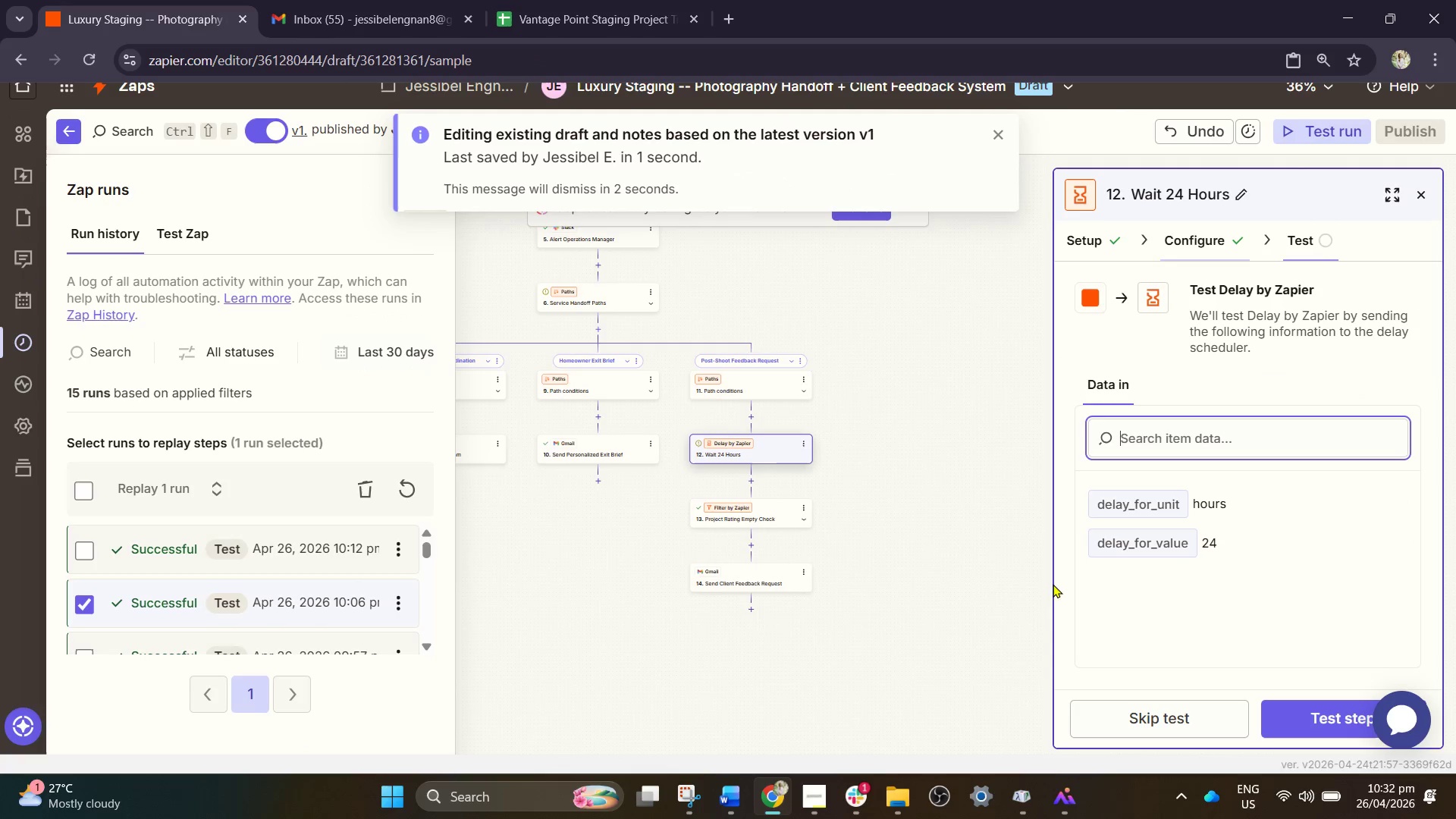 
left_click_drag(start_coordinate=[982, 557], to_coordinate=[974, 519])
 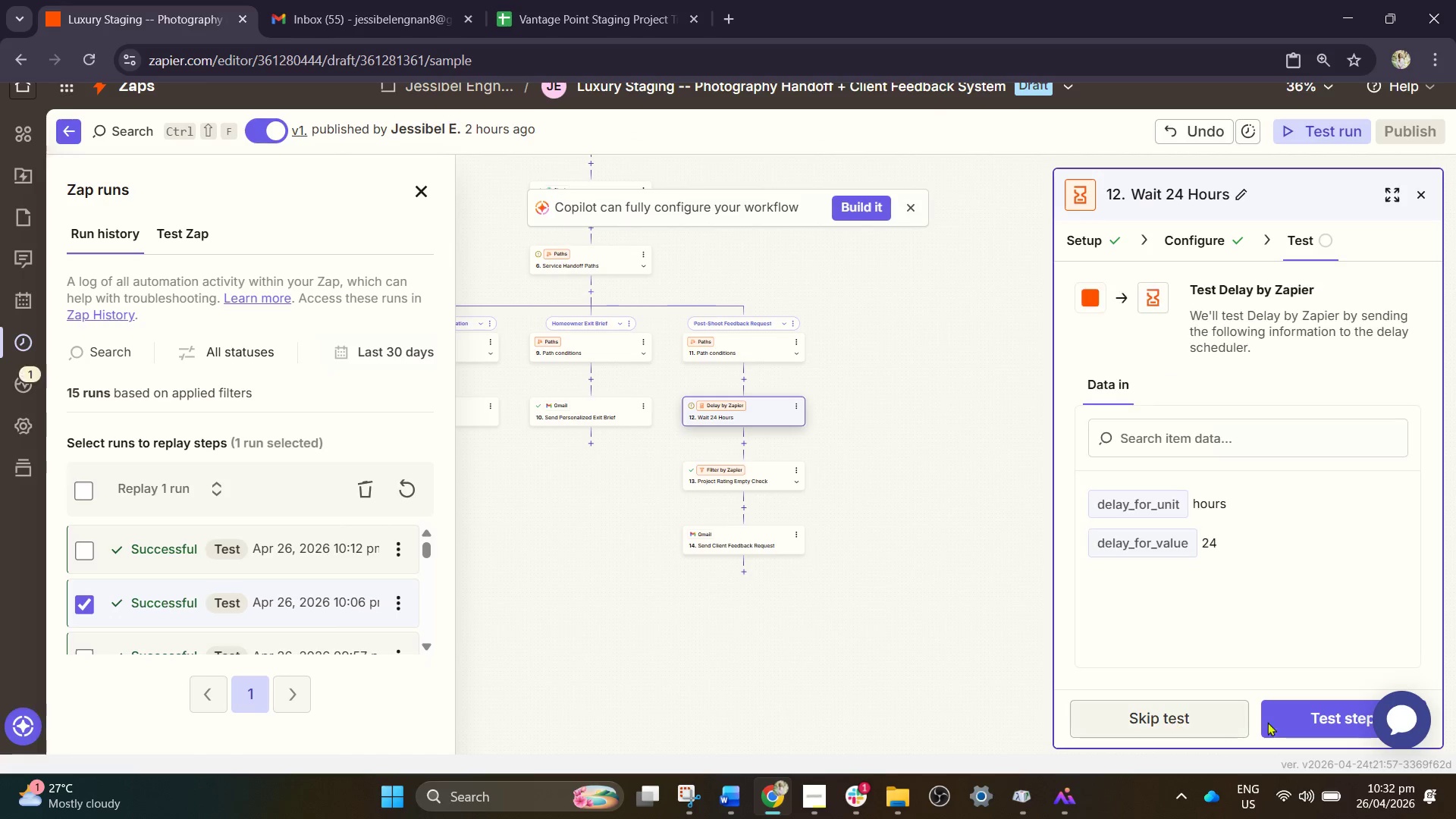 
left_click([1312, 723])
 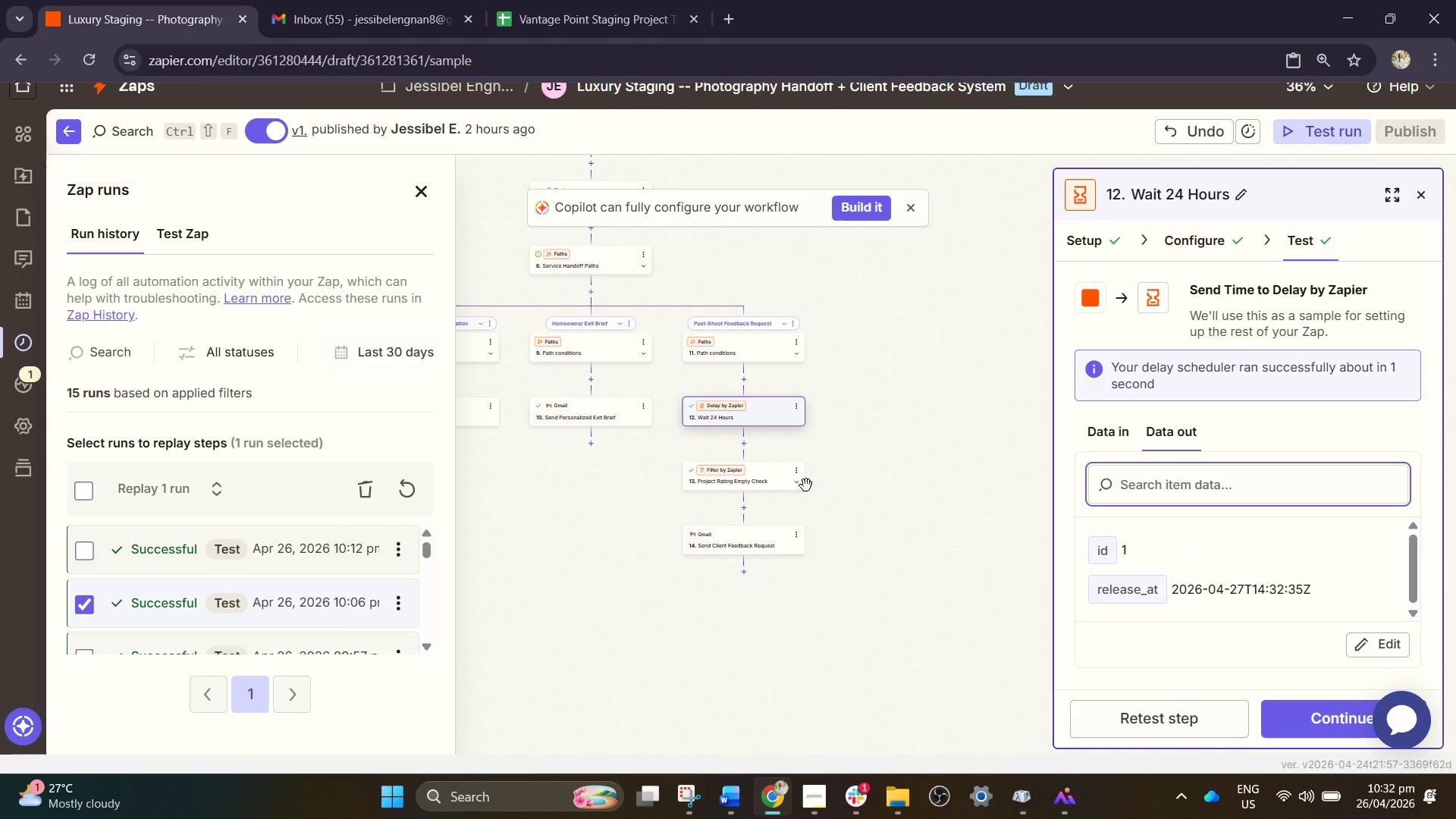 
hold_key(key=ControlLeft, duration=1.11)
 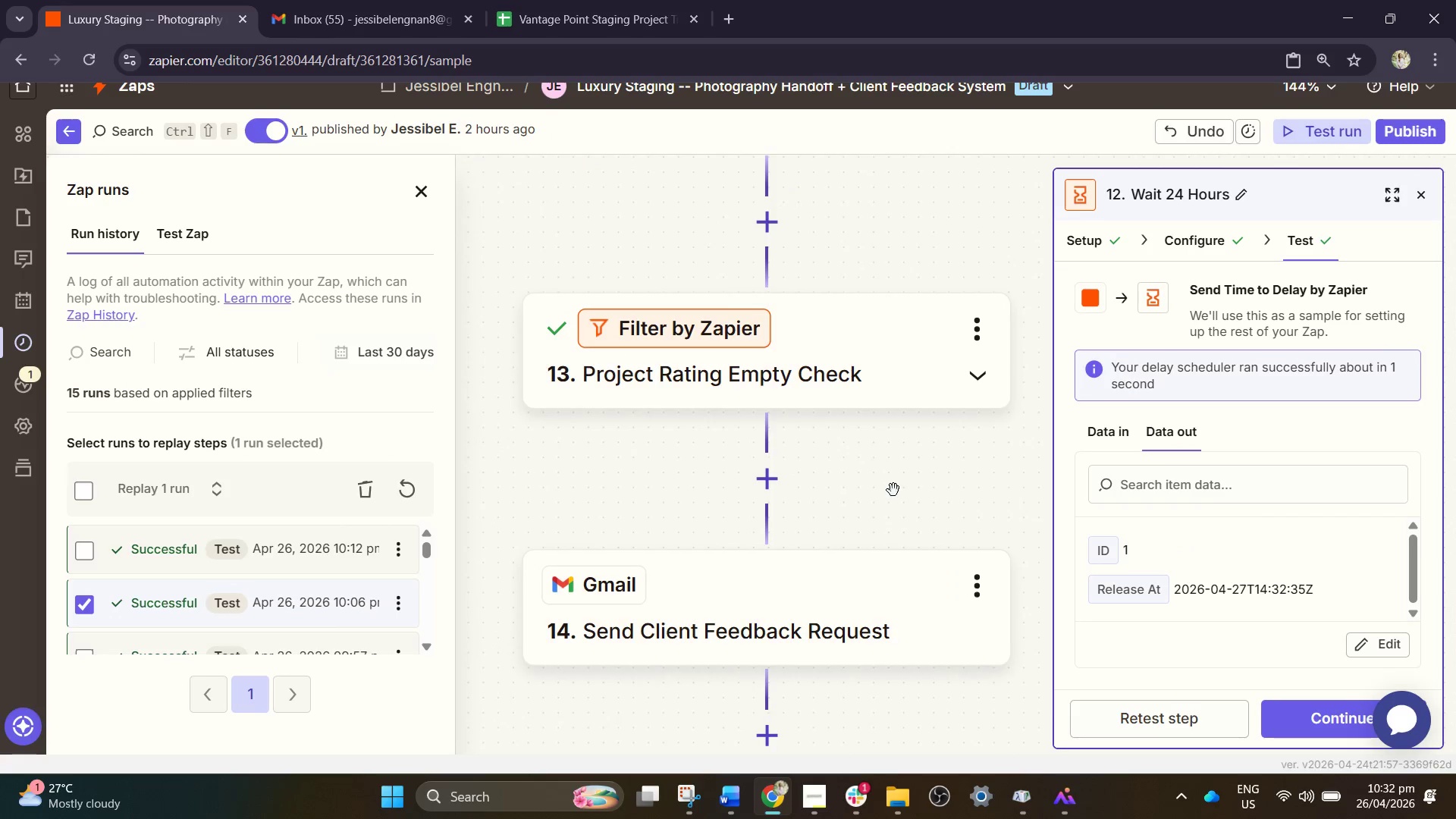 
left_click_drag(start_coordinate=[768, 521], to_coordinate=[893, 479])
 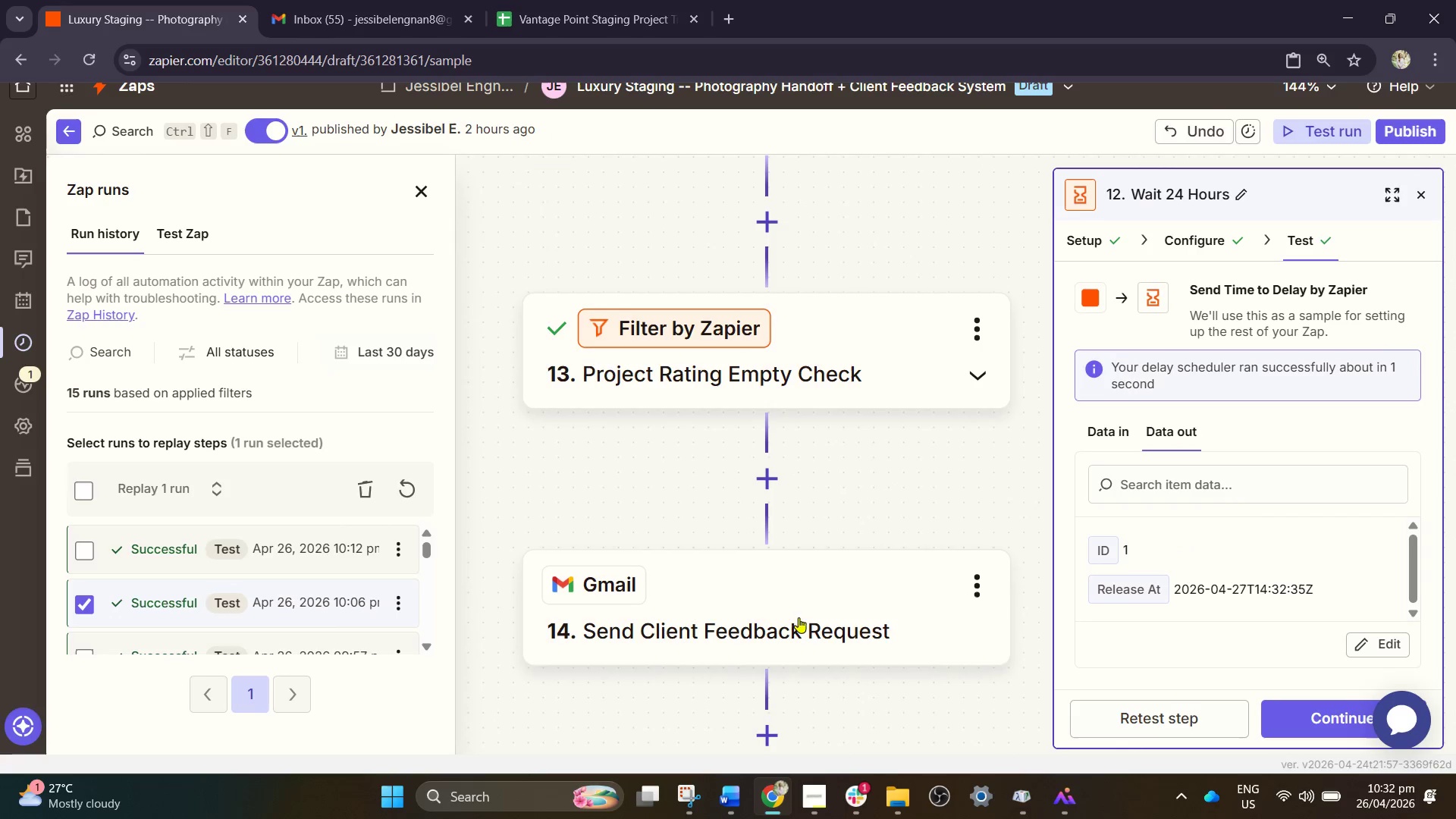 
scroll: coordinate [780, 513], scroll_direction: up, amount: 11.0
 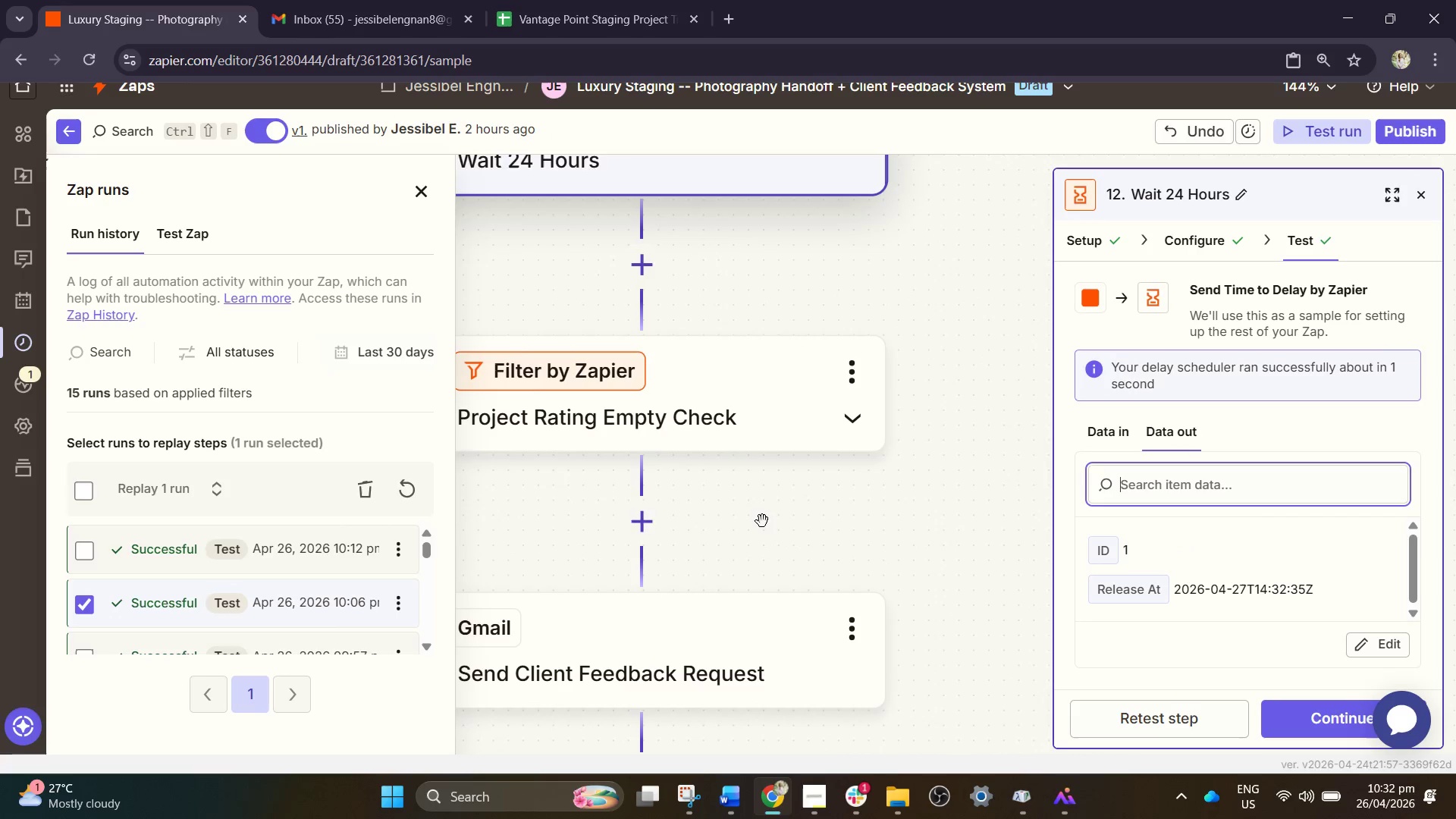 
left_click([789, 649])
 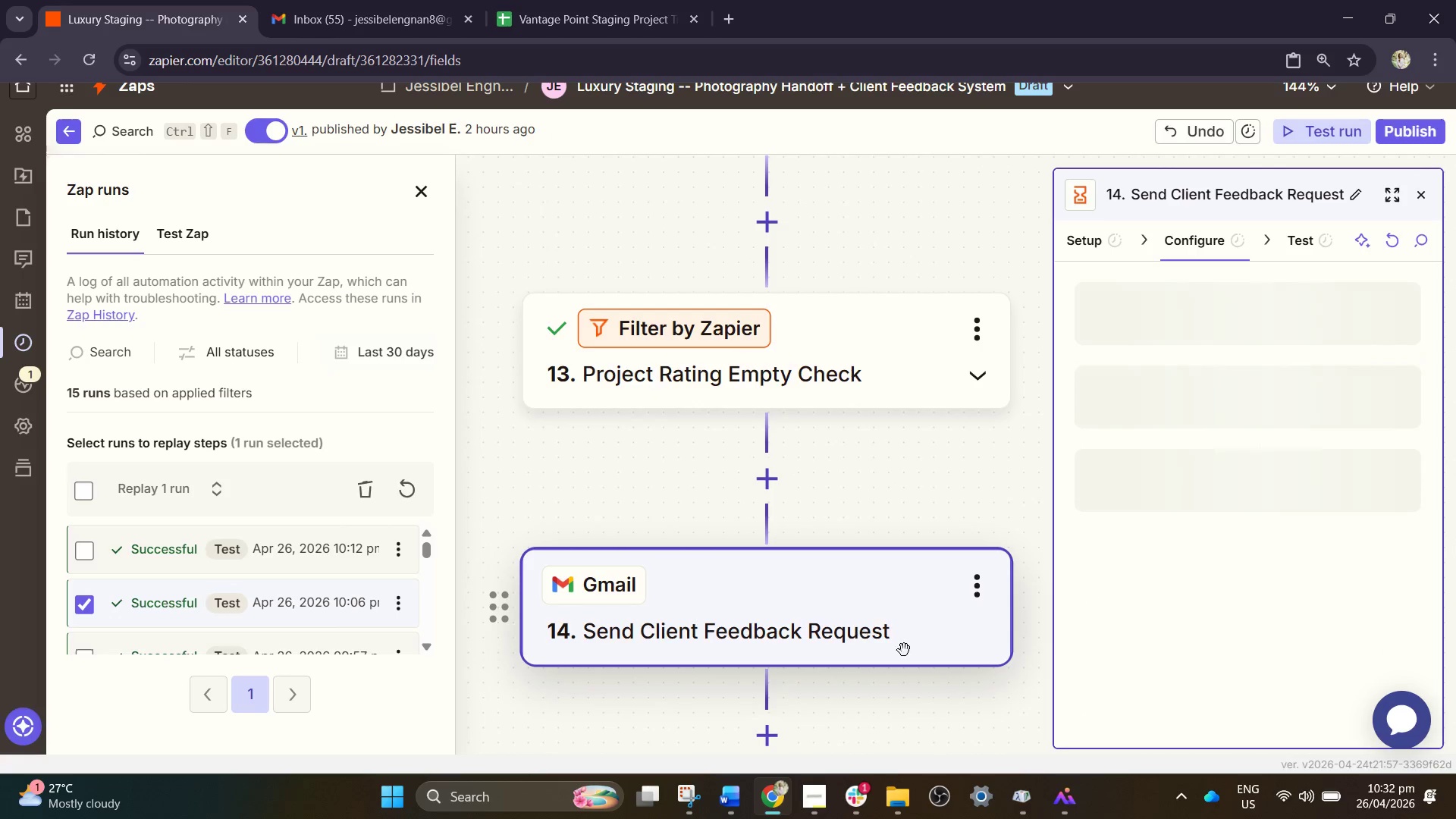 
left_click_drag(start_coordinate=[918, 701], to_coordinate=[868, 629])
 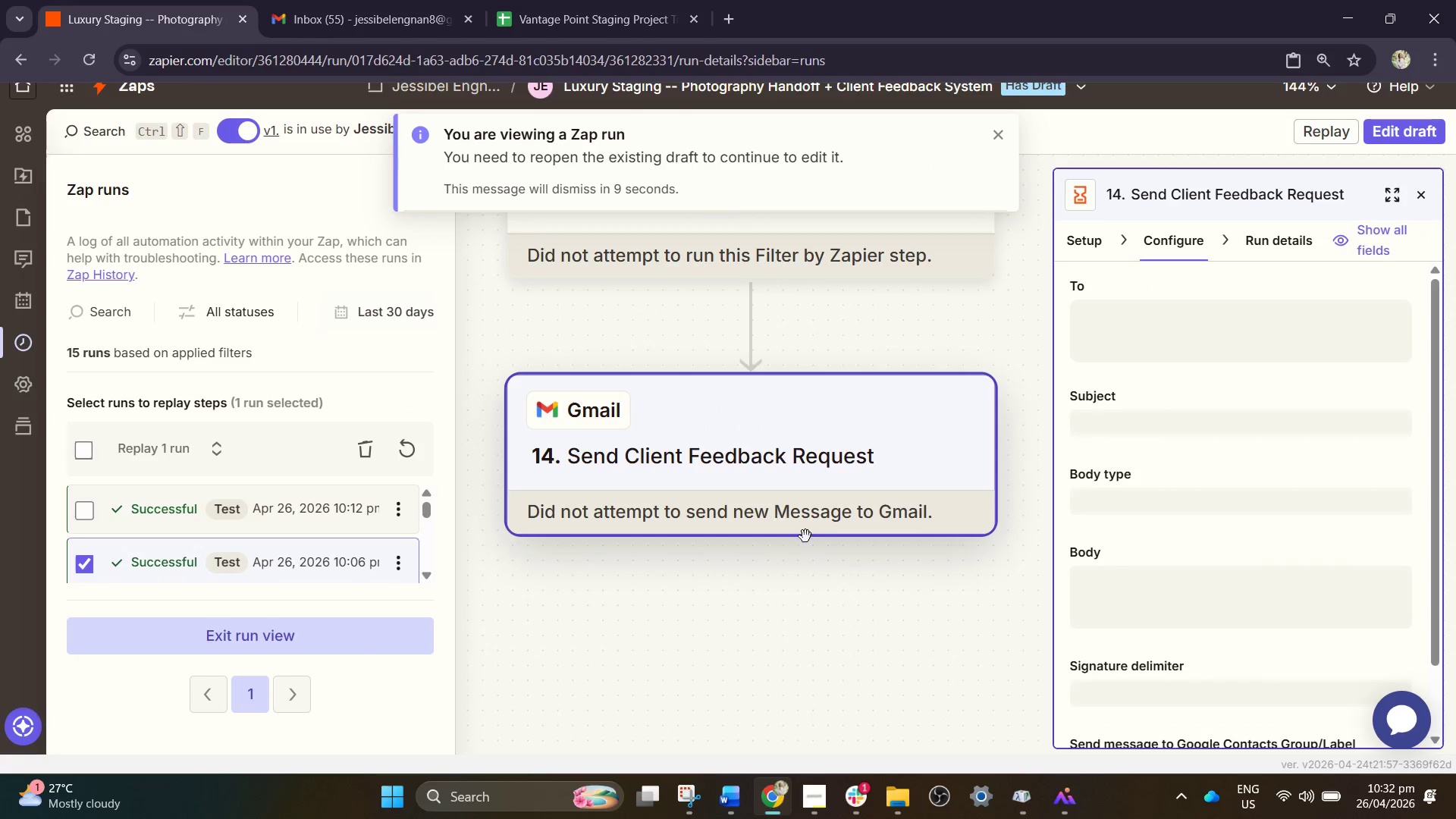 
scroll: coordinate [804, 566], scroll_direction: up, amount: 1.0
 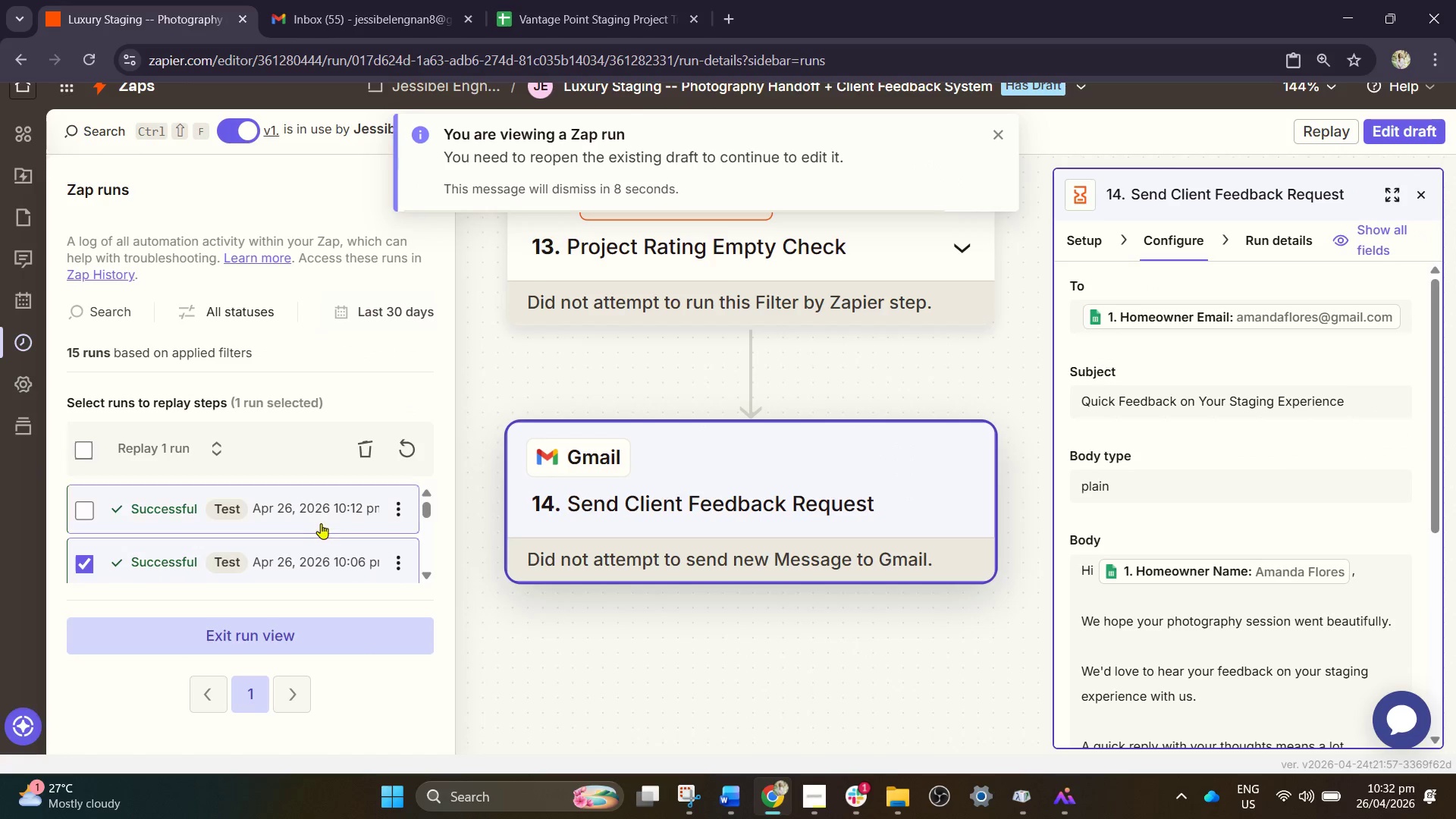 
scroll: coordinate [315, 527], scroll_direction: down, amount: 2.0
 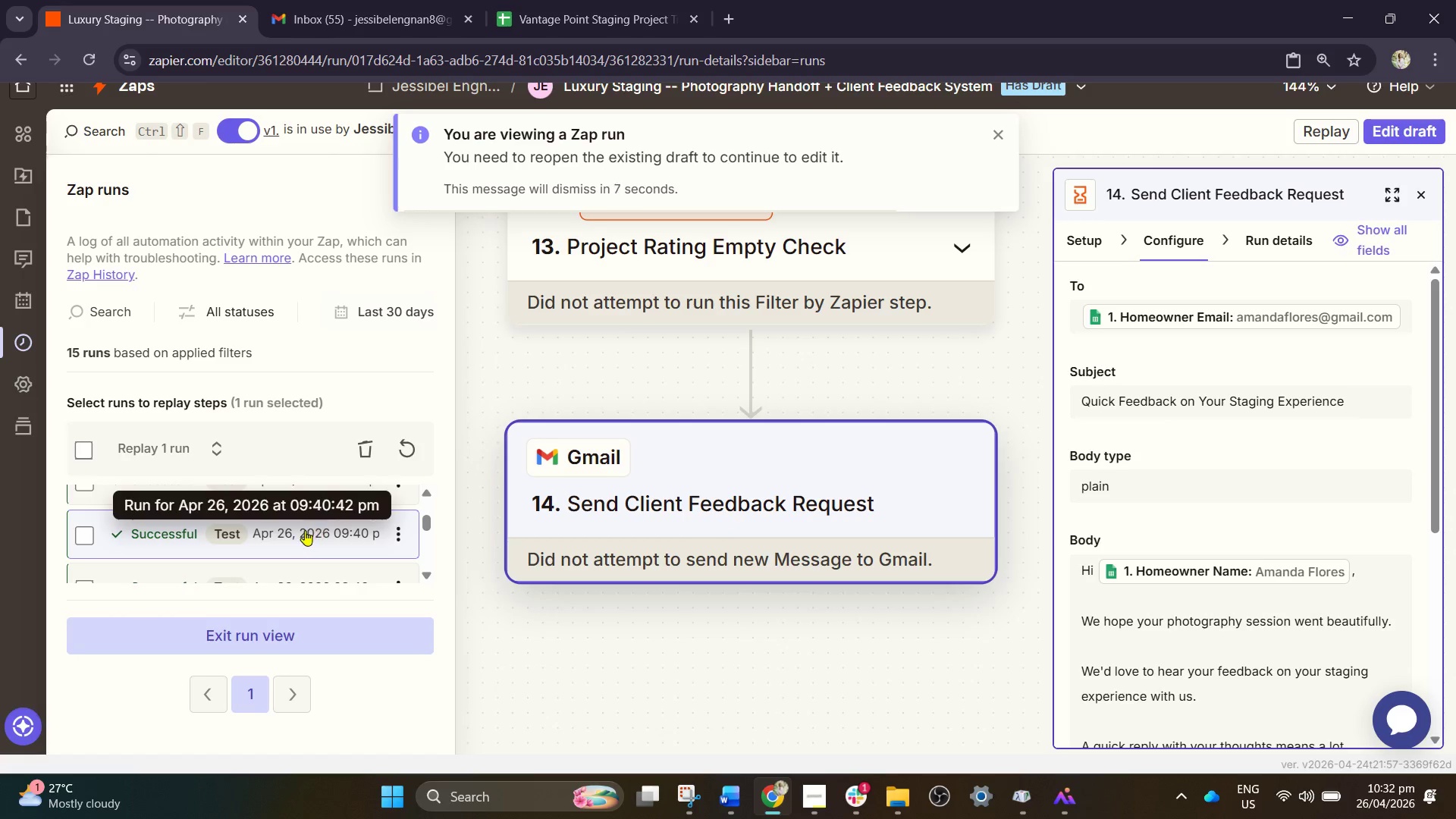 
scroll: coordinate [305, 530], scroll_direction: up, amount: 1.0
 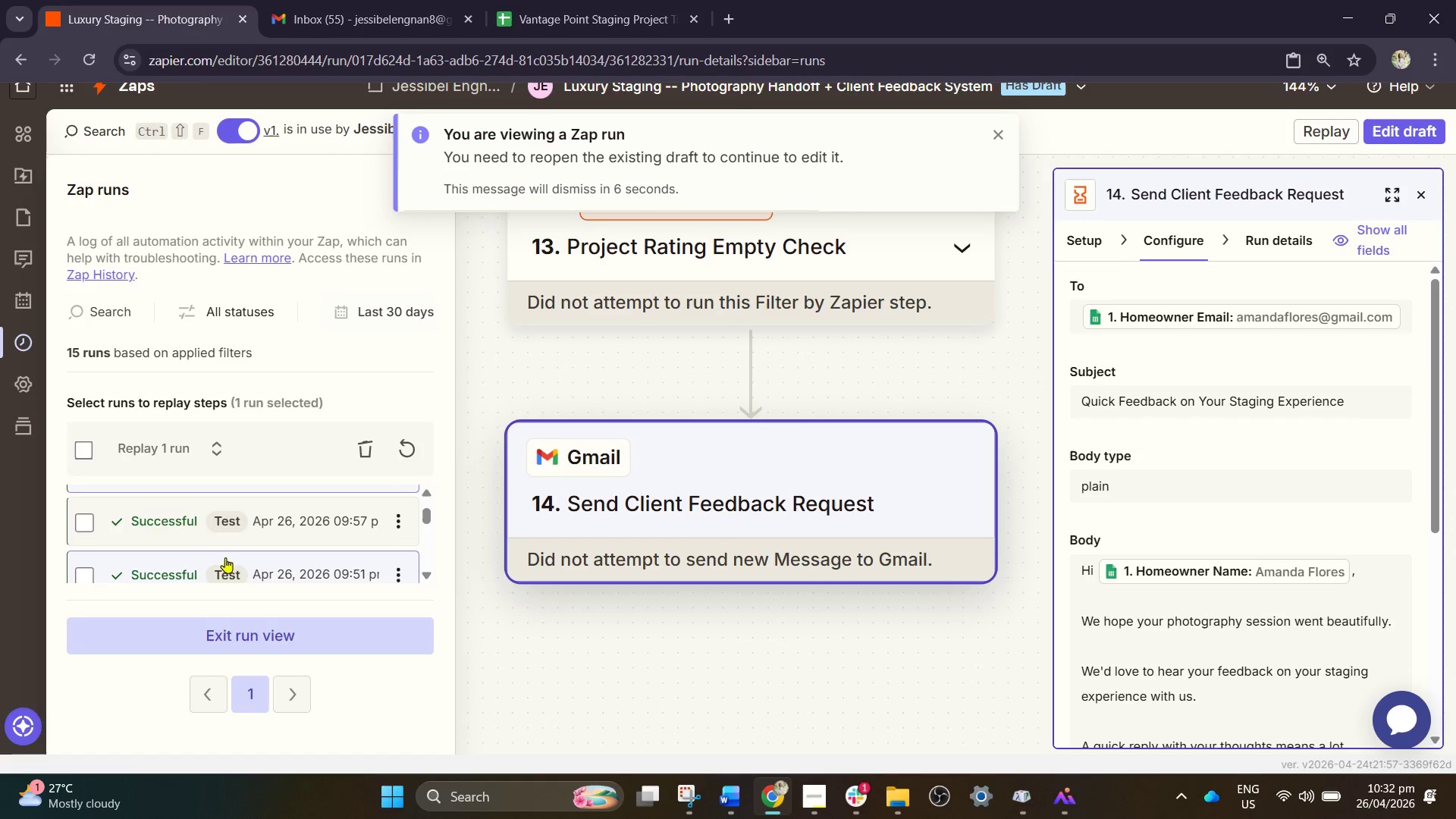 
left_click([202, 571])
 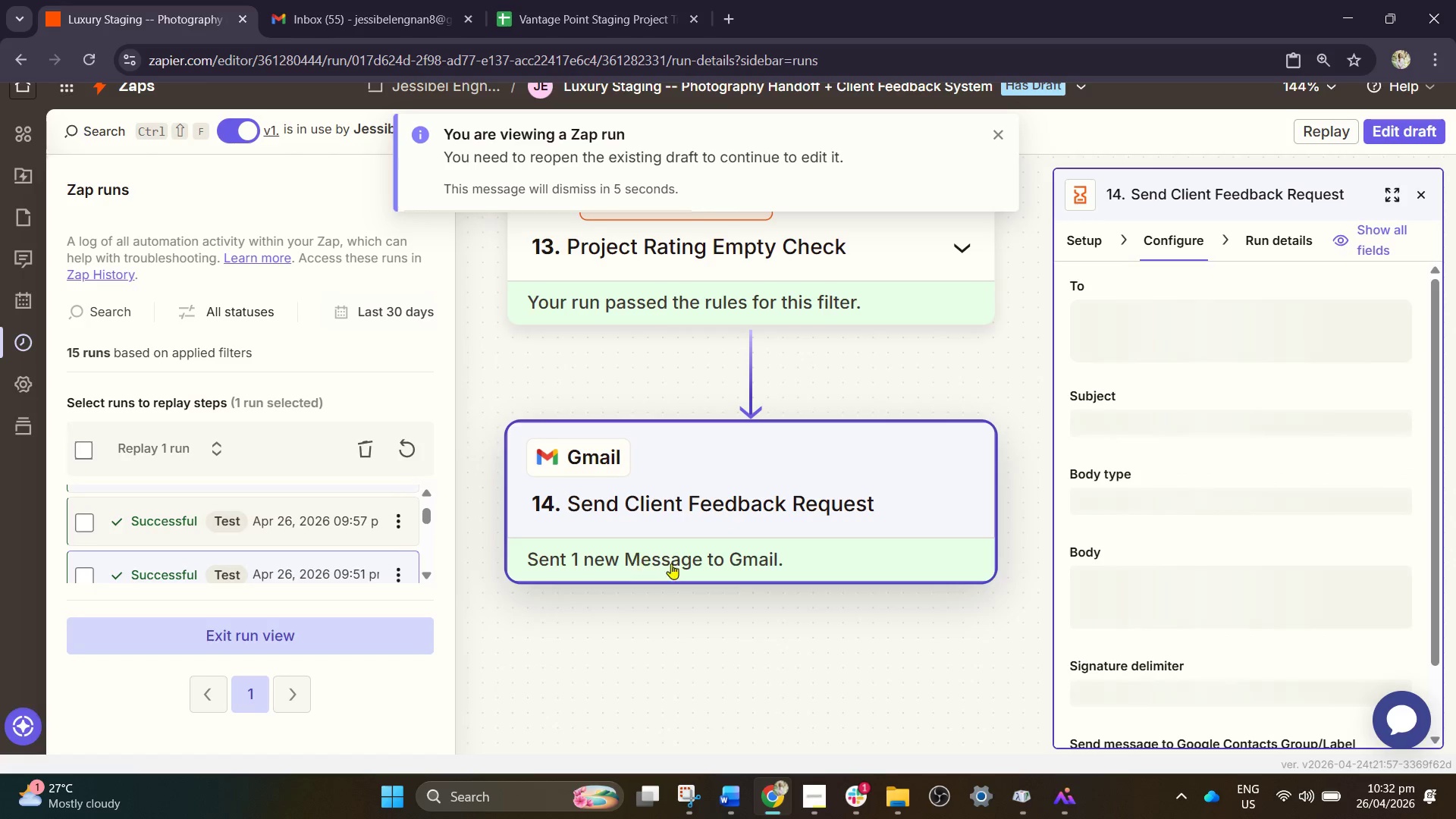 
left_click_drag(start_coordinate=[836, 641], to_coordinate=[804, 651])
 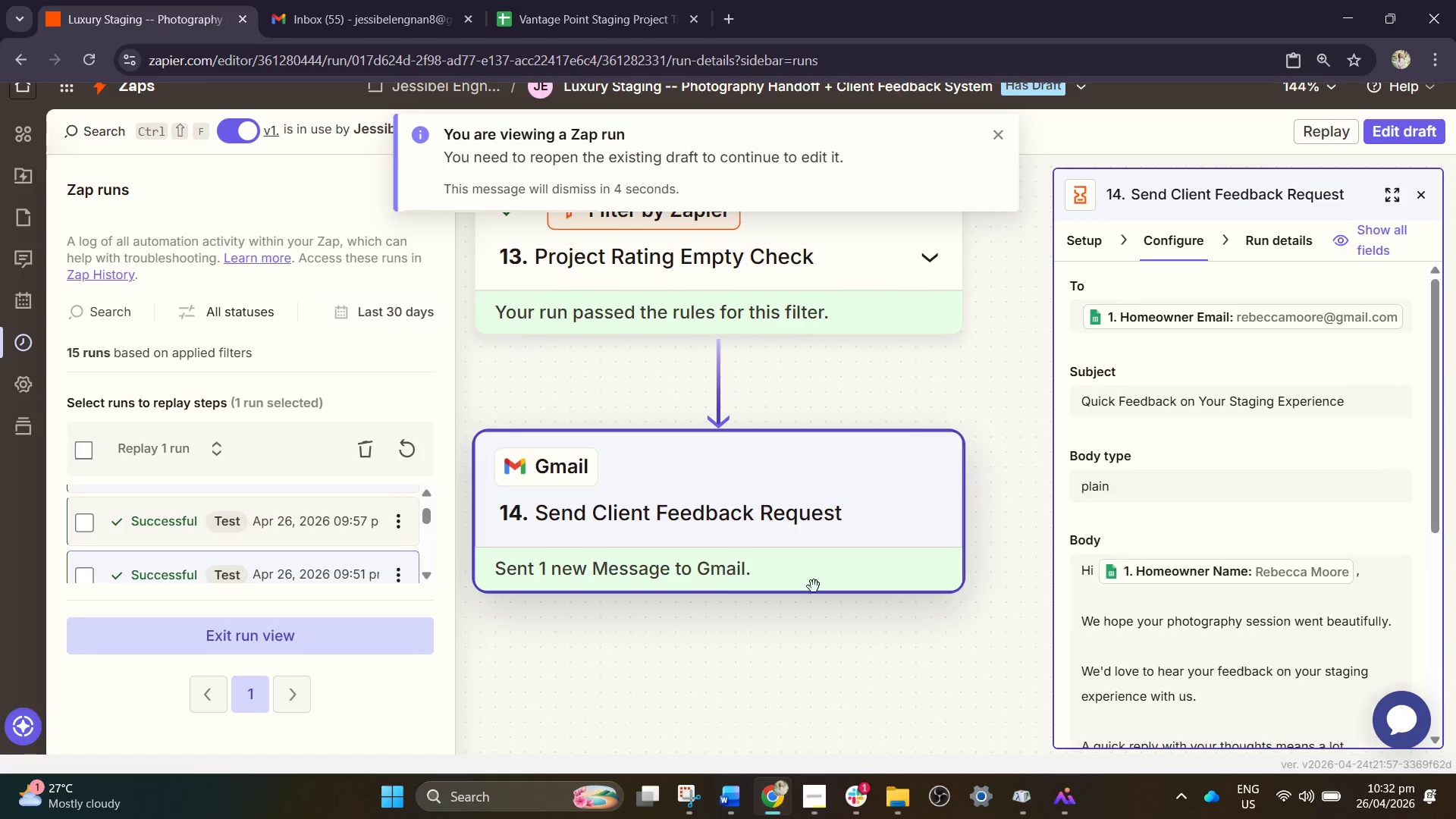 
left_click([814, 583])
 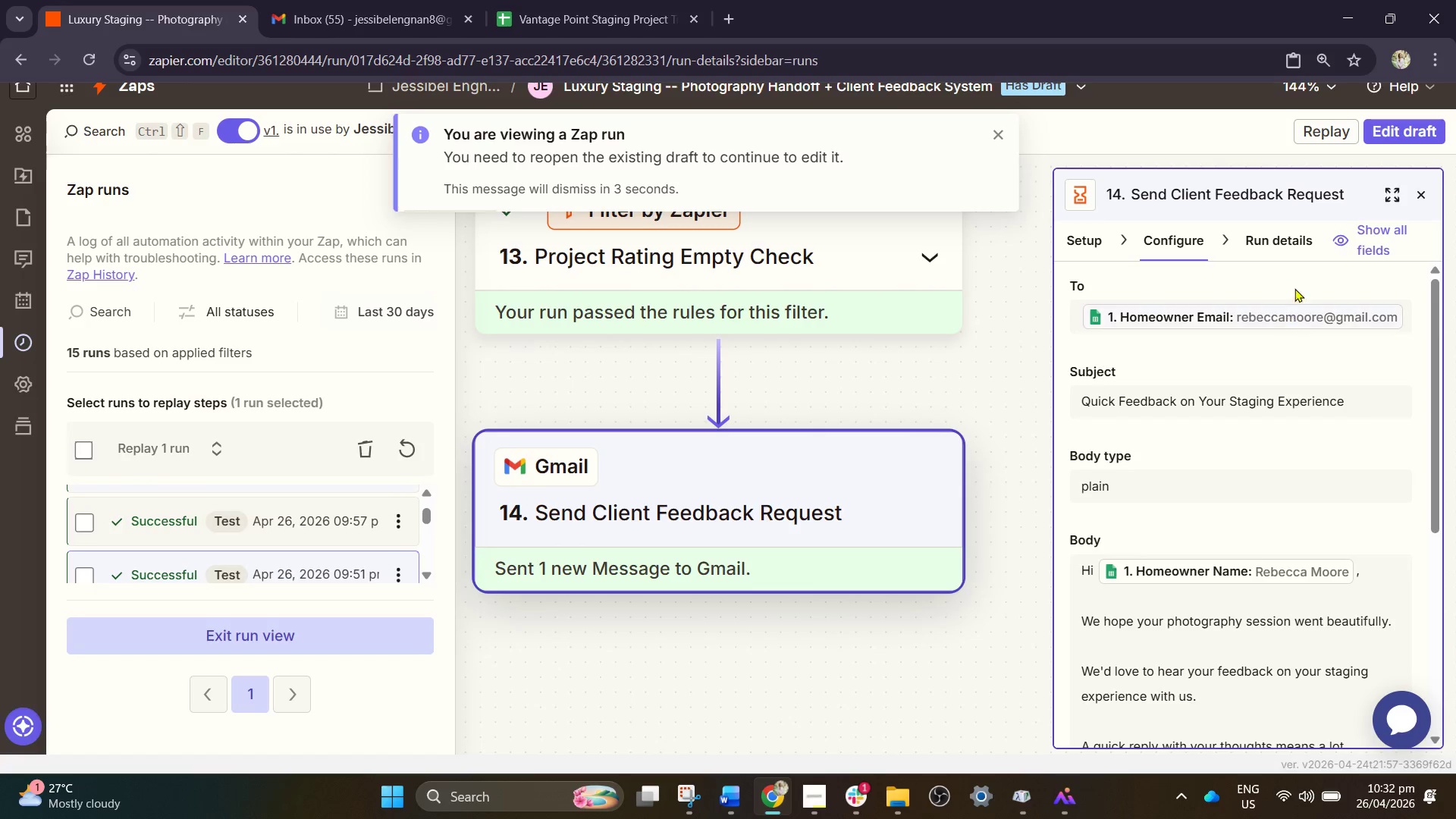 
left_click([1281, 245])
 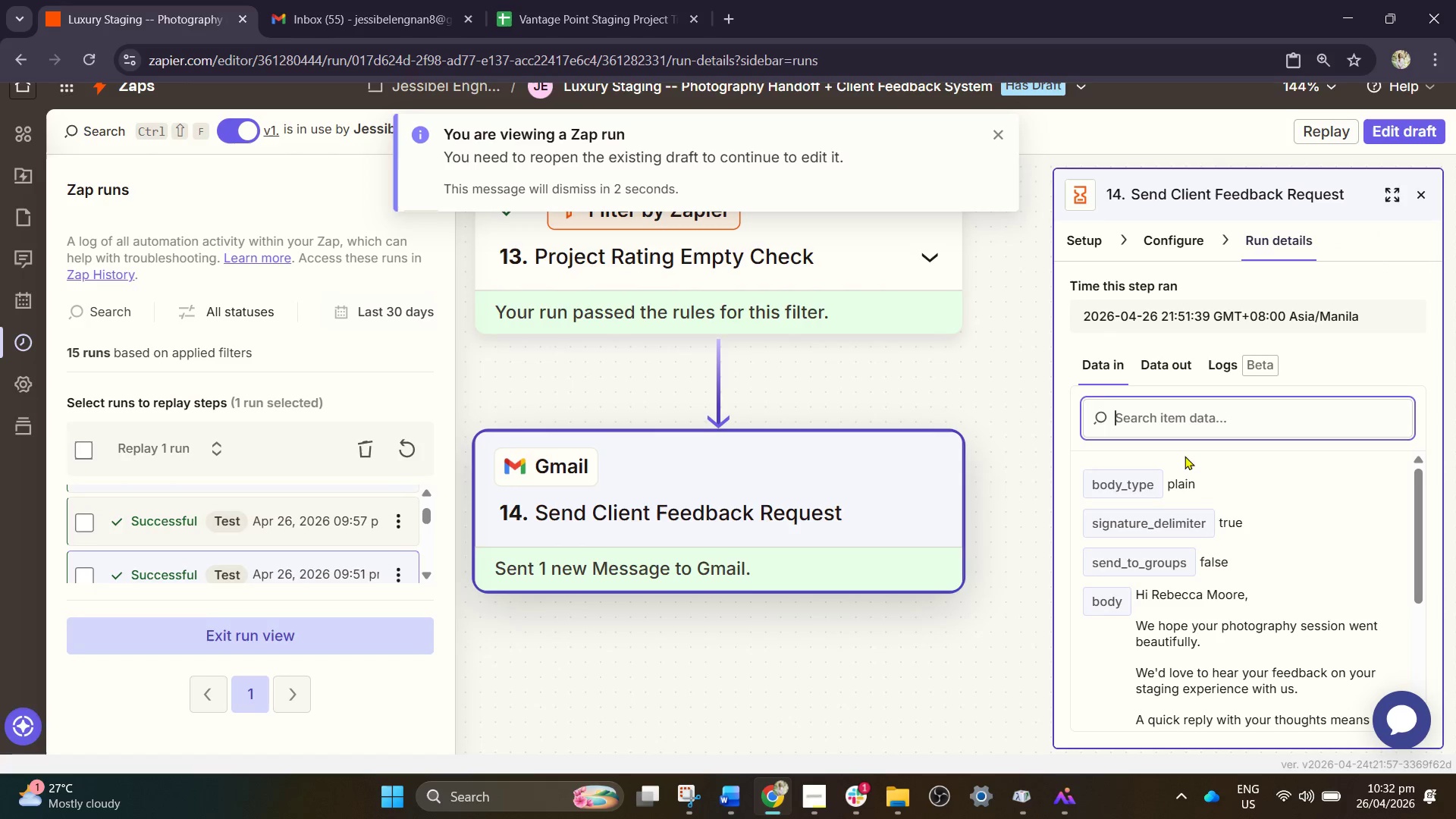 
scroll: coordinate [1200, 501], scroll_direction: down, amount: 1.0
 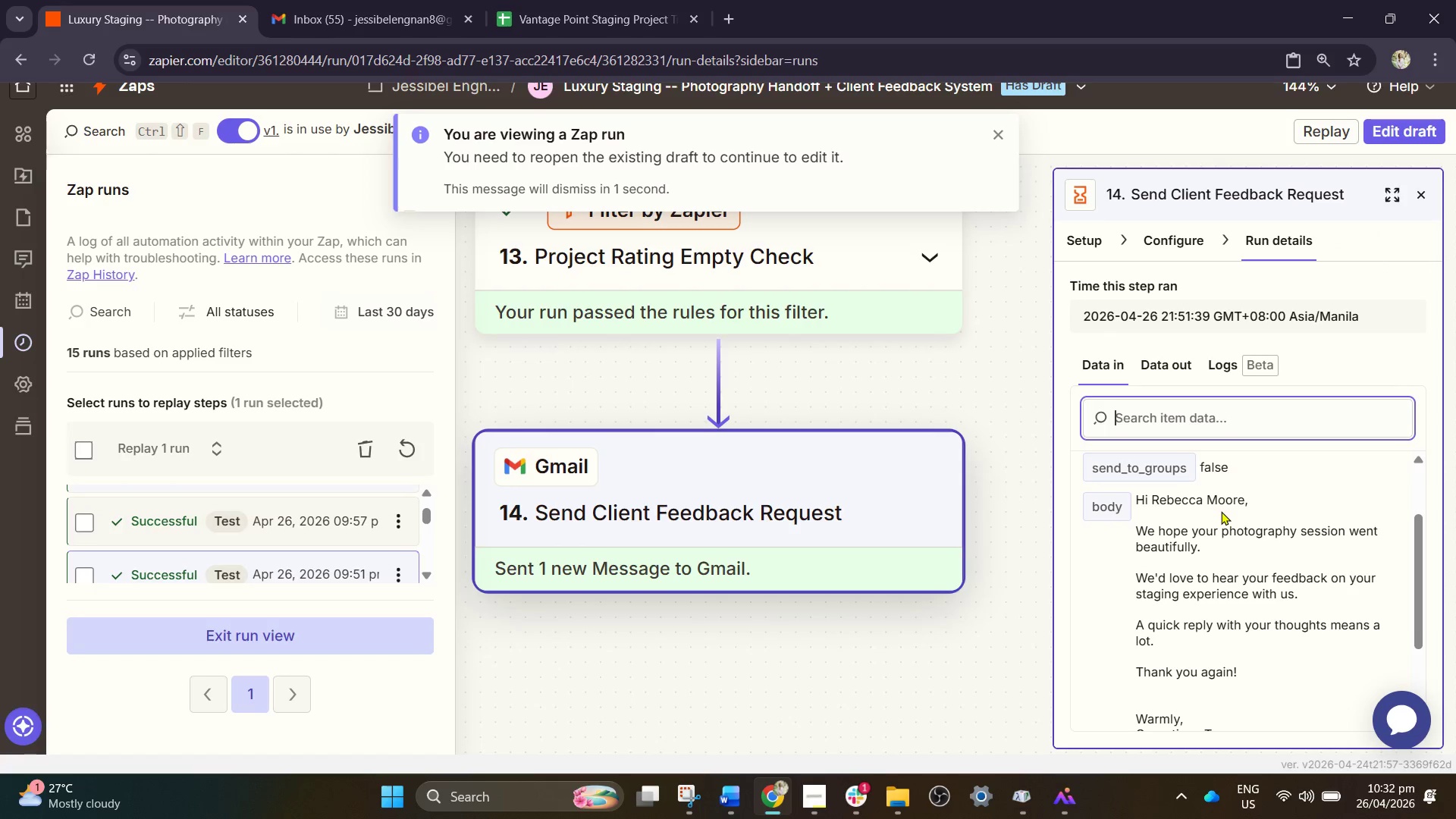 
scroll: coordinate [1221, 513], scroll_direction: up, amount: 1.0
 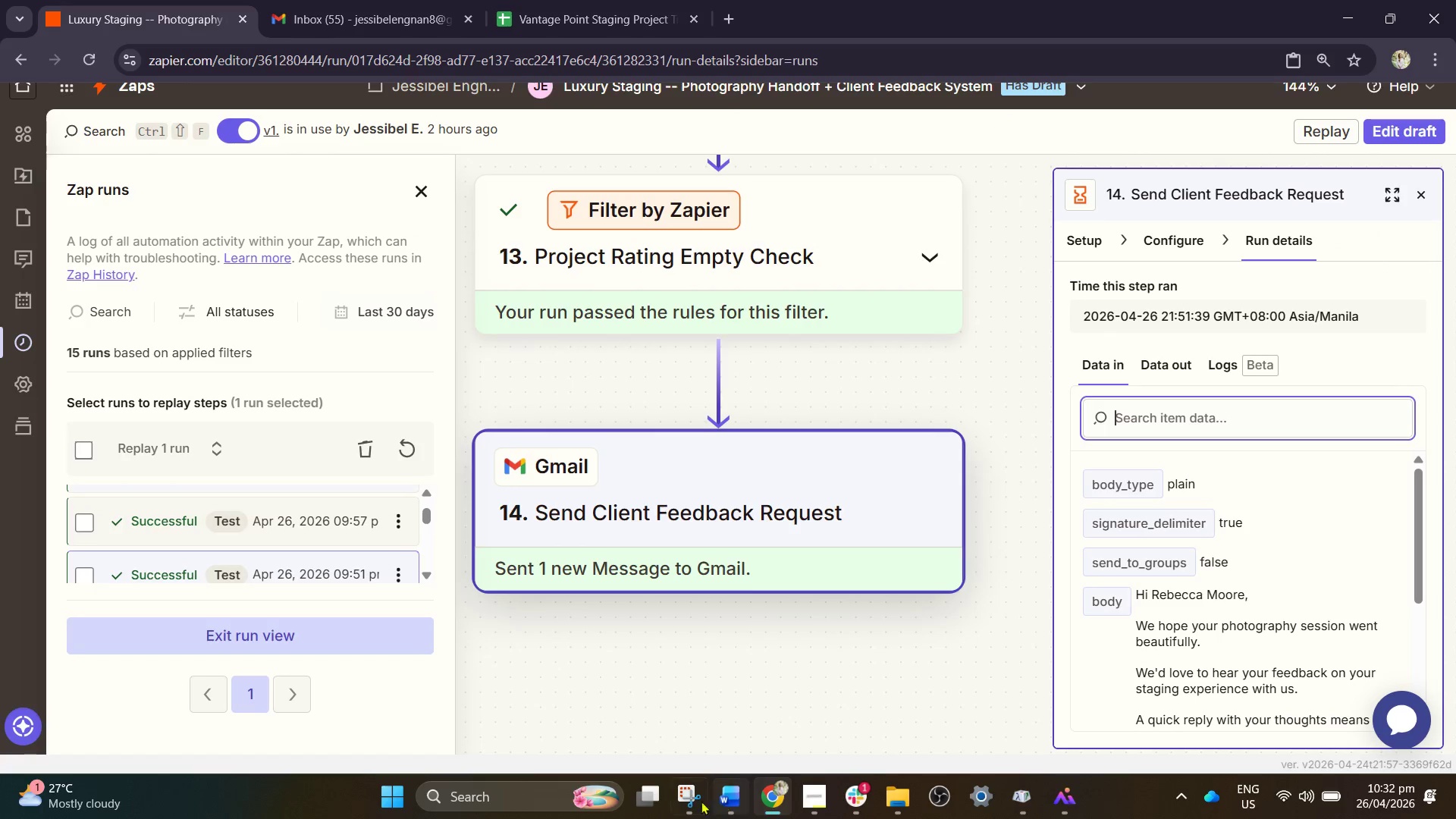 
left_click([684, 801])
 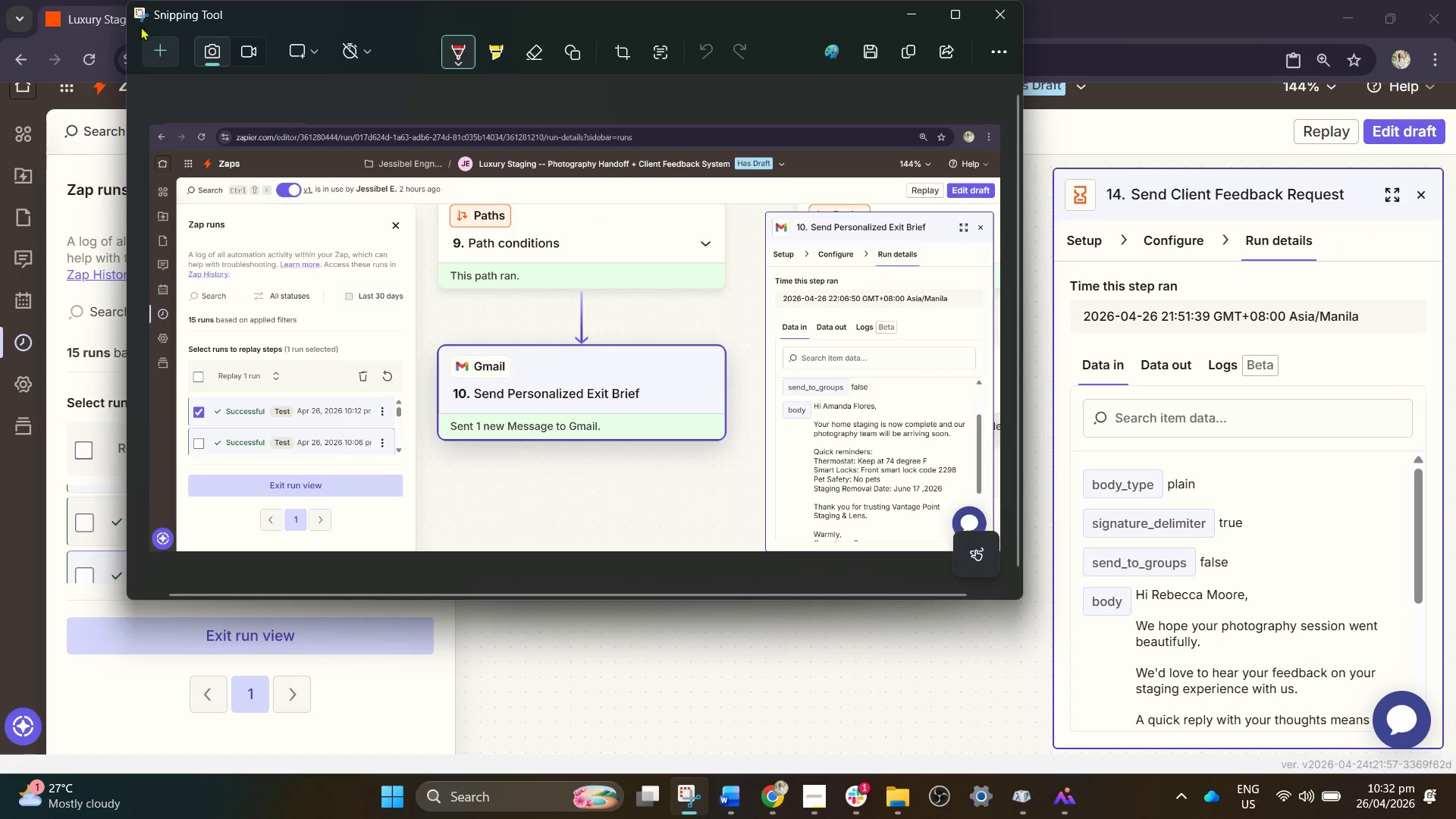 
left_click([155, 55])
 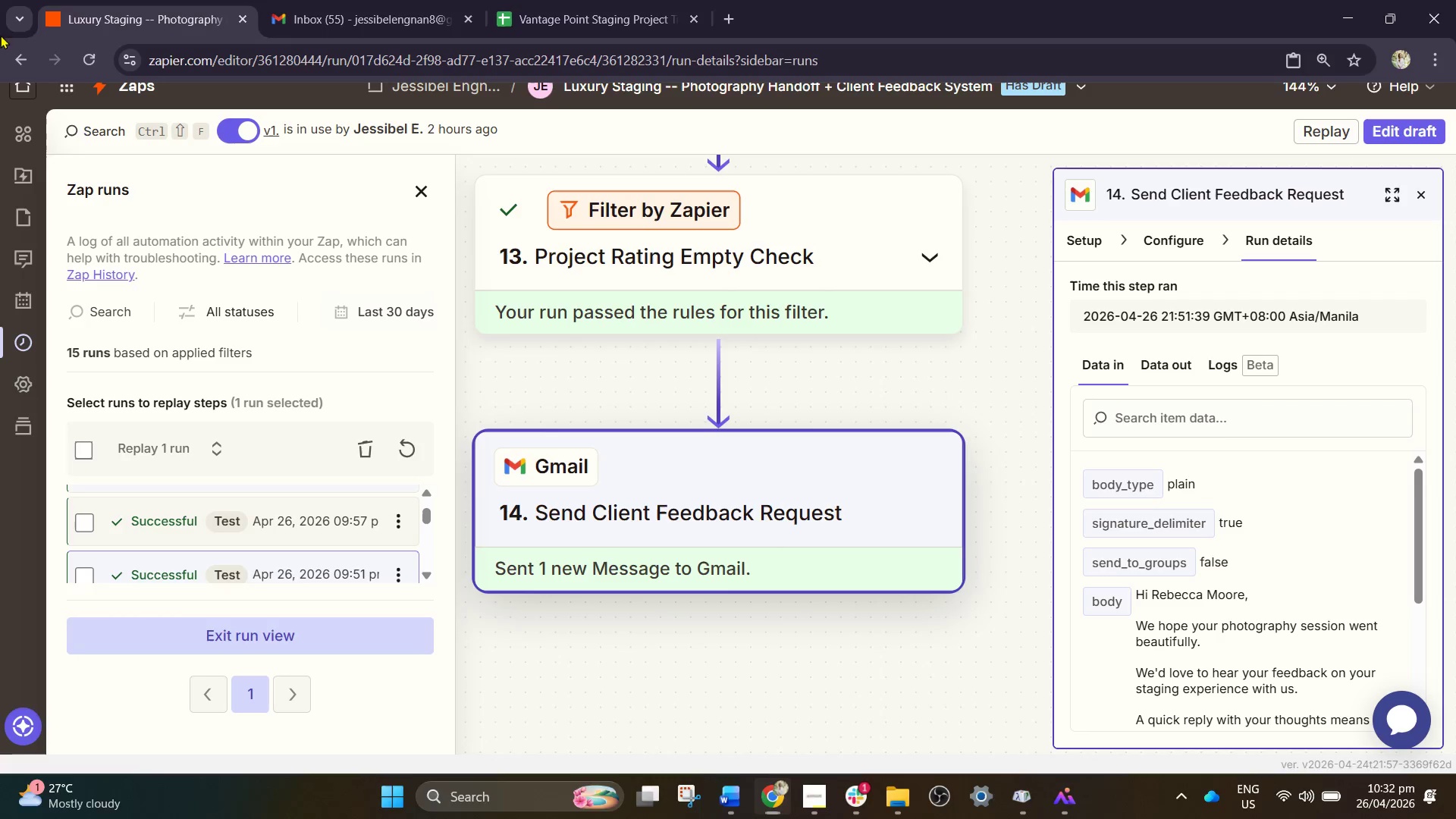 
left_click_drag(start_coordinate=[0, 40], to_coordinate=[1455, 770])
 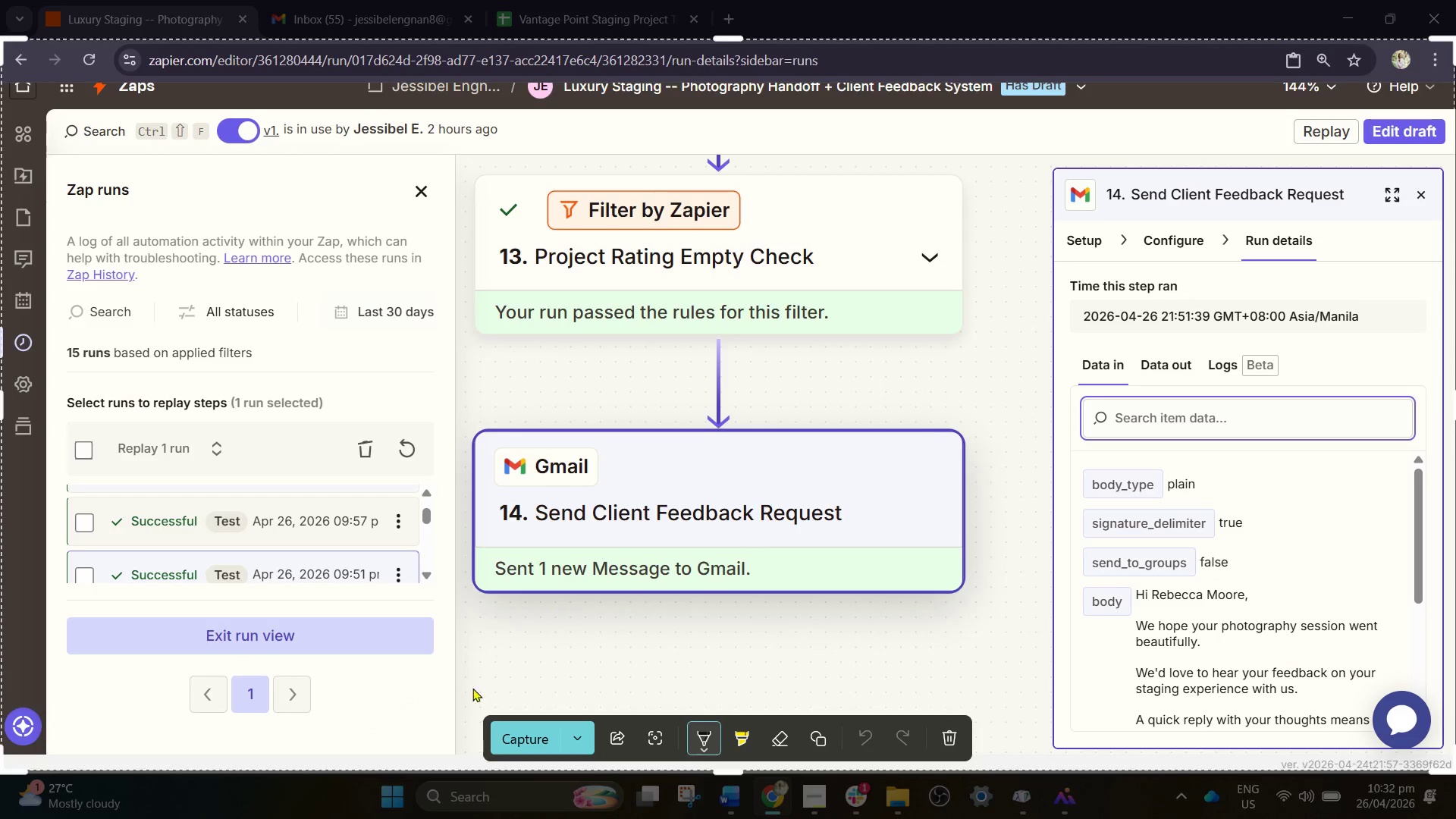 
left_click([505, 739])
 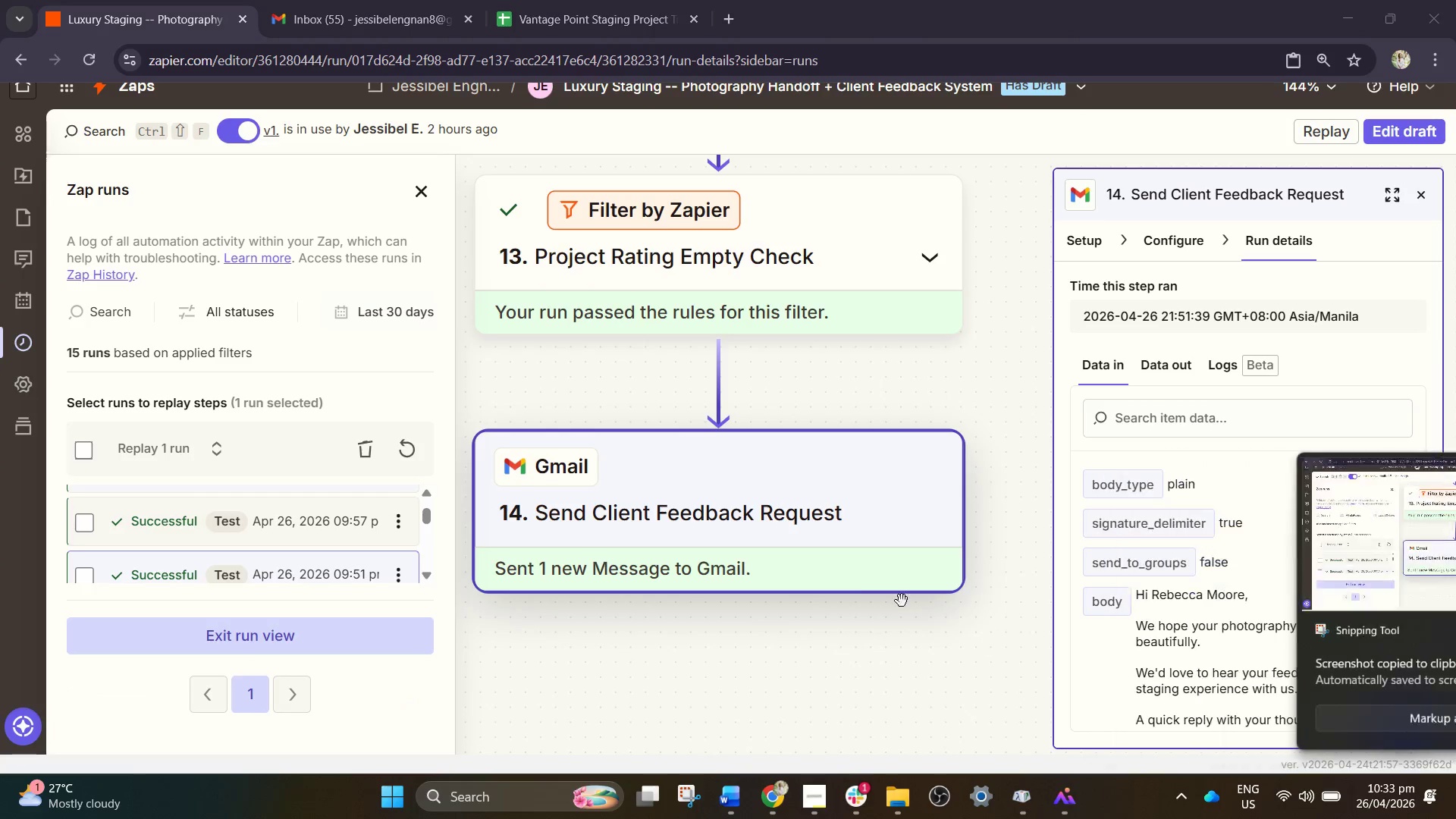 
wait(10.03)
 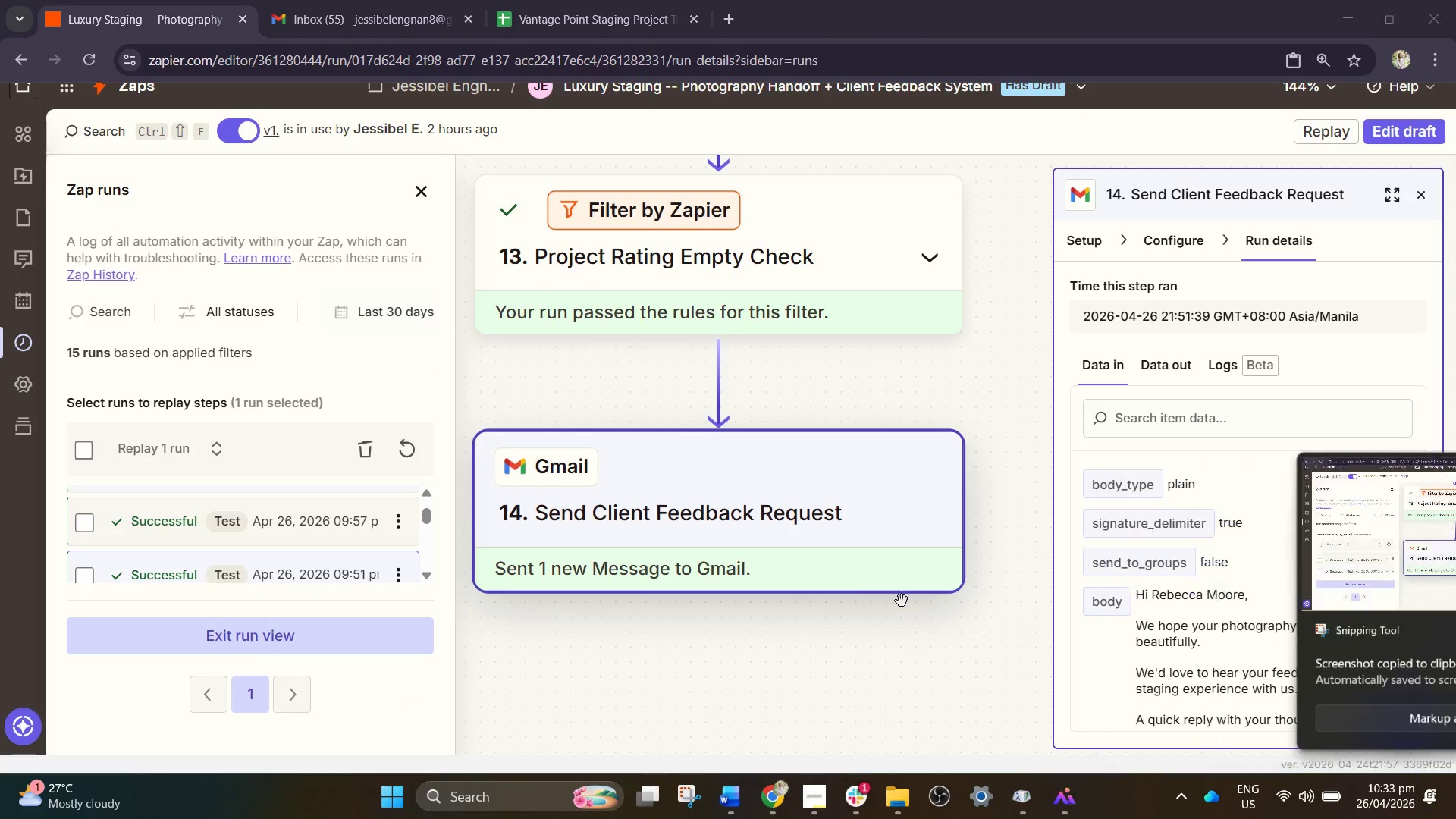 
left_click([685, 798])
 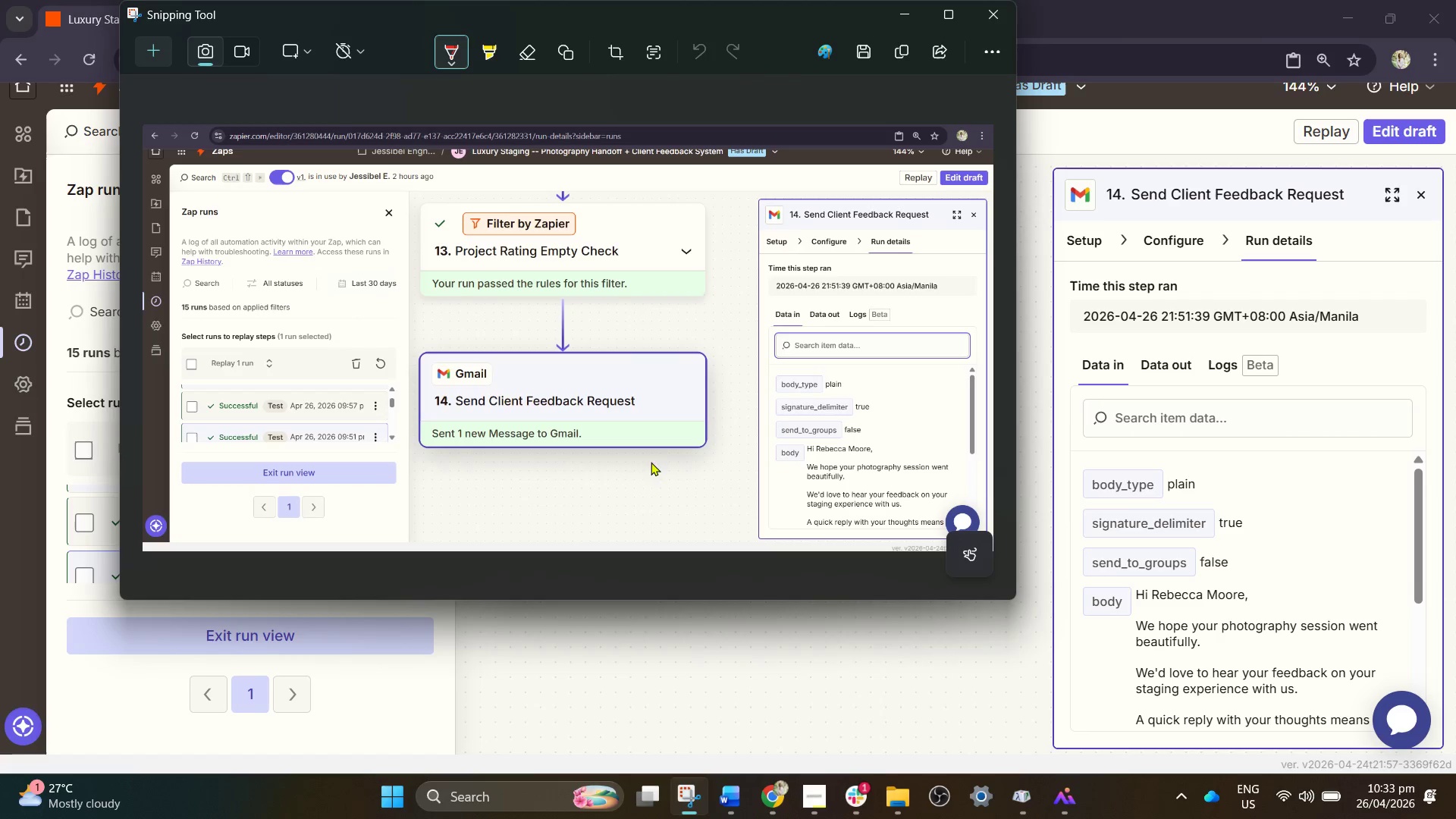 
right_click([604, 381])
 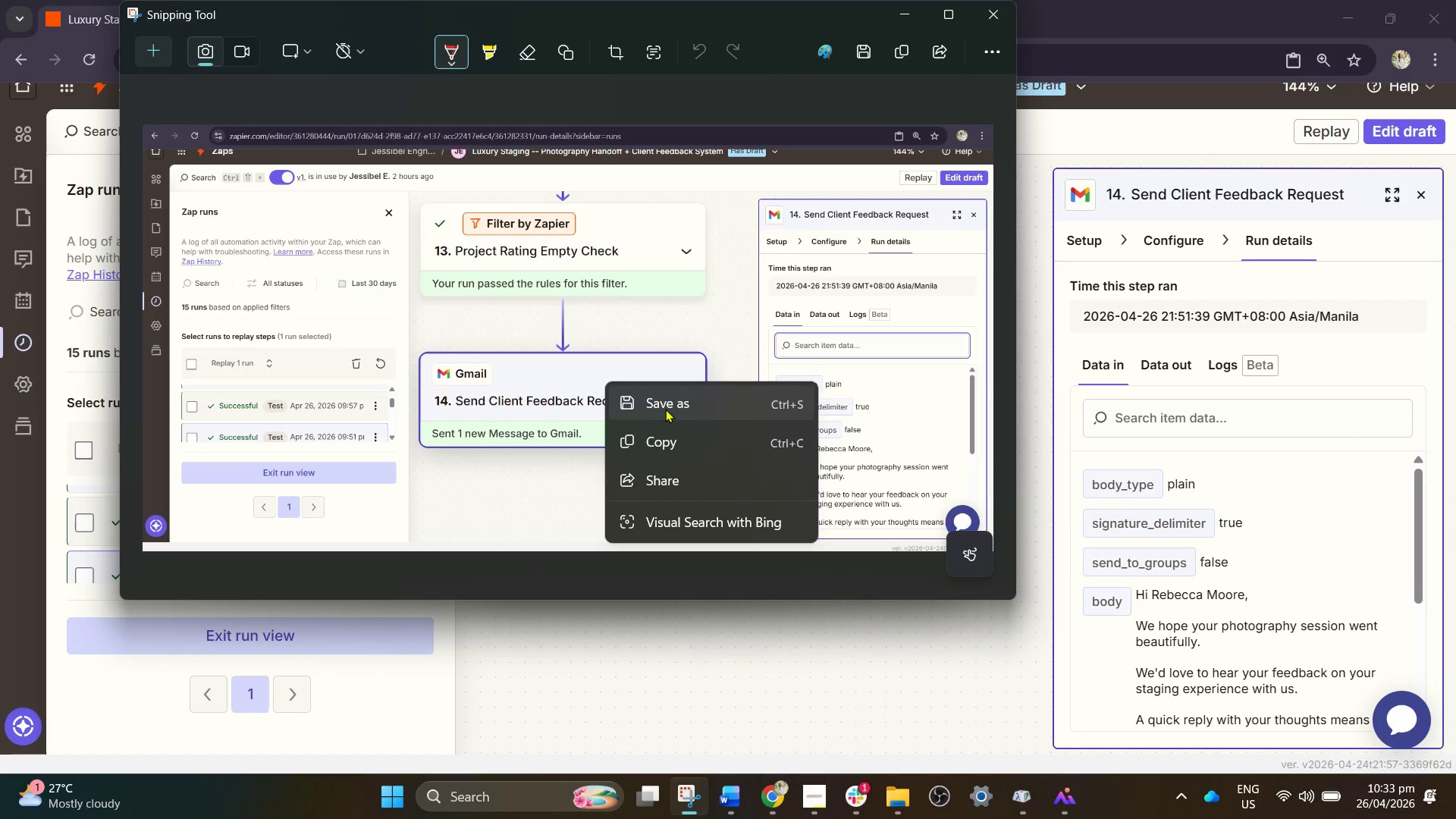 
left_click([667, 413])
 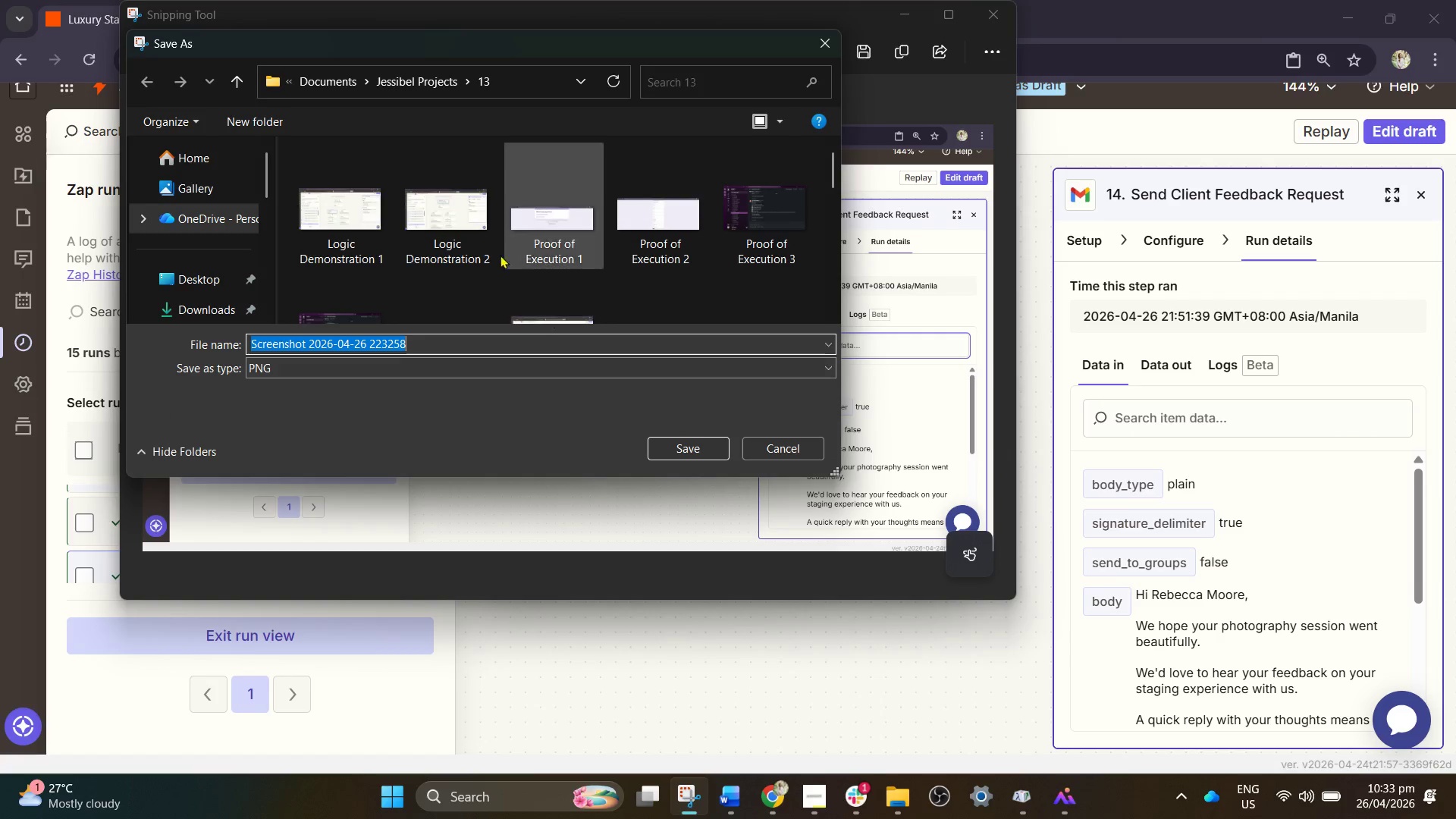 
left_click([428, 84])
 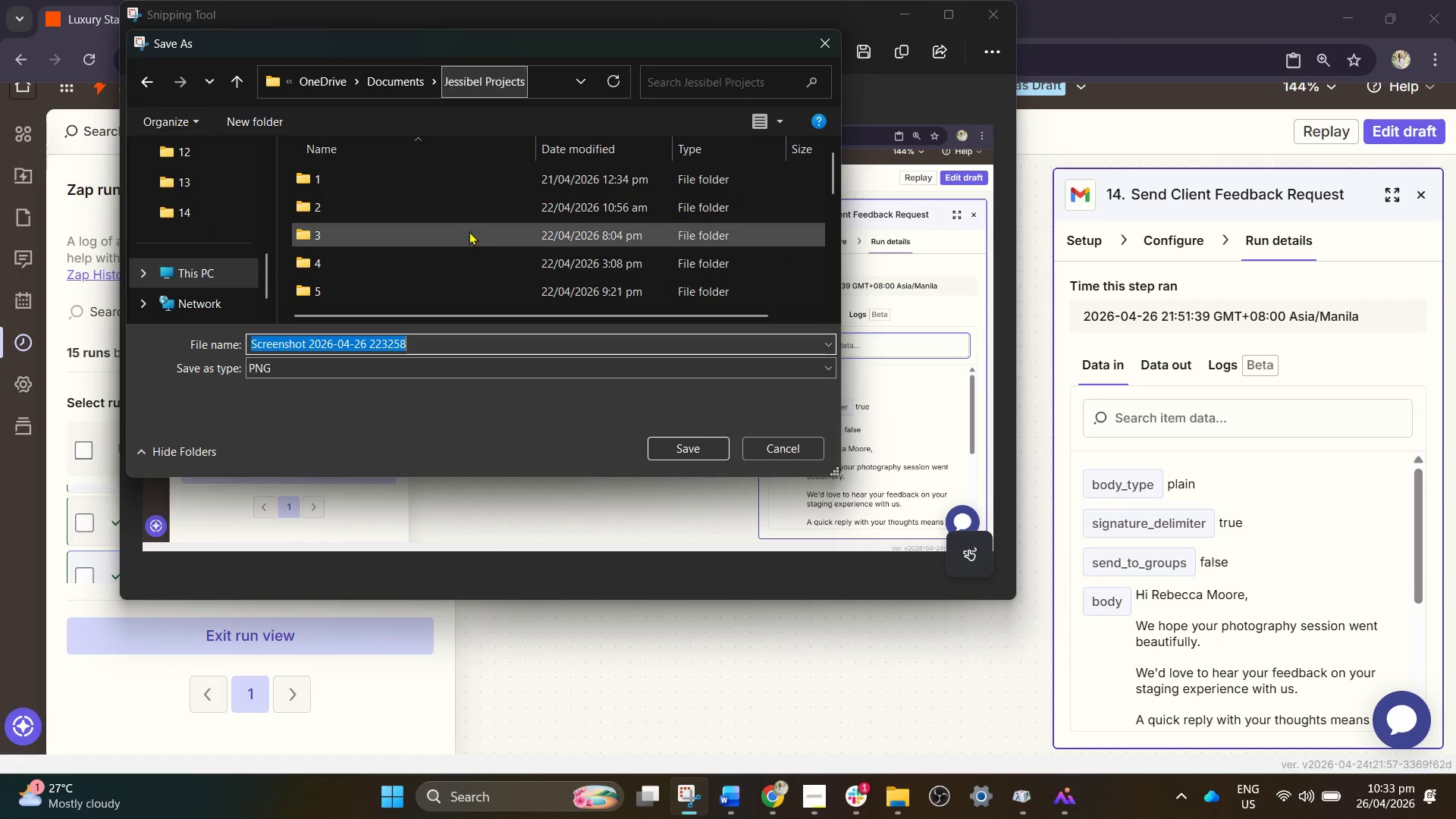 
scroll: coordinate [388, 271], scroll_direction: down, amount: 4.0
 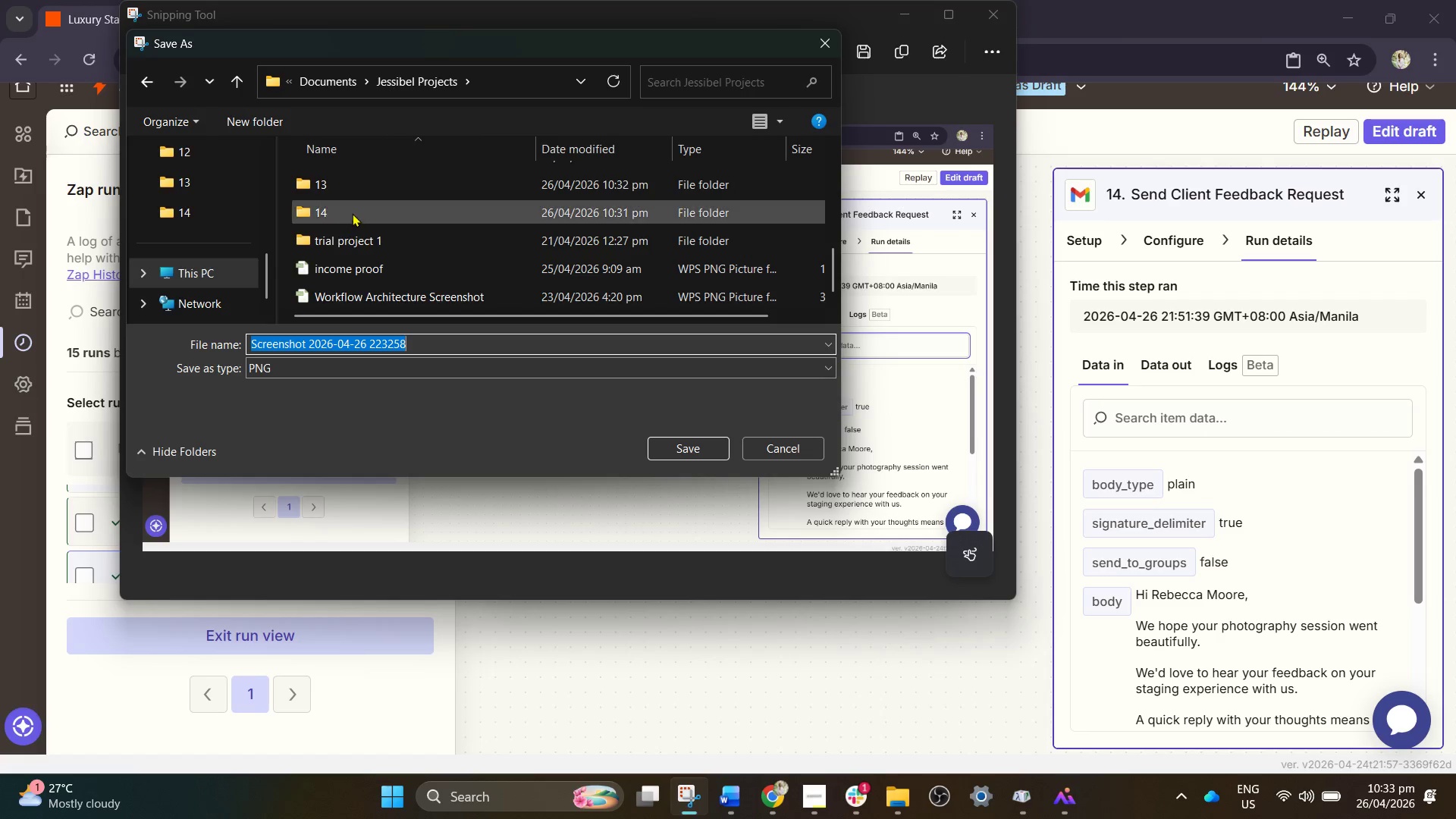 
double_click([352, 213])
 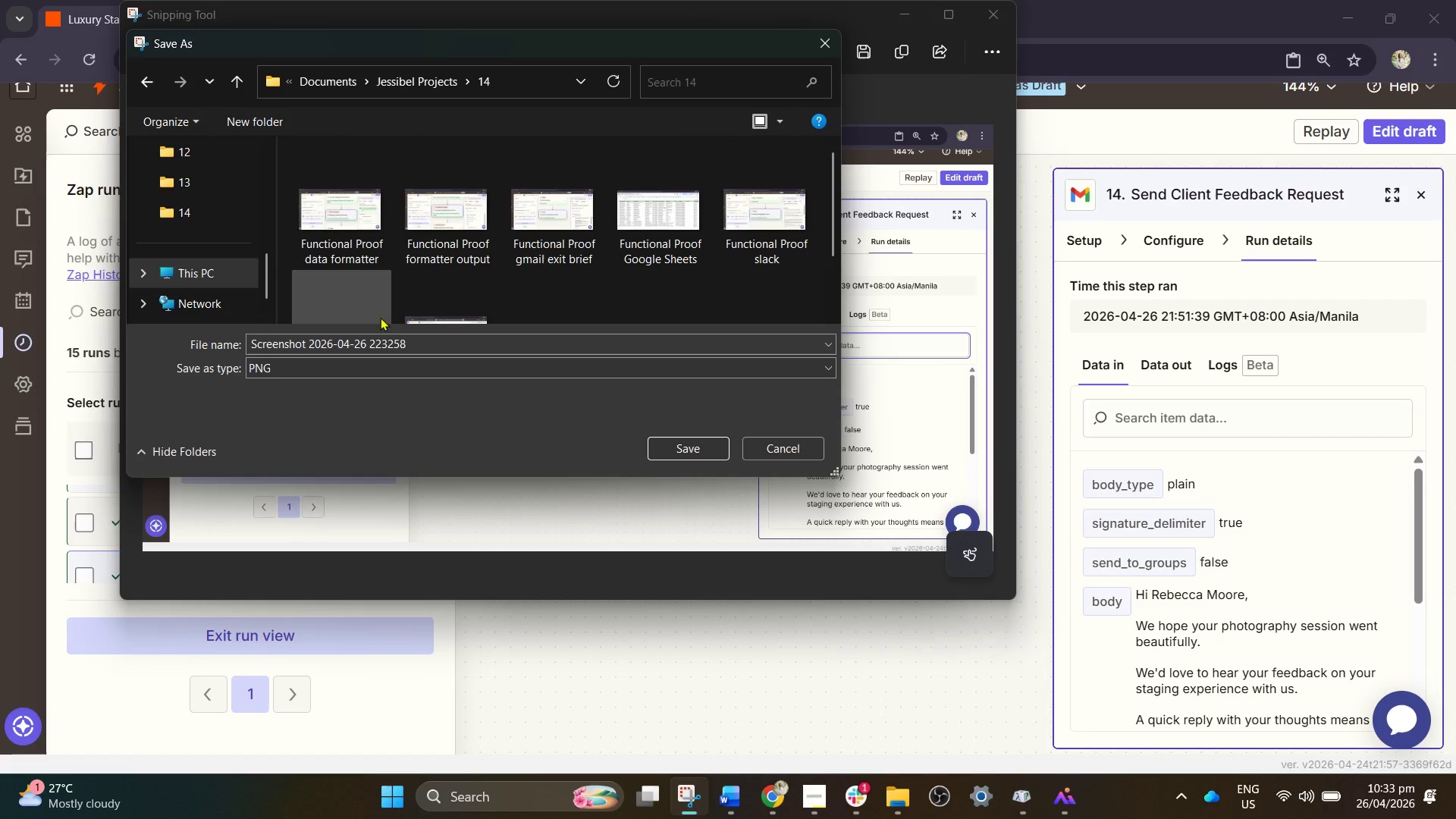 
left_click([348, 260])
 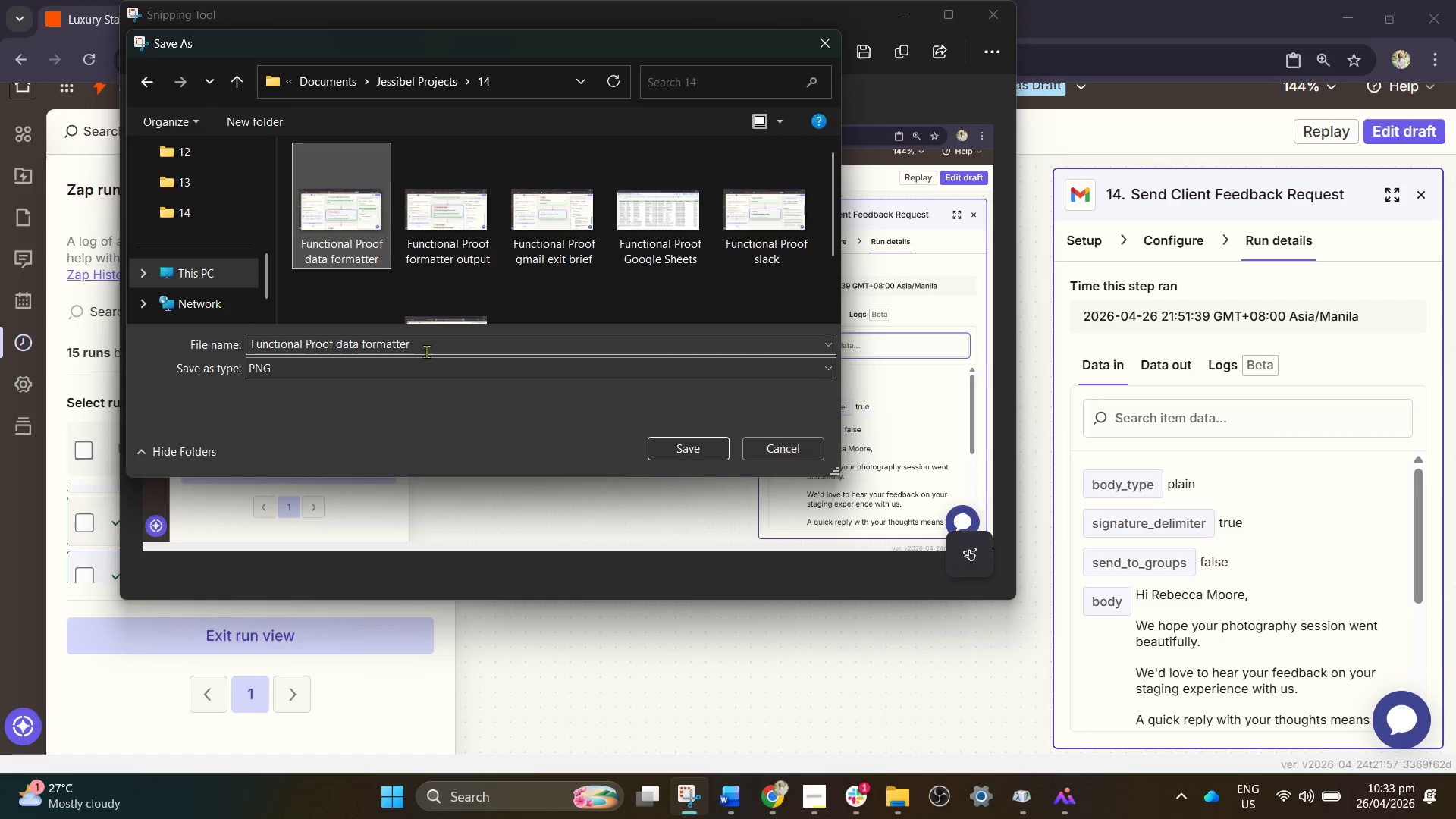 
double_click([432, 348])
 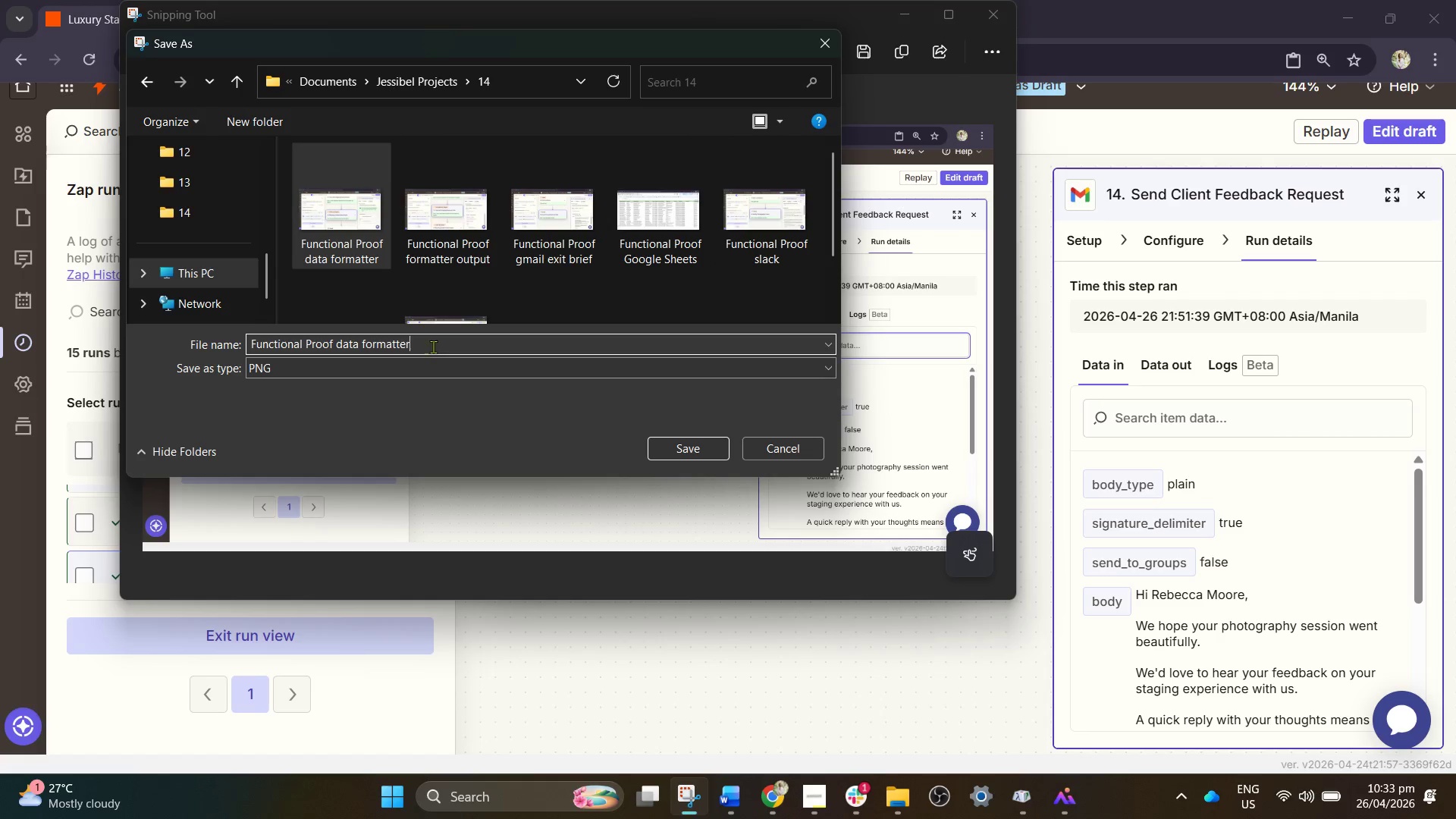 
left_click_drag(start_coordinate=[434, 347], to_coordinate=[337, 347])
 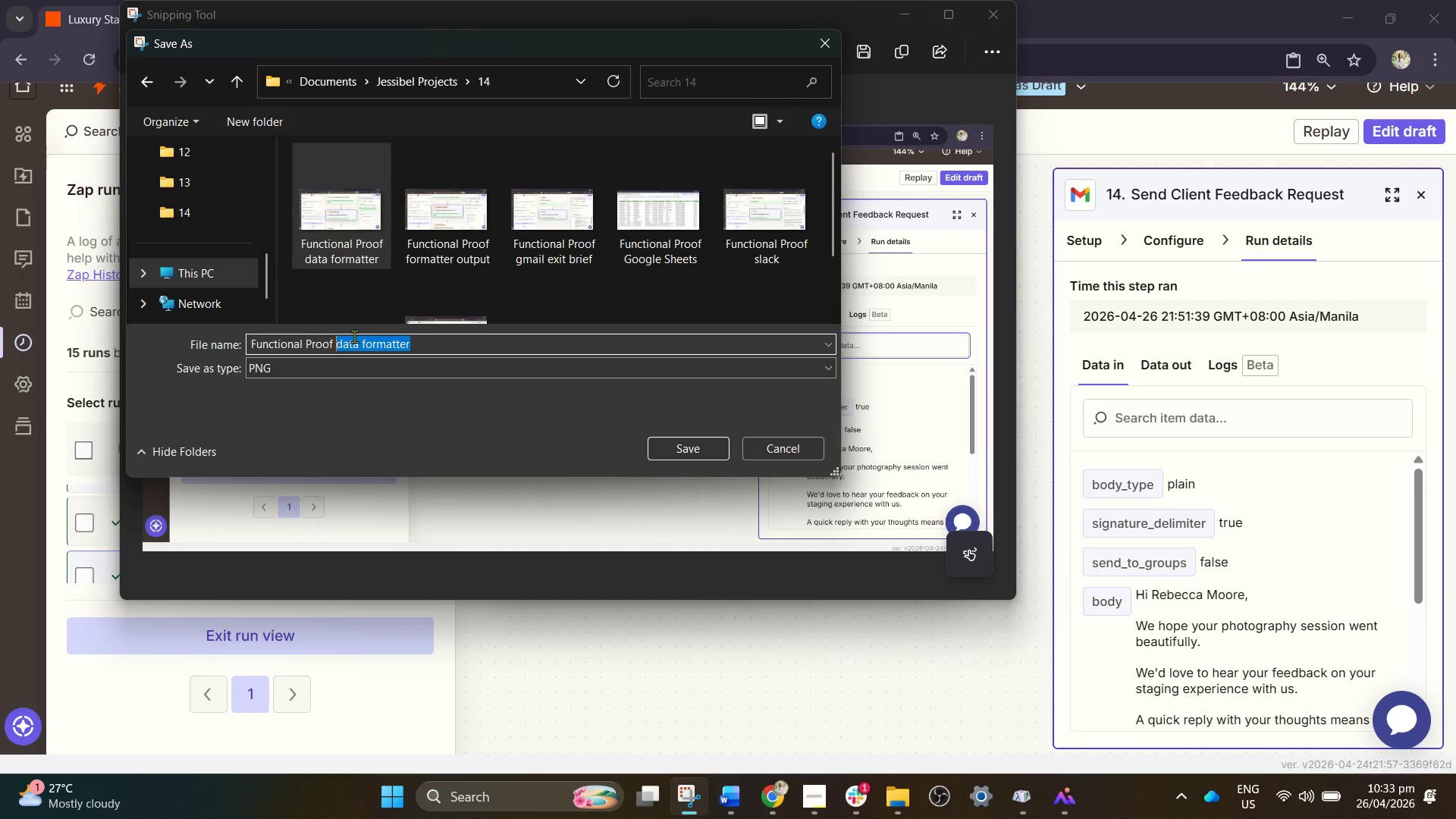 
type(feedback request email)
 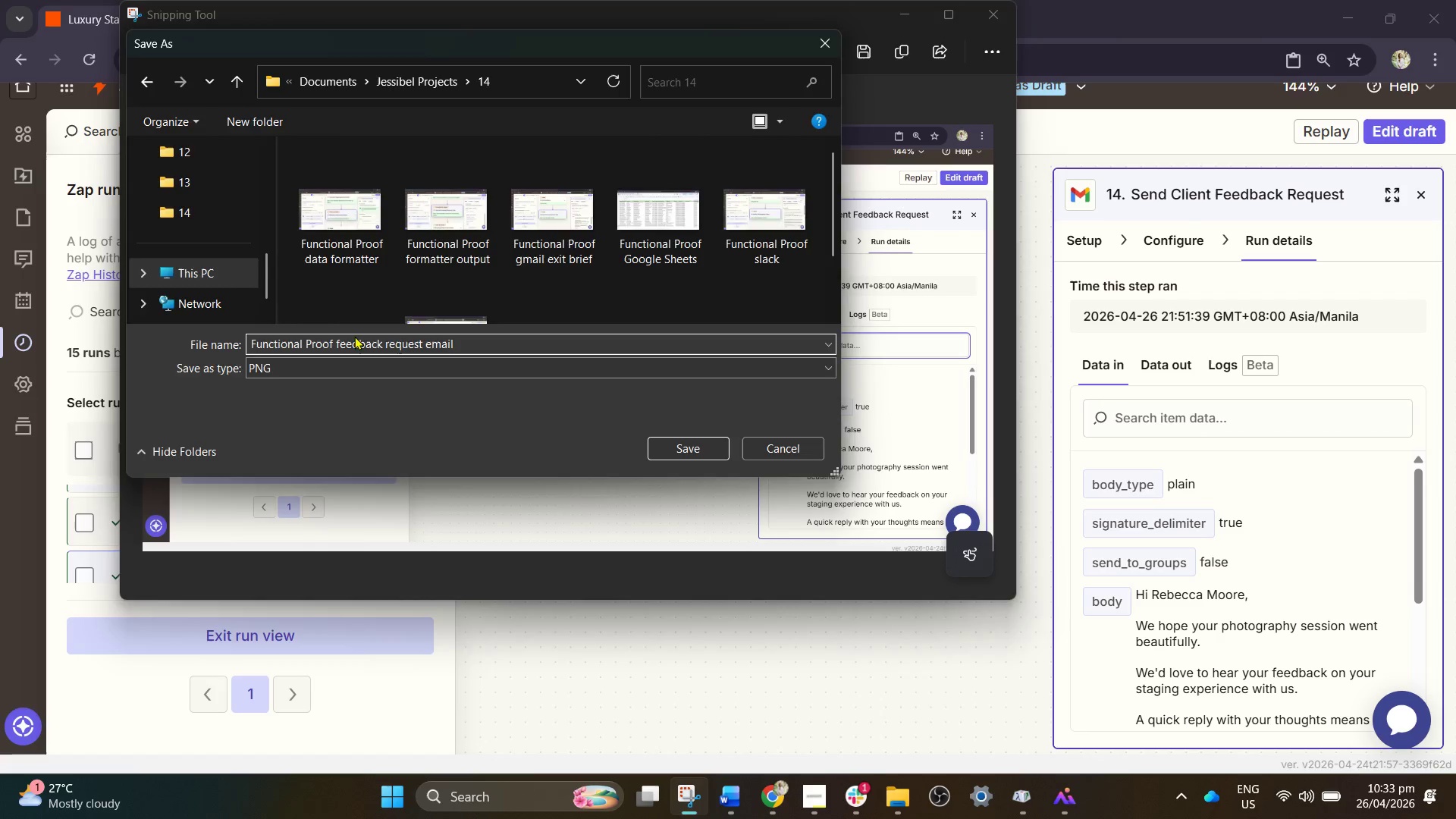 
key(Enter)
 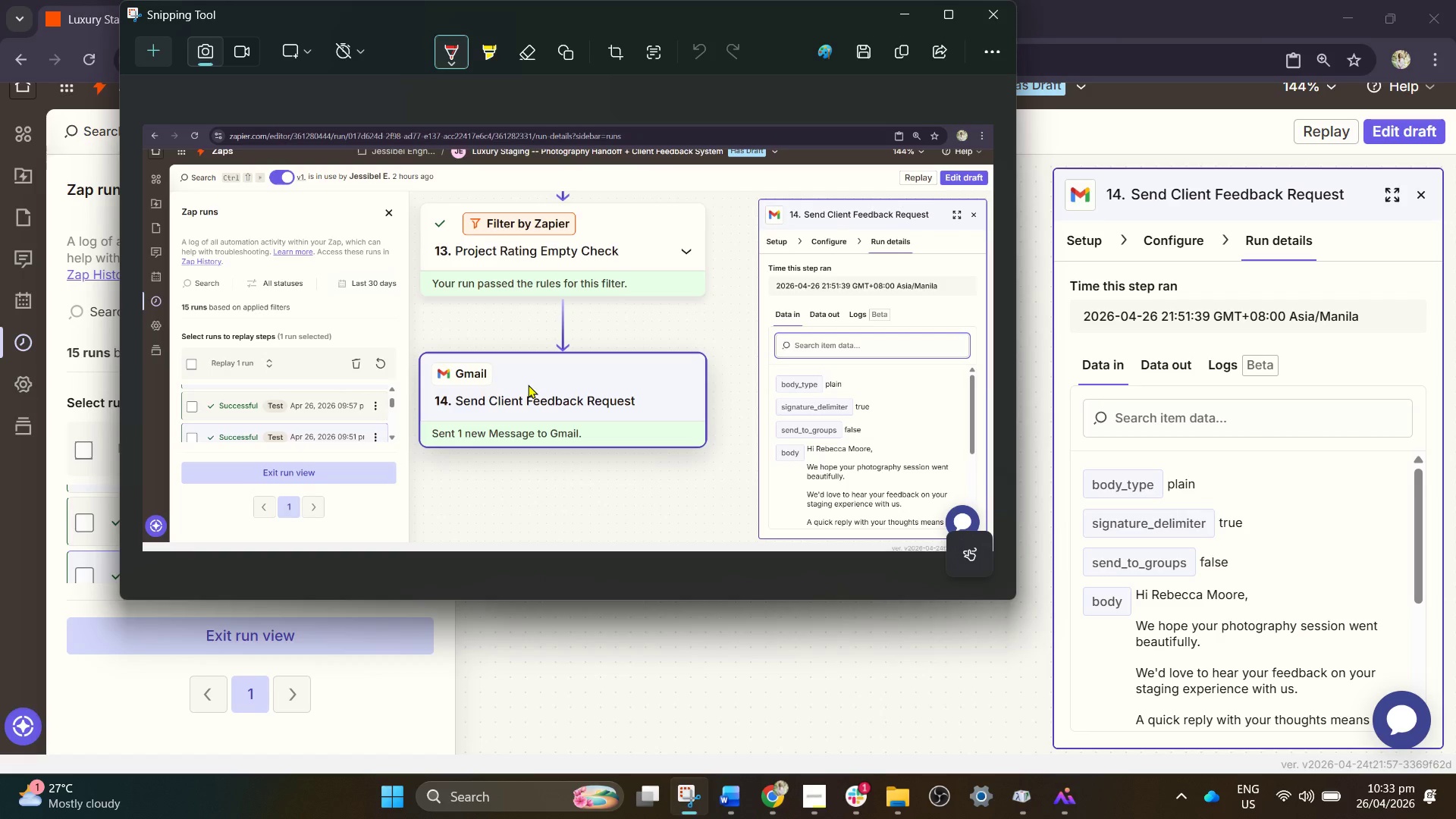 
wait(12.2)
 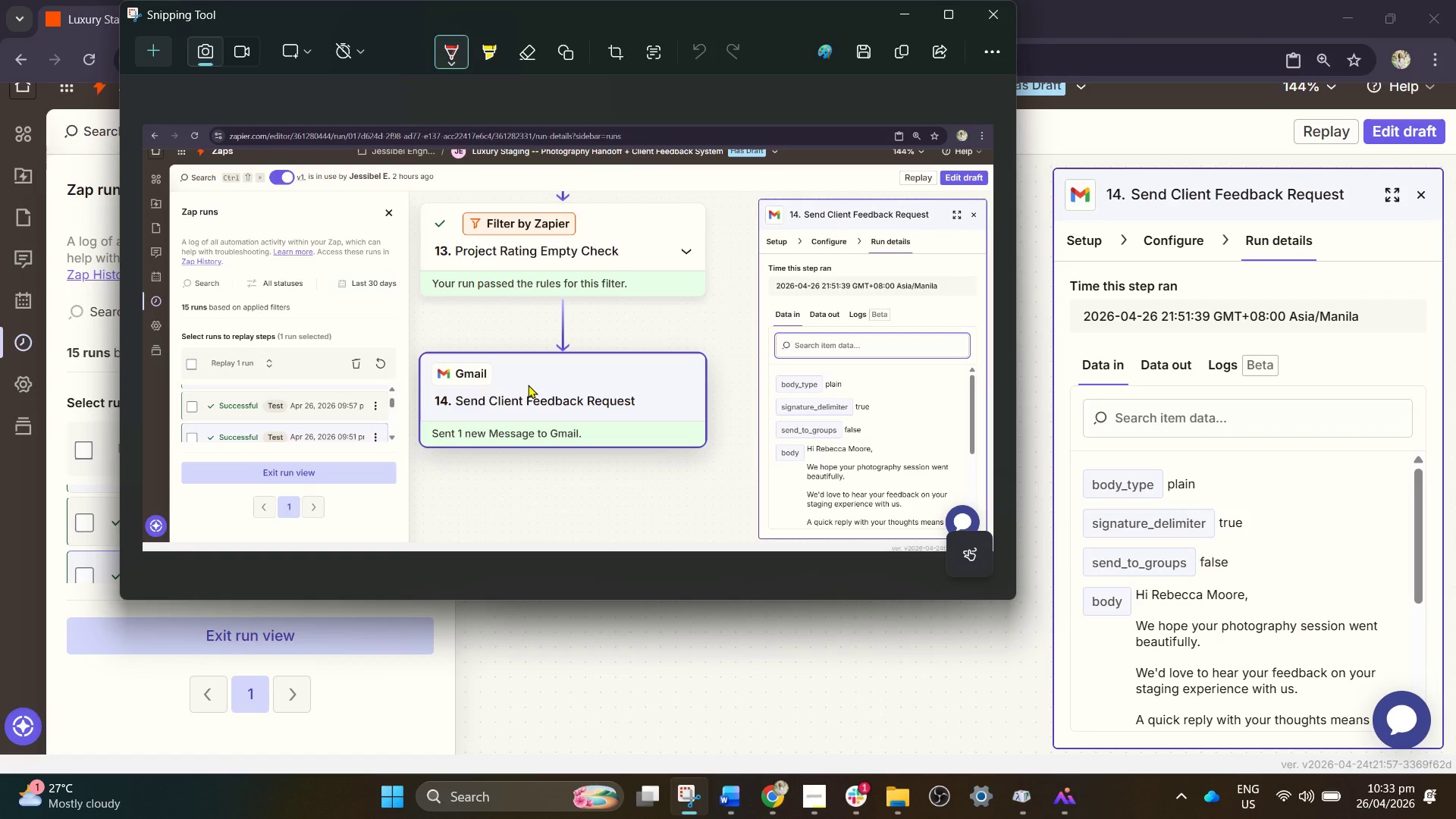 
left_click([773, 792])
 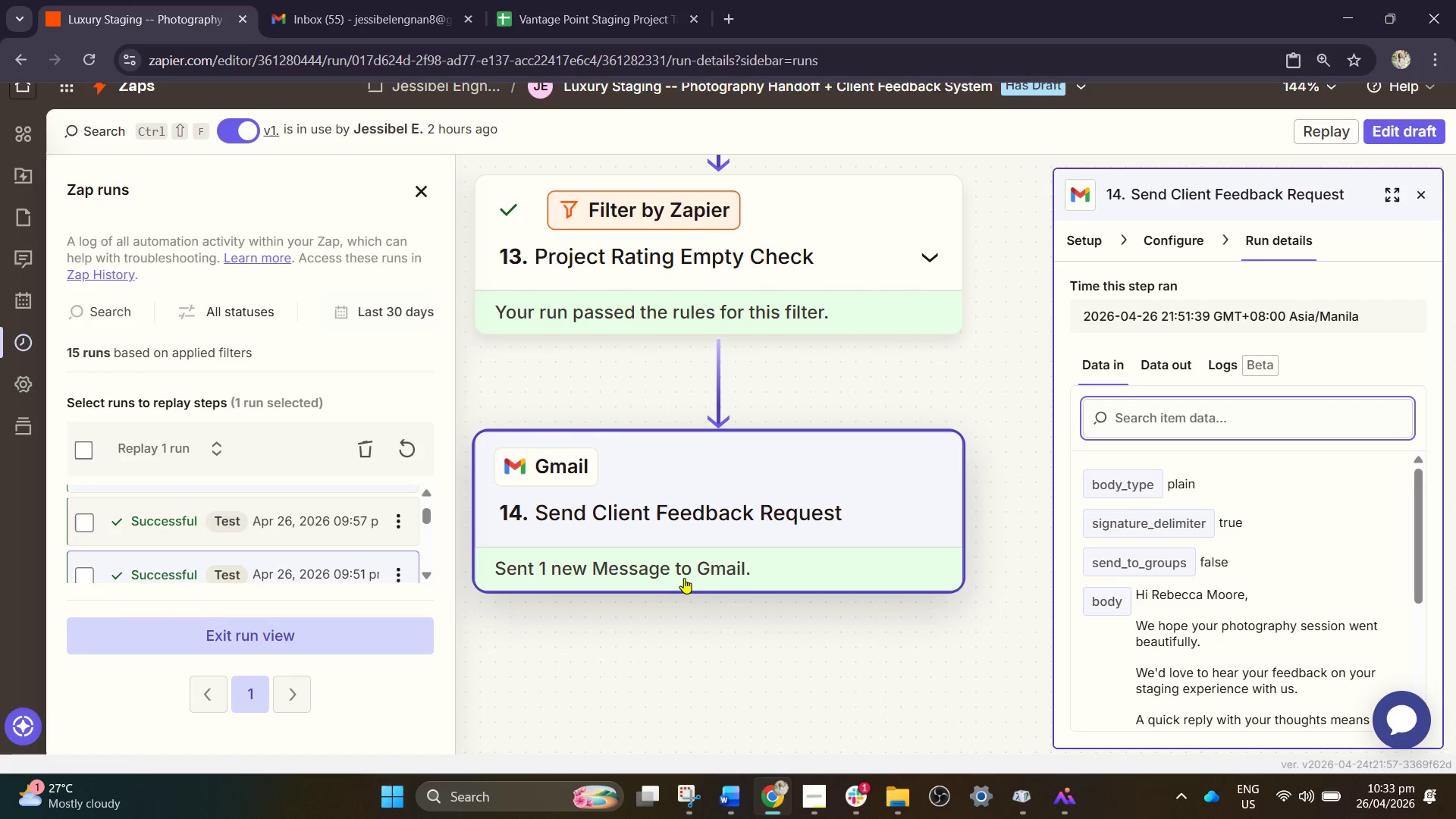 
hold_key(key=ControlLeft, duration=1.81)
scroll: coordinate [799, 577], scroll_direction: down, amount: 12.0
 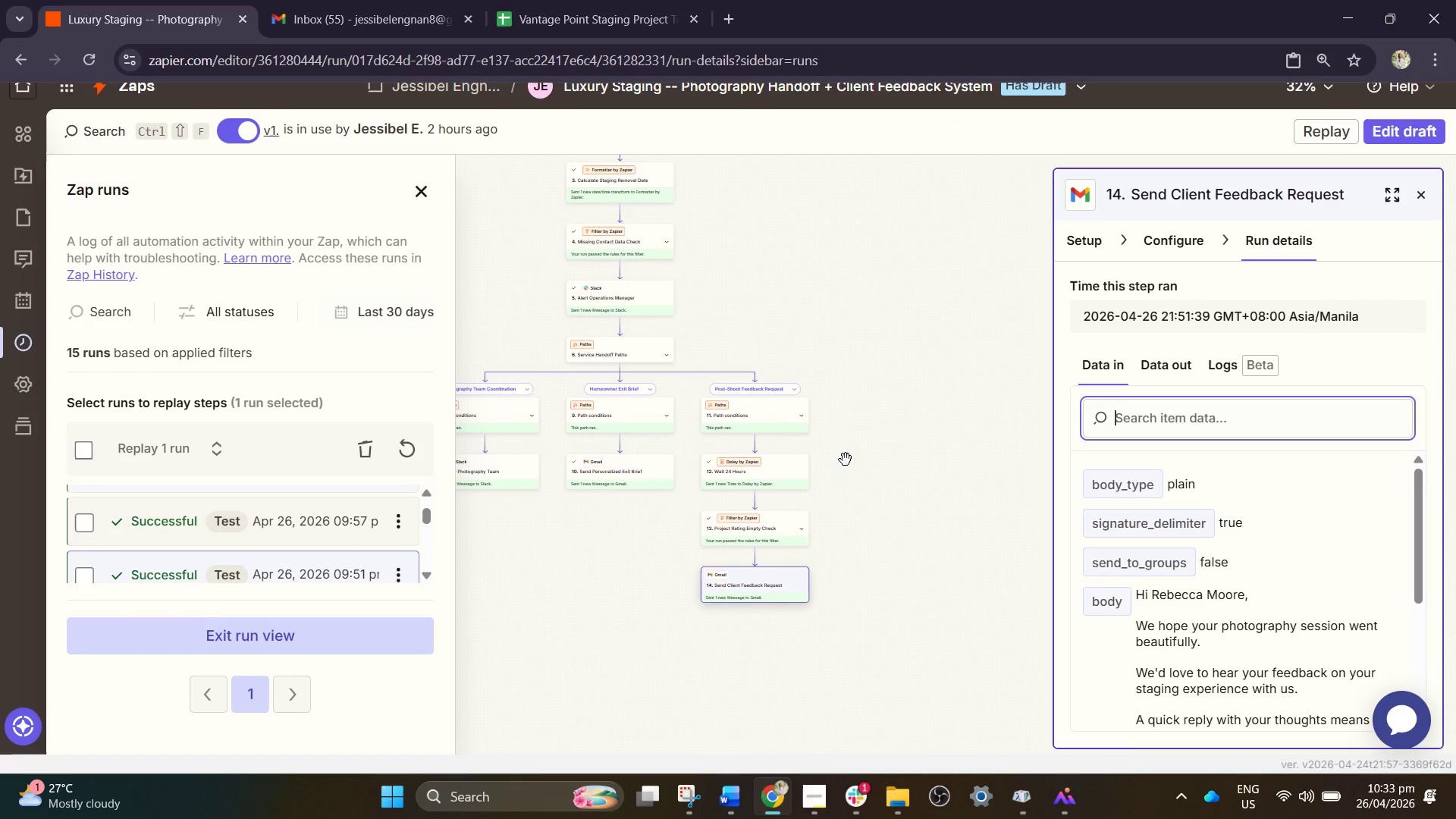 
left_click_drag(start_coordinate=[839, 428], to_coordinate=[940, 516])
 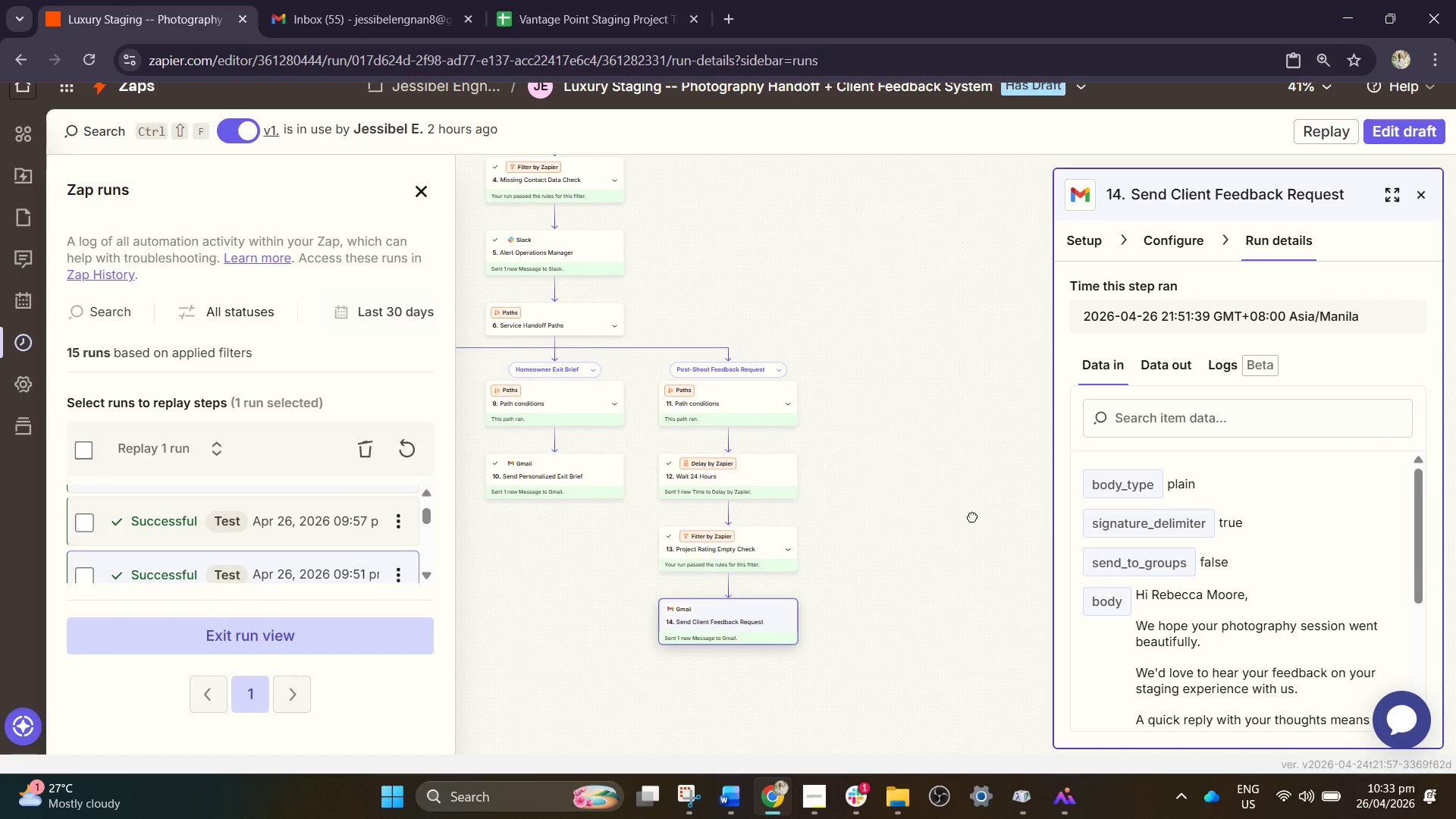 
scroll: coordinate [849, 457], scroll_direction: up, amount: 2.0
 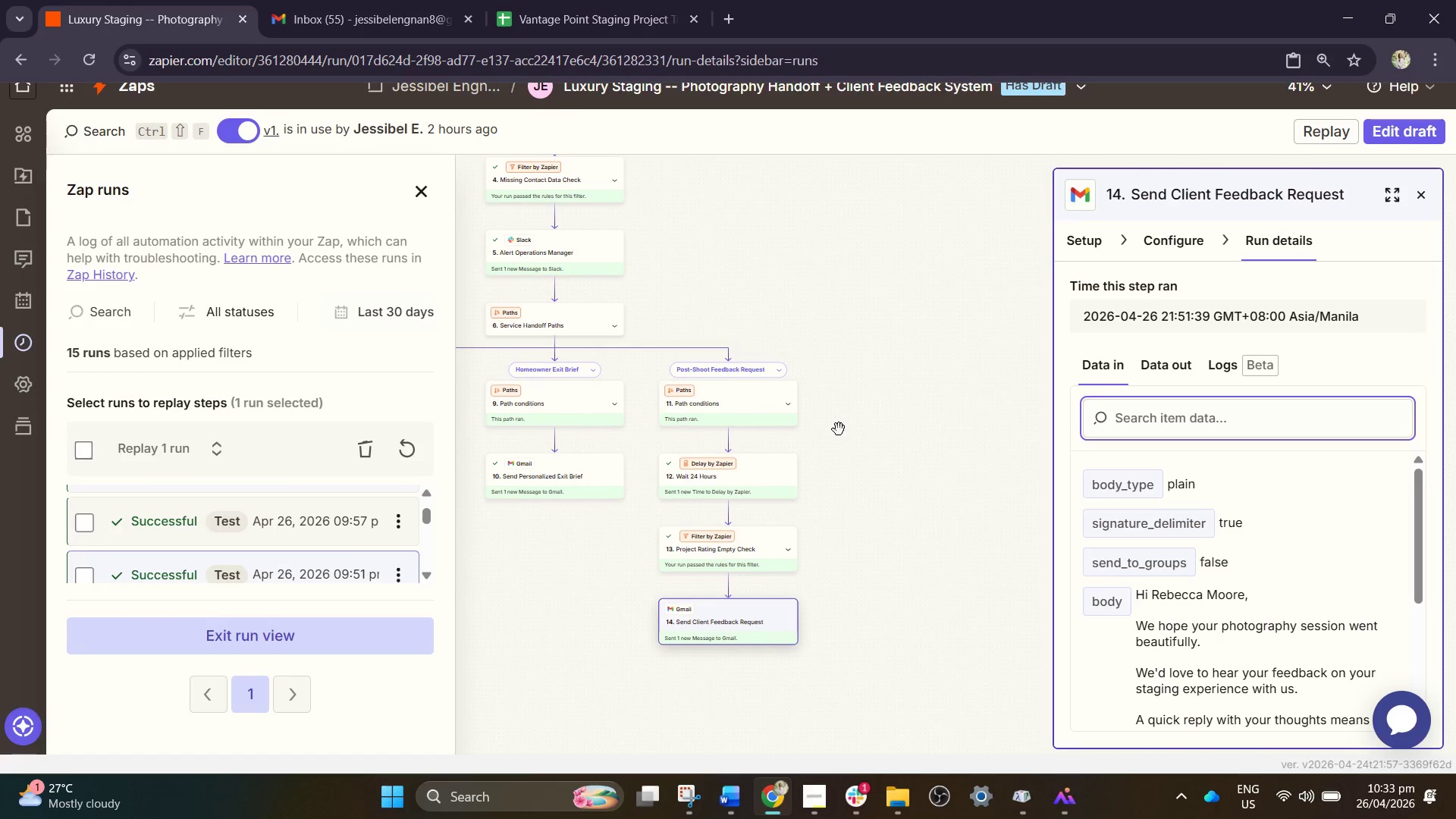 
left_click_drag(start_coordinate=[942, 510], to_coordinate=[1048, 559])
 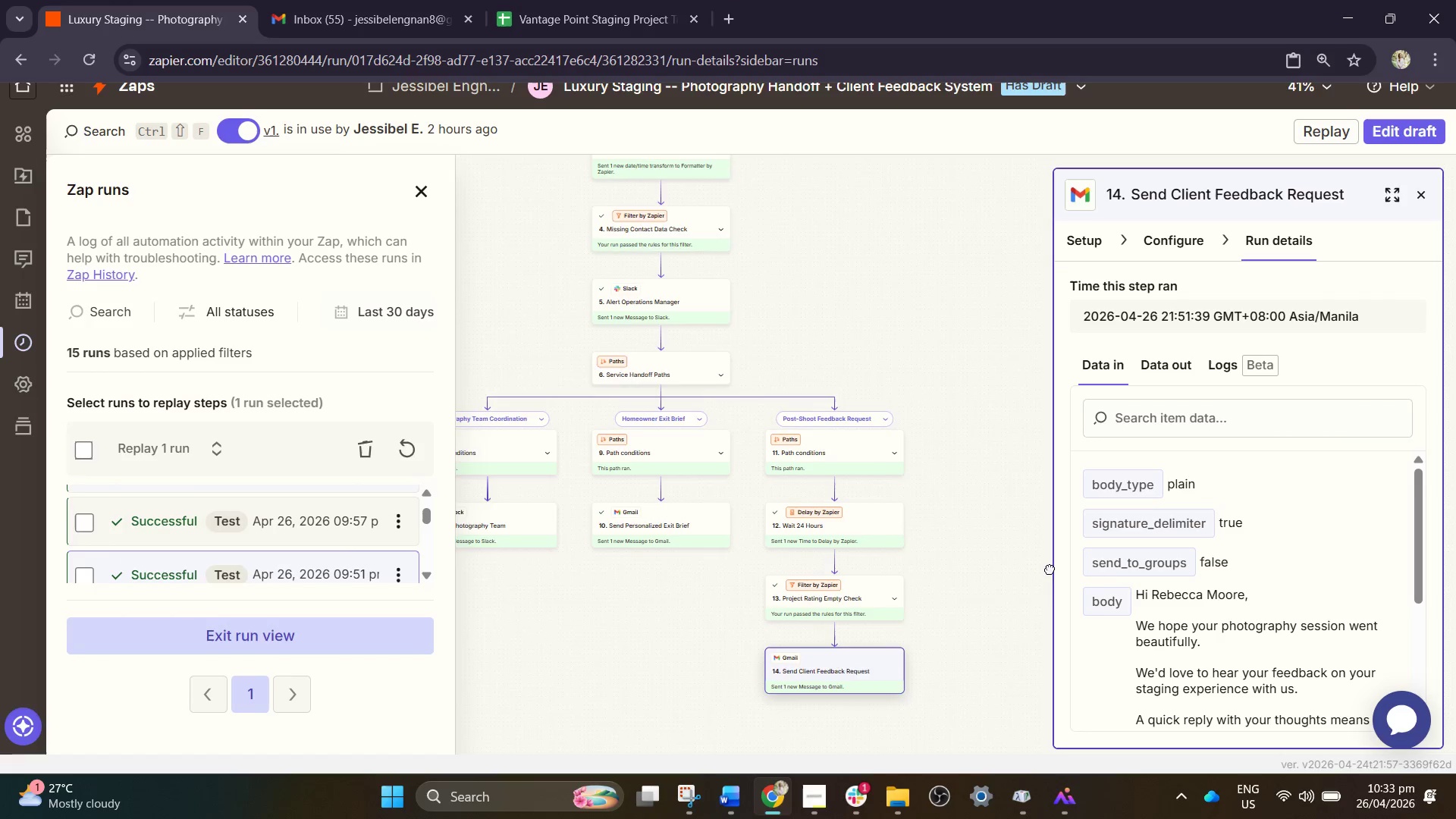 
left_click_drag(start_coordinate=[1048, 559], to_coordinate=[1053, 581])
 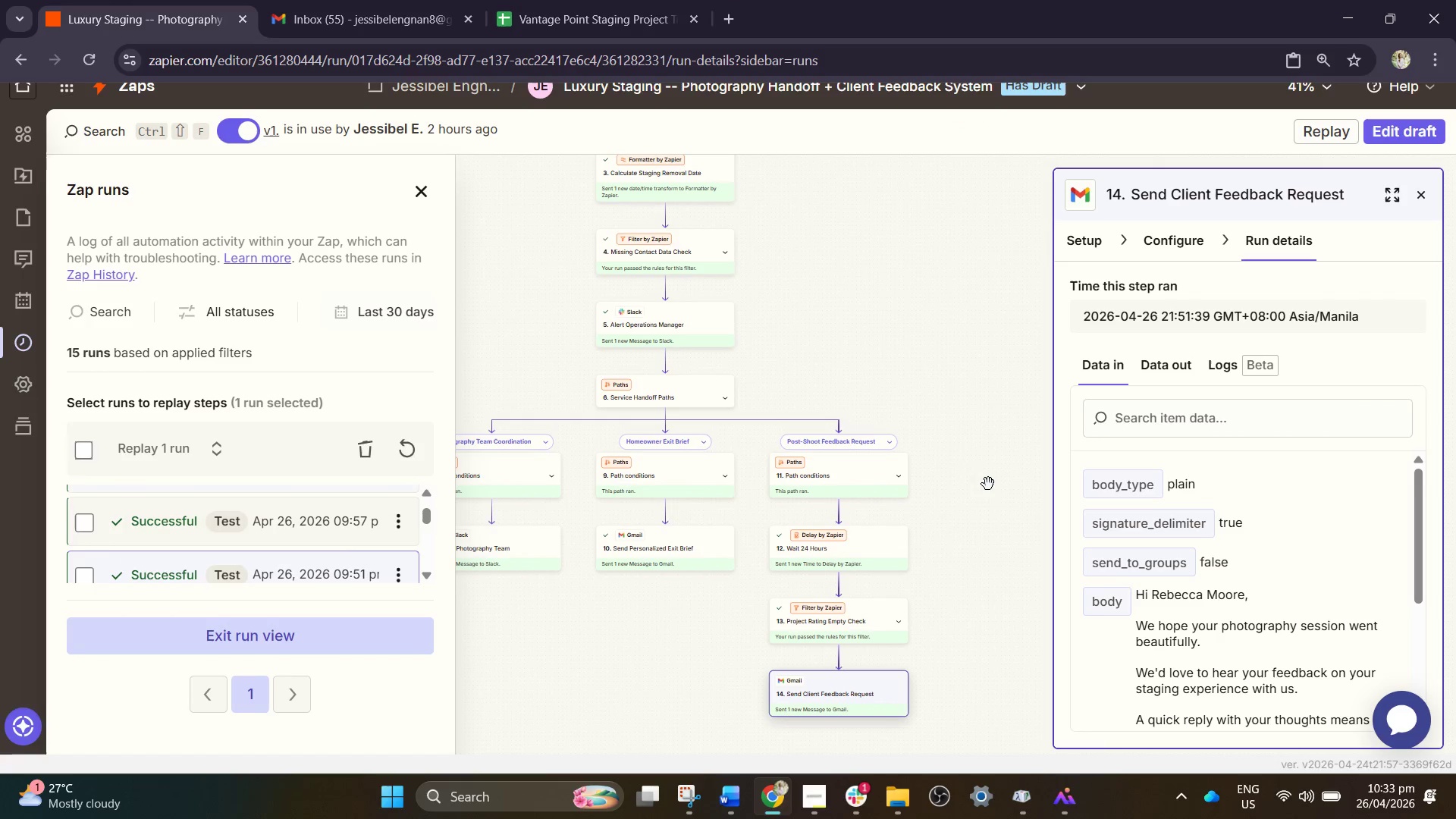 
hold_key(key=ControlLeft, duration=2.11)
scroll: coordinate [962, 422], scroll_direction: down, amount: 4.0
 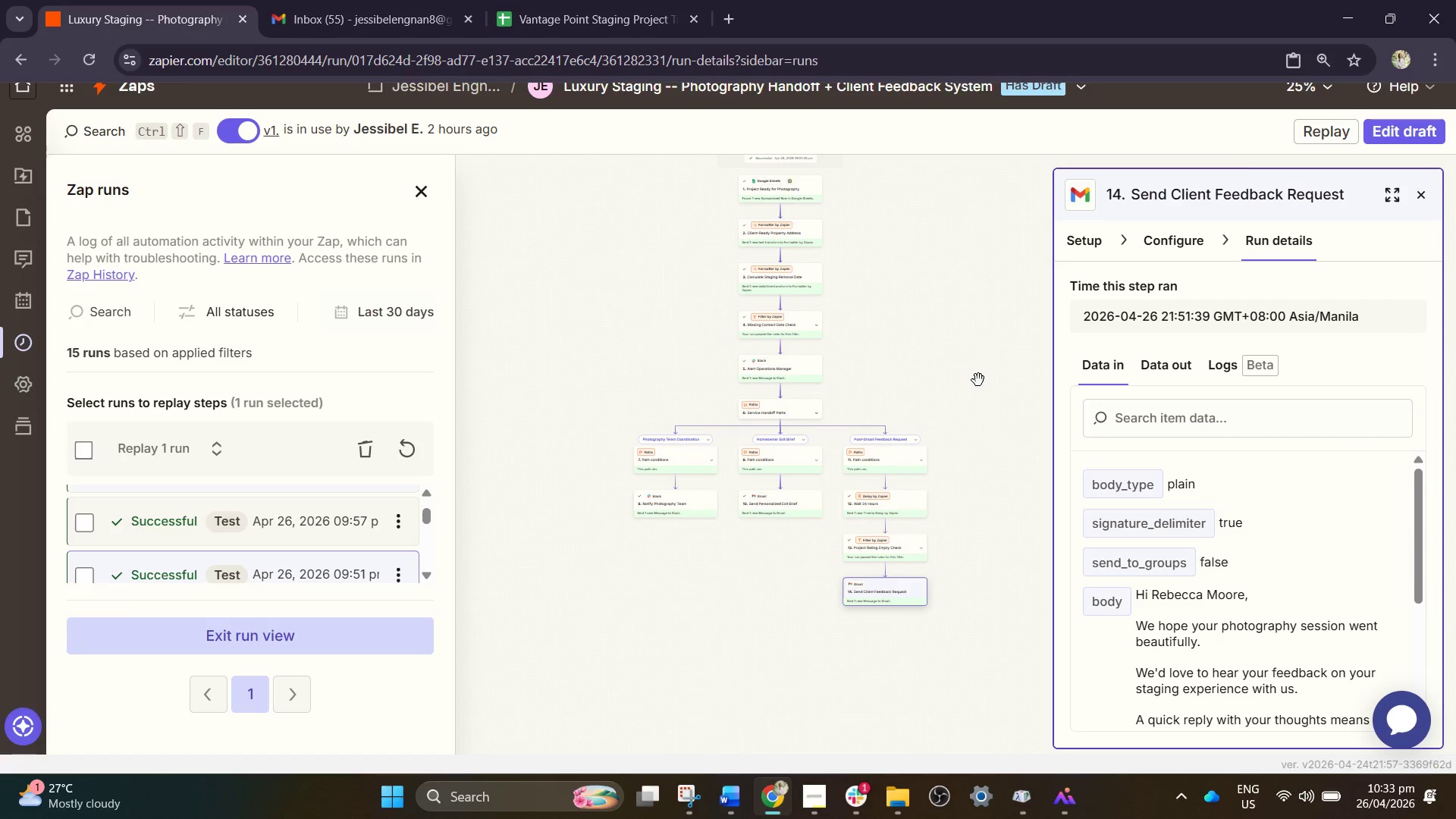 
left_click_drag(start_coordinate=[978, 359], to_coordinate=[904, 376])
 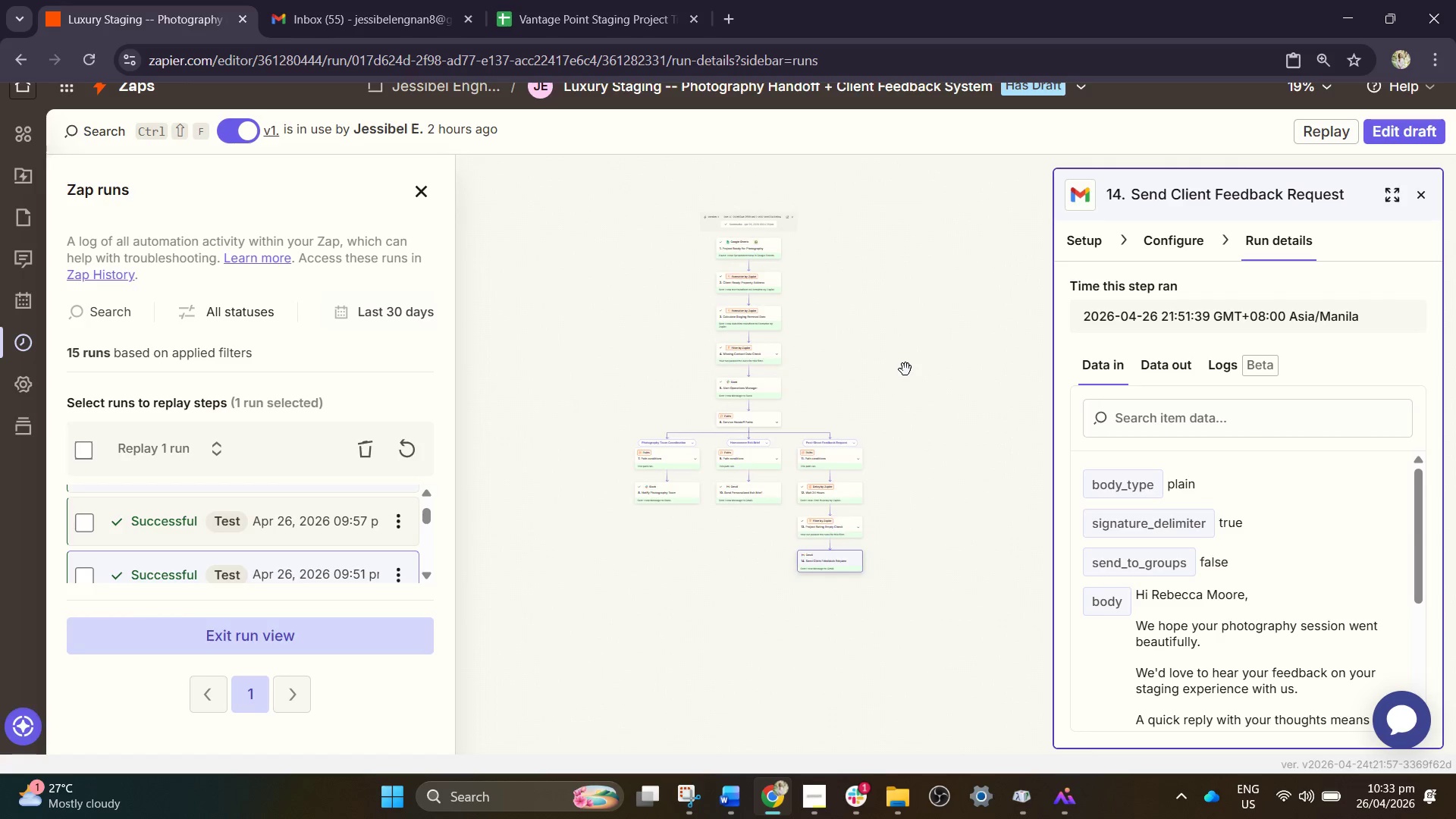 
scroll: coordinate [972, 381], scroll_direction: down, amount: 2.0
 